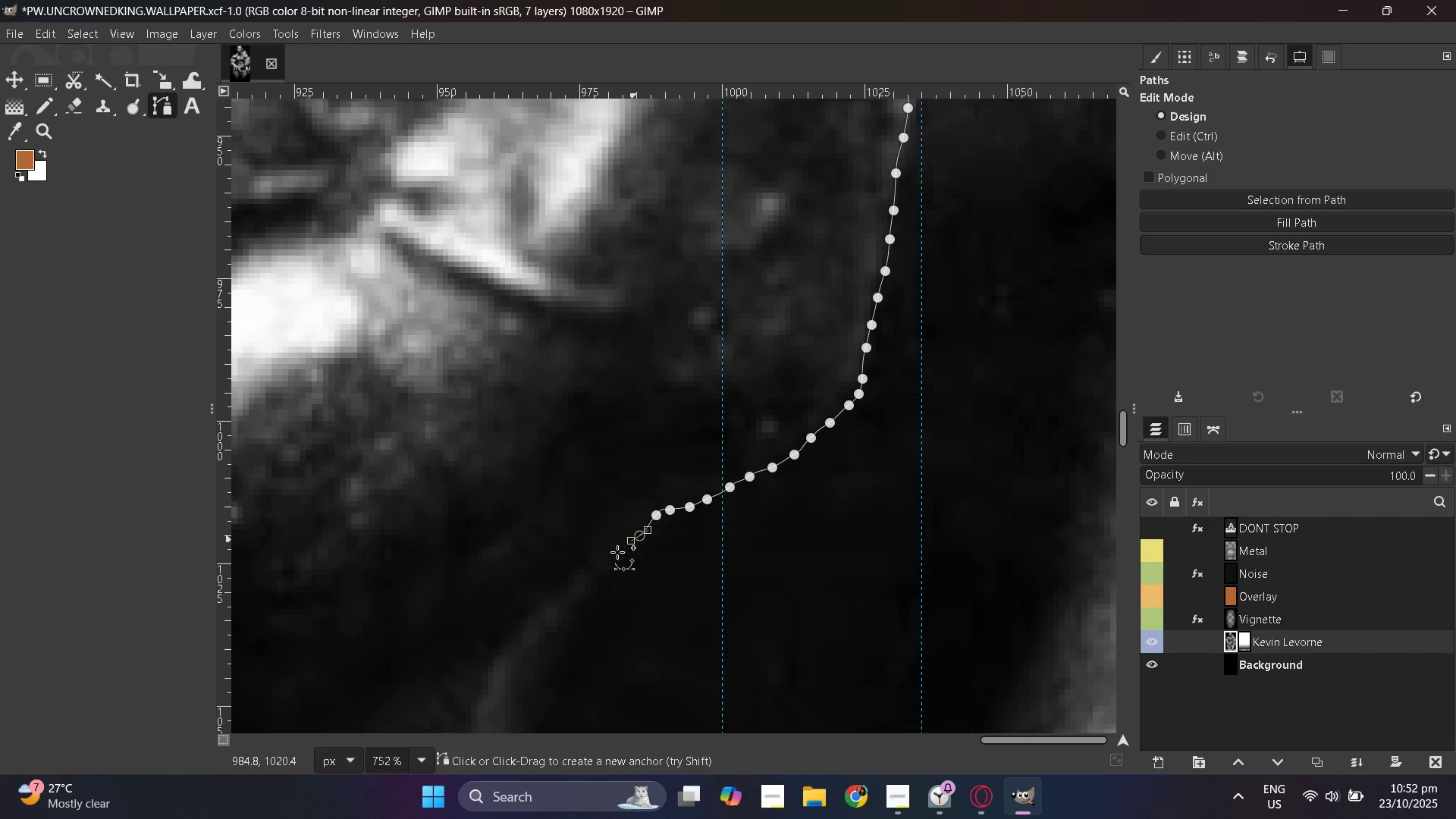 
left_click_drag(start_coordinate=[617, 554], to_coordinate=[610, 563])
 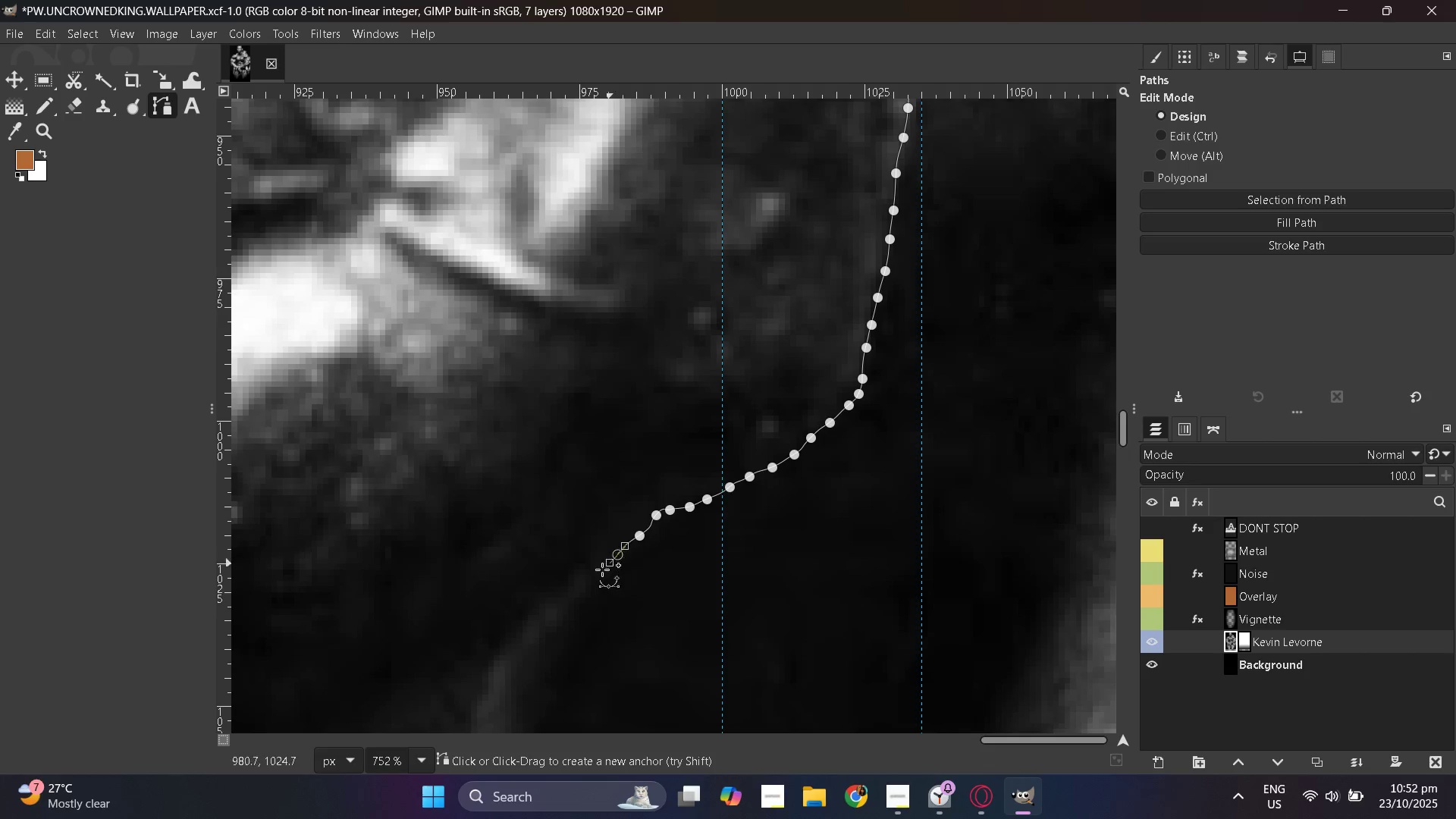 
left_click_drag(start_coordinate=[601, 572], to_coordinate=[592, 579])
 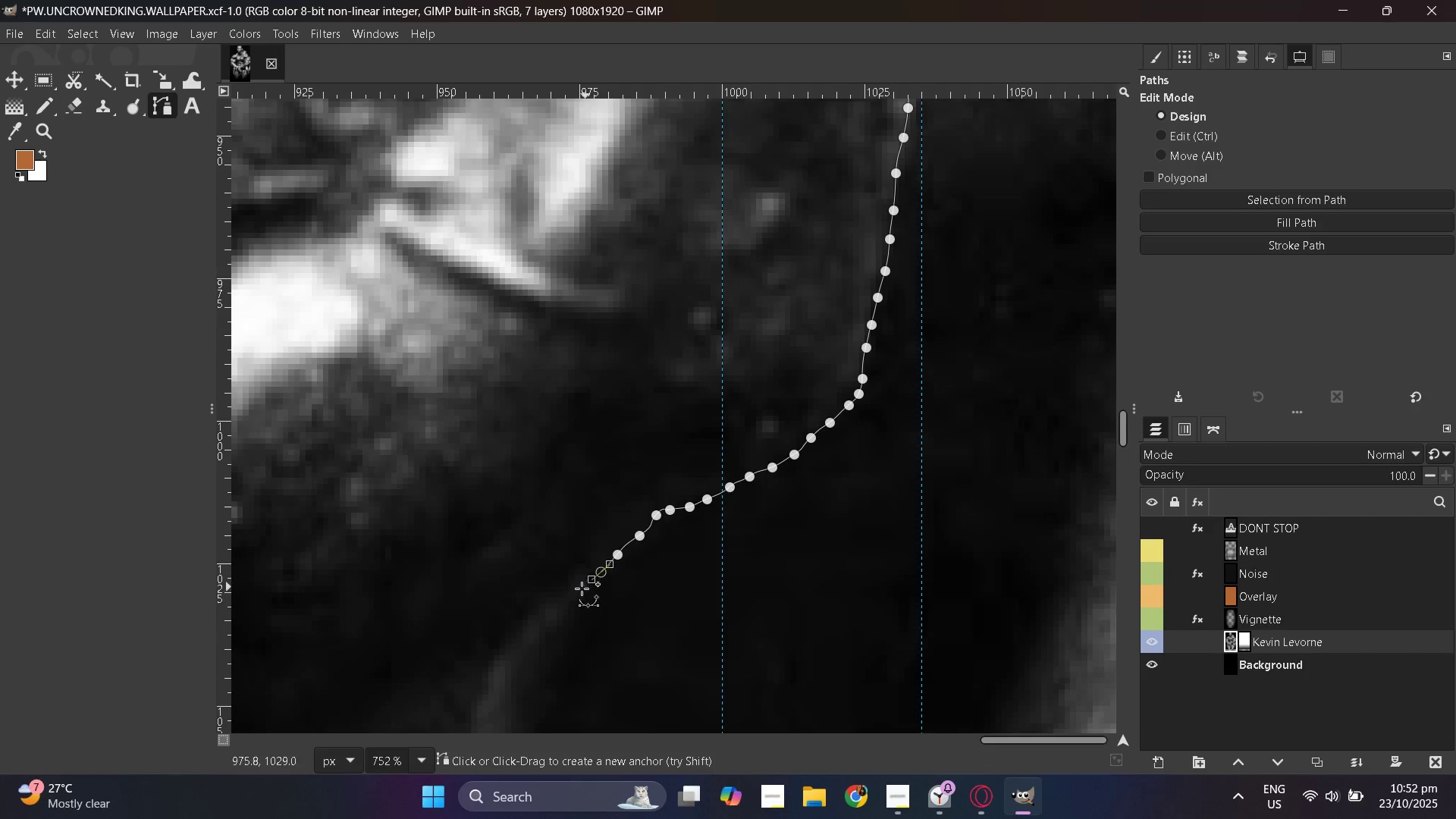 
left_click_drag(start_coordinate=[582, 587], to_coordinate=[574, 593])
 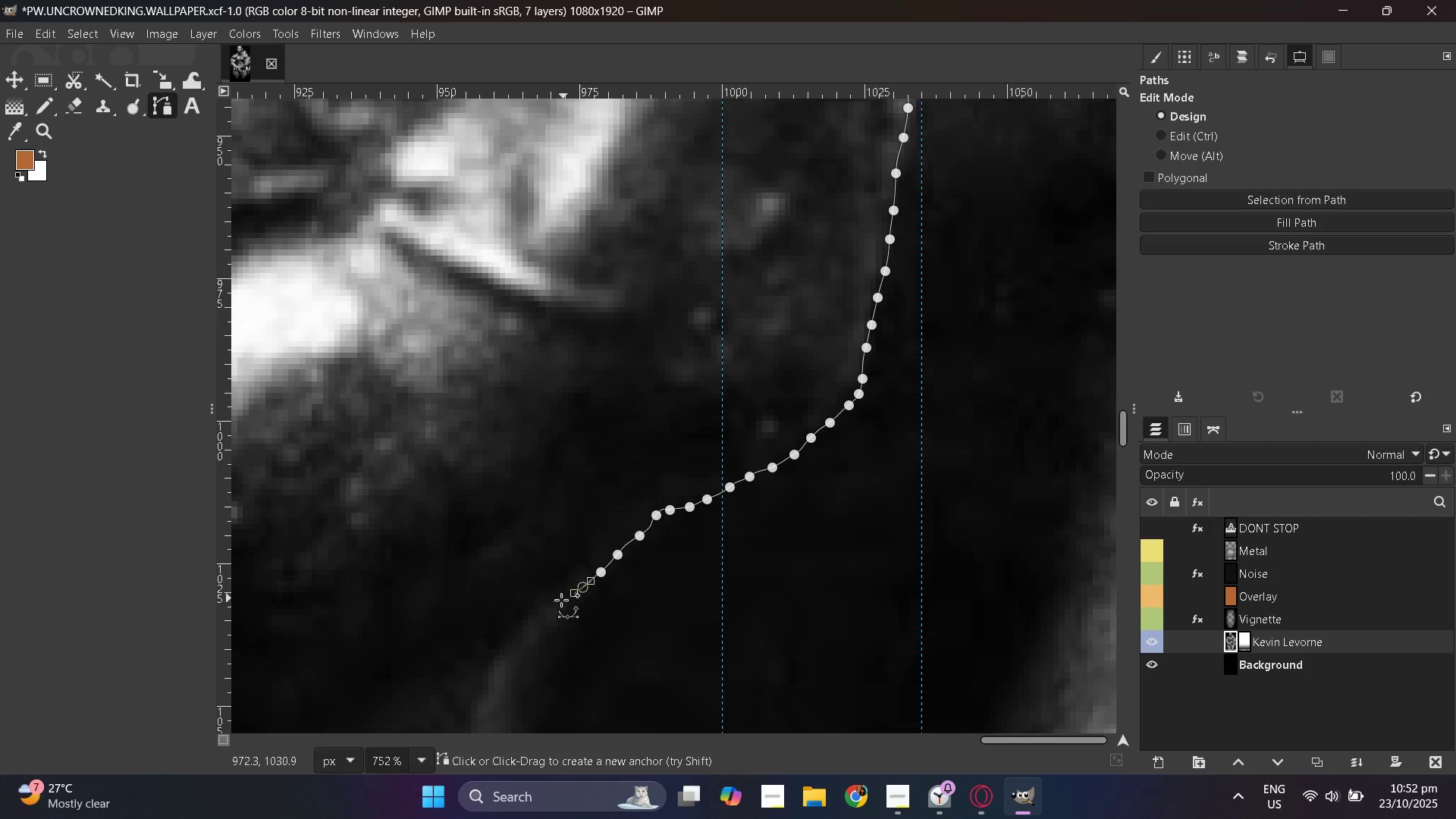 
left_click_drag(start_coordinate=[563, 600], to_coordinate=[553, 604])
 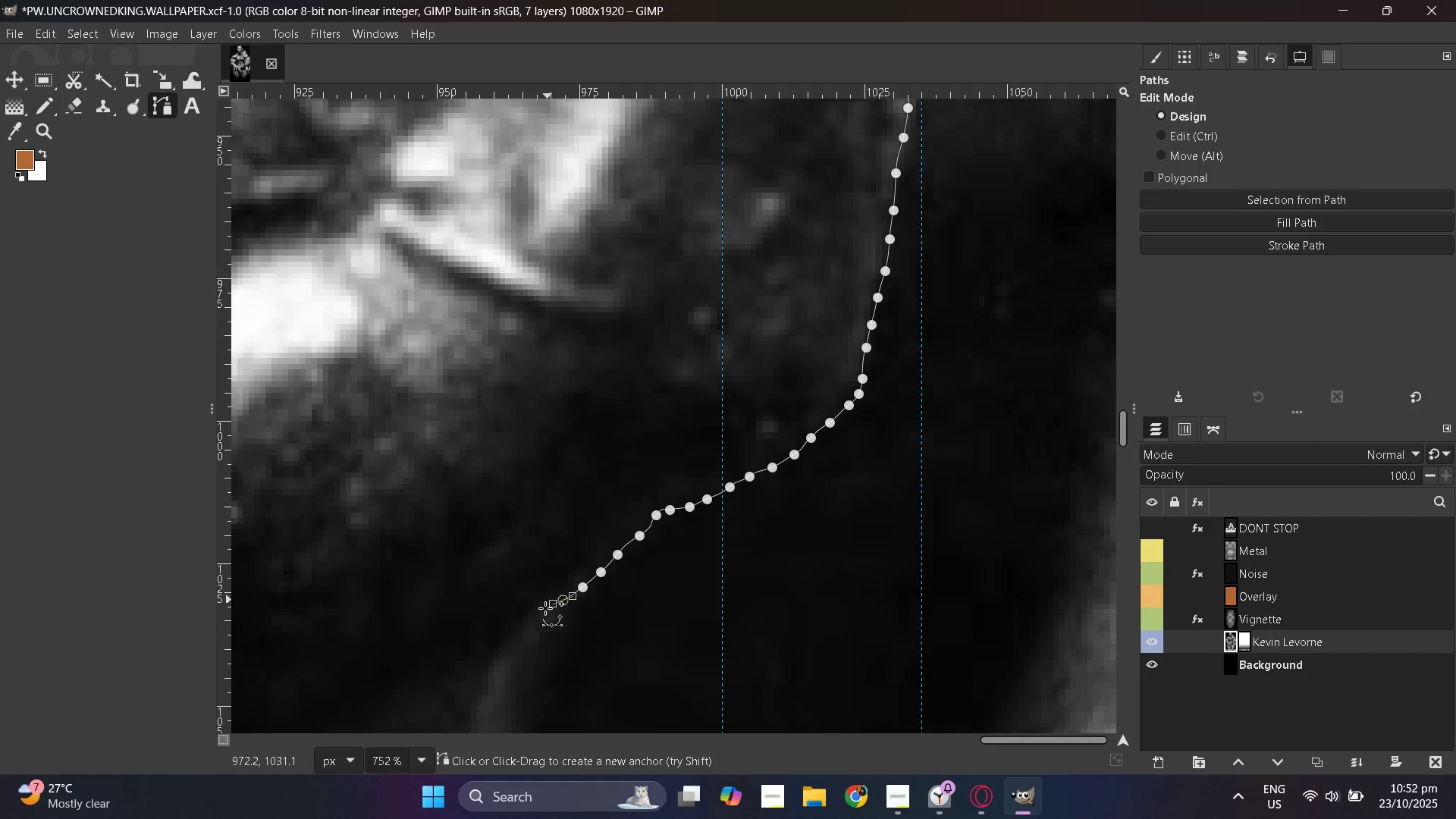 
left_click_drag(start_coordinate=[544, 608], to_coordinate=[537, 615])
 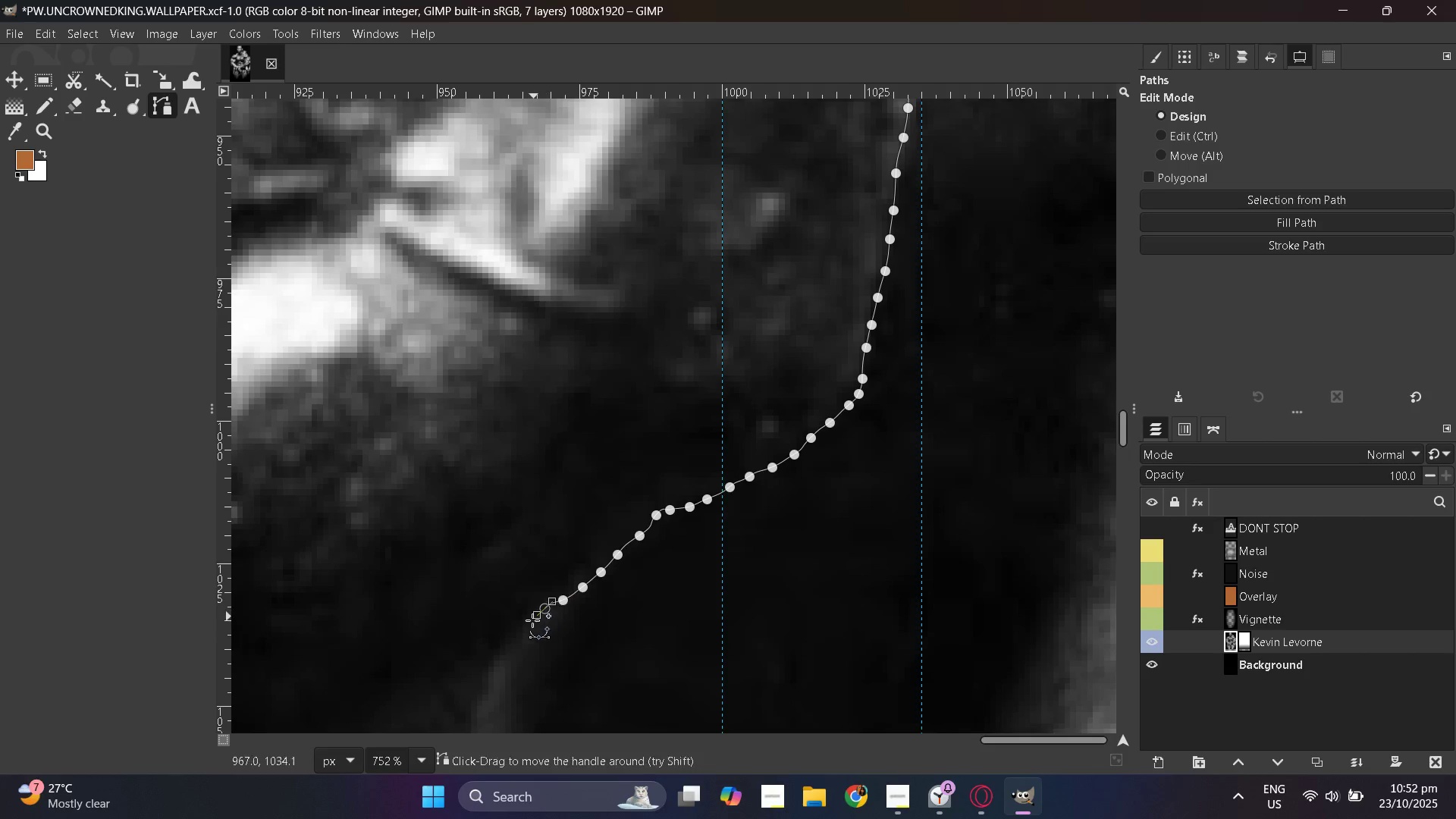 
left_click_drag(start_coordinate=[532, 620], to_coordinate=[522, 629])
 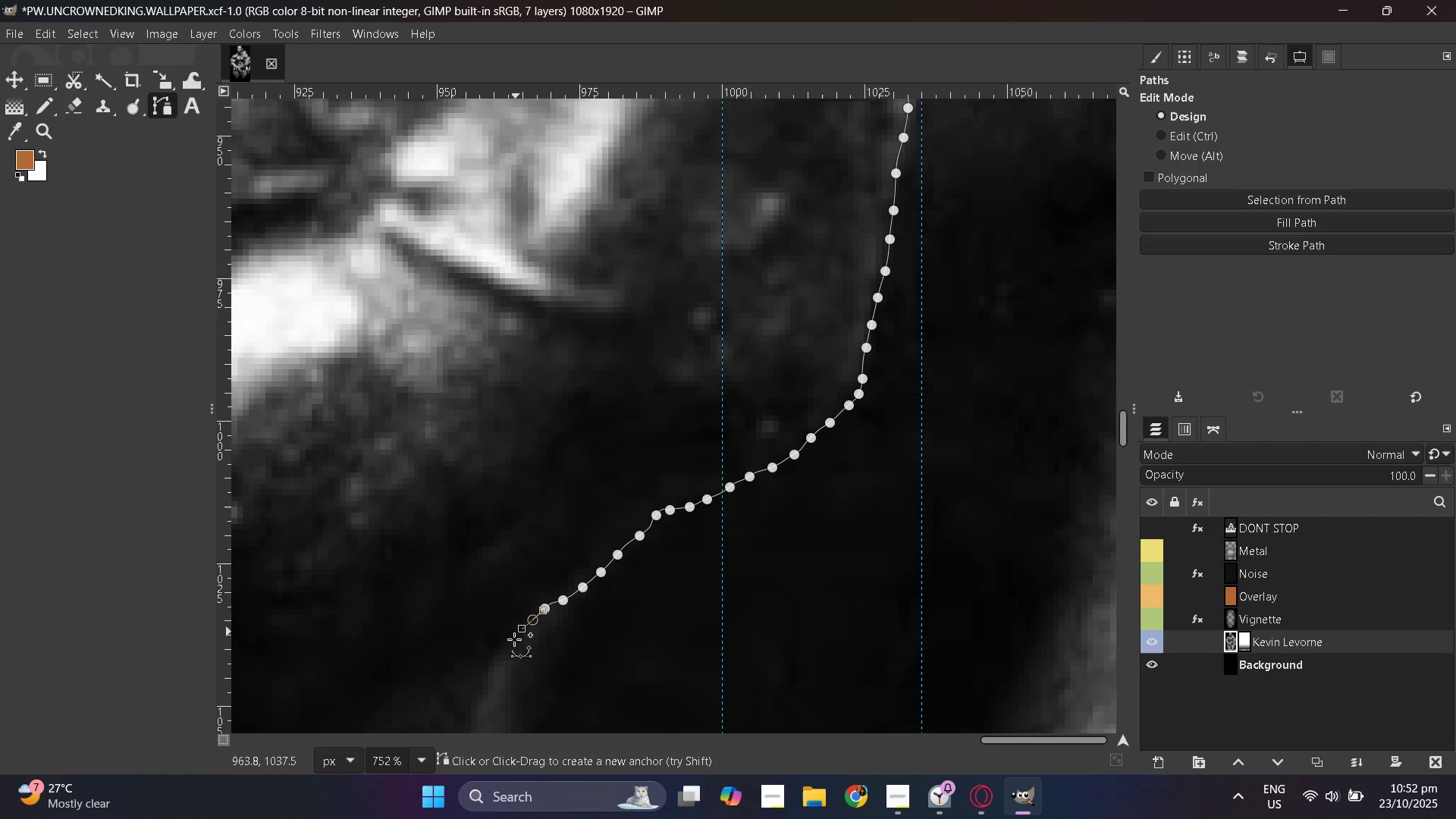 
left_click_drag(start_coordinate=[514, 639], to_coordinate=[506, 649])
 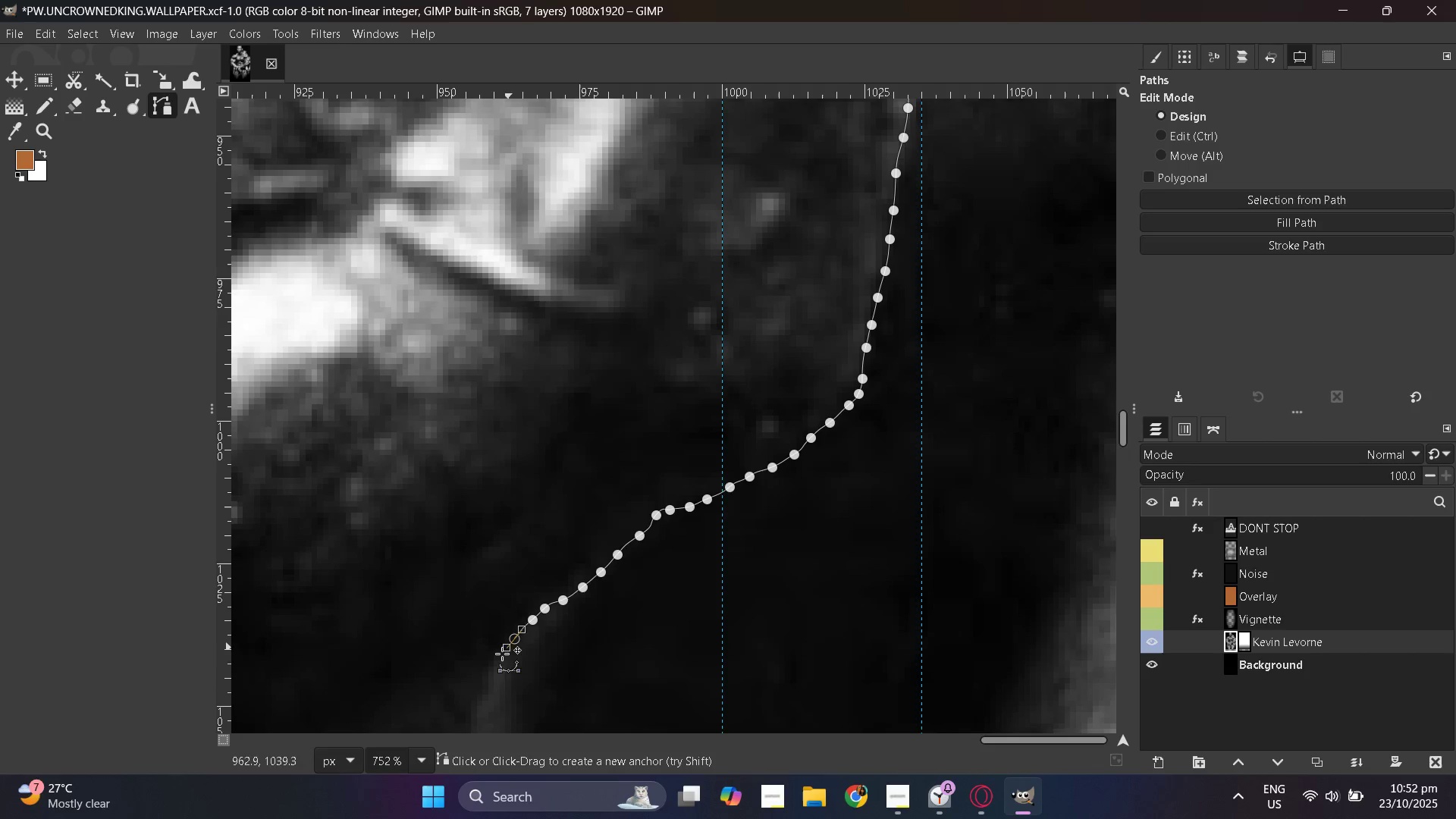 
left_click_drag(start_coordinate=[500, 657], to_coordinate=[491, 666])
 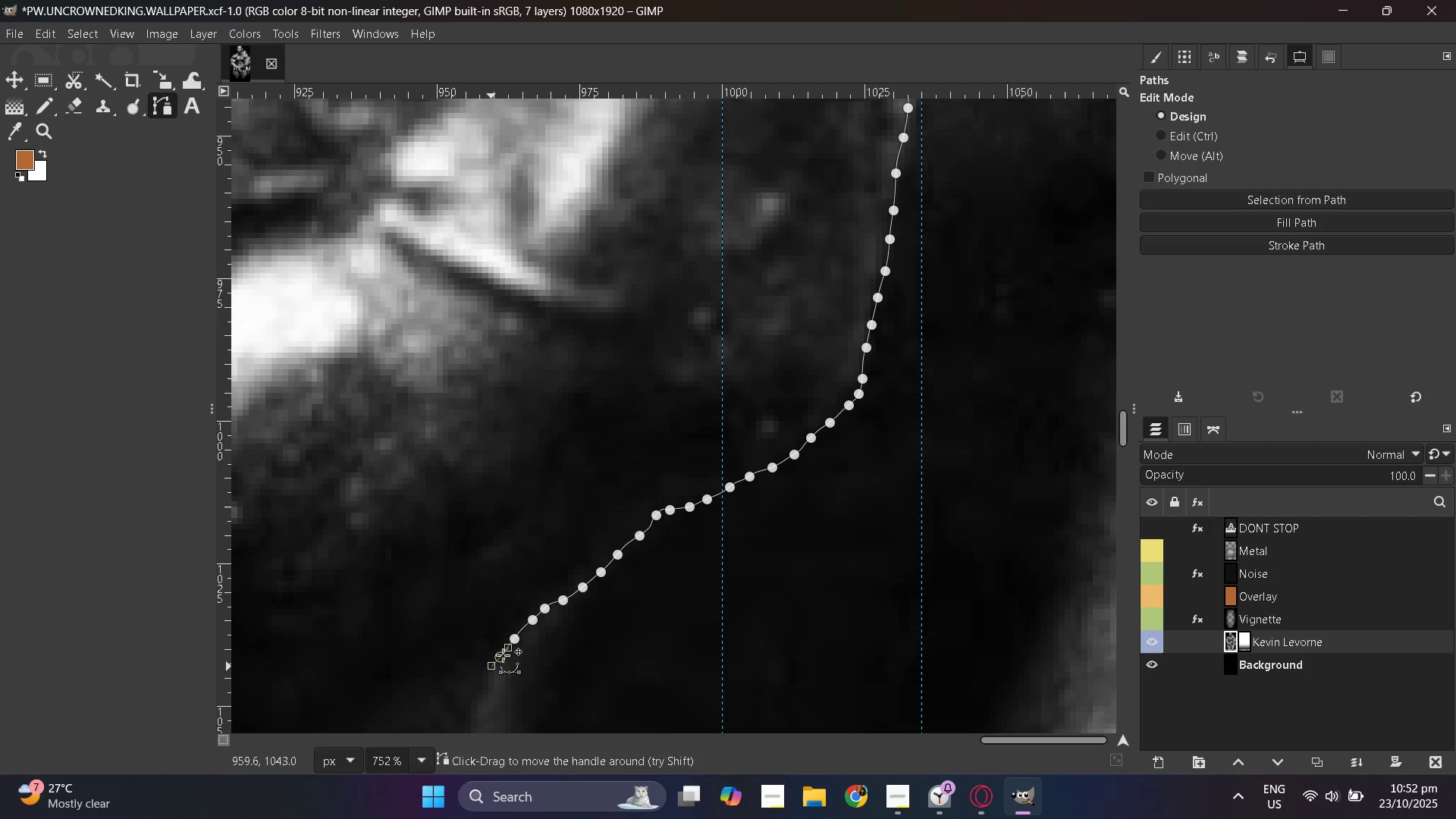 
hold_key(key=ControlLeft, duration=0.83)
scroll: coordinate [896, 533], scroll_direction: down, amount: 26.0
 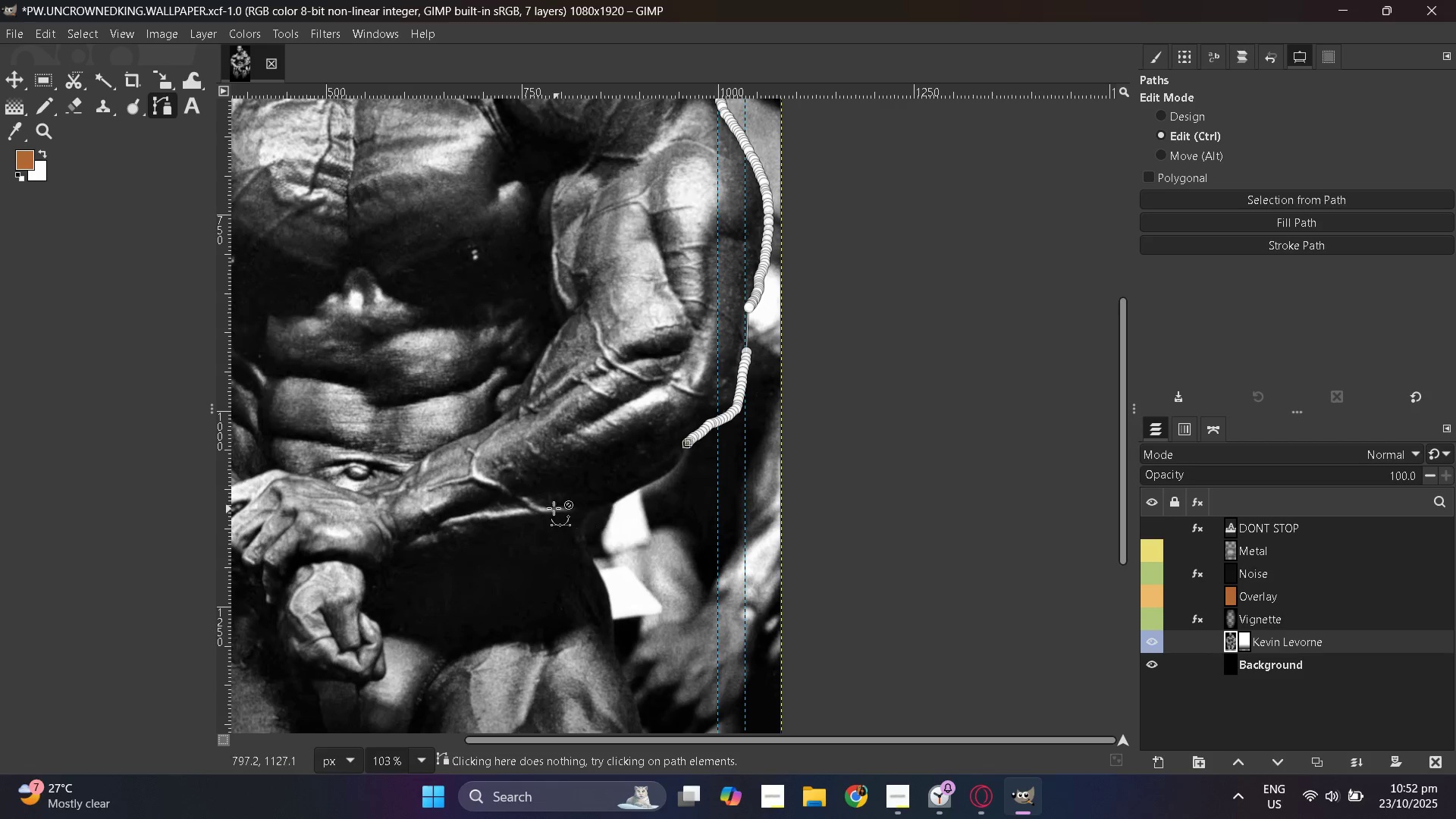 
hold_key(key=ControlLeft, duration=1.5)
scroll: coordinate [883, 510], scroll_direction: down, amount: 5.0
 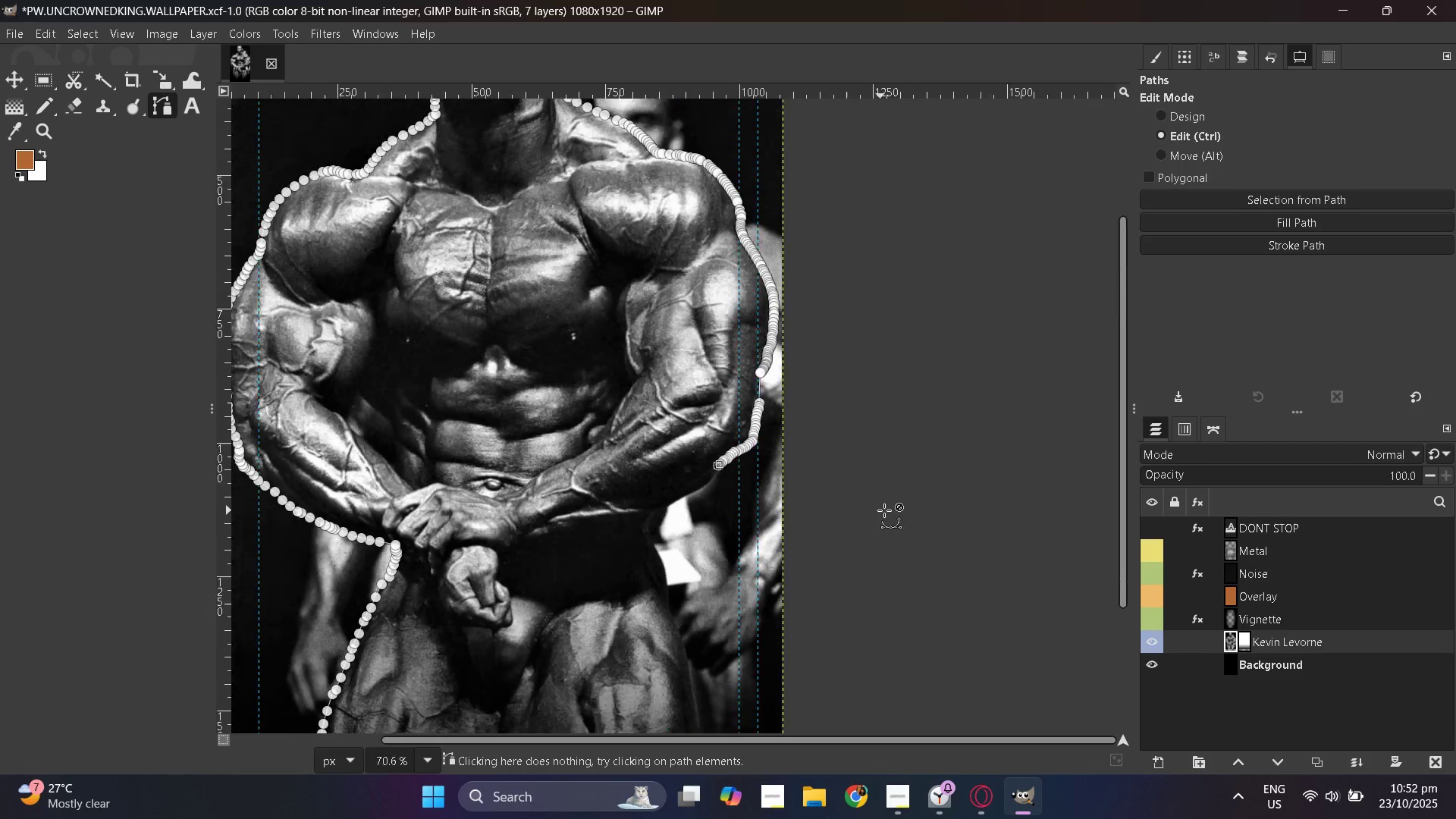 
key(Control+ControlLeft)
 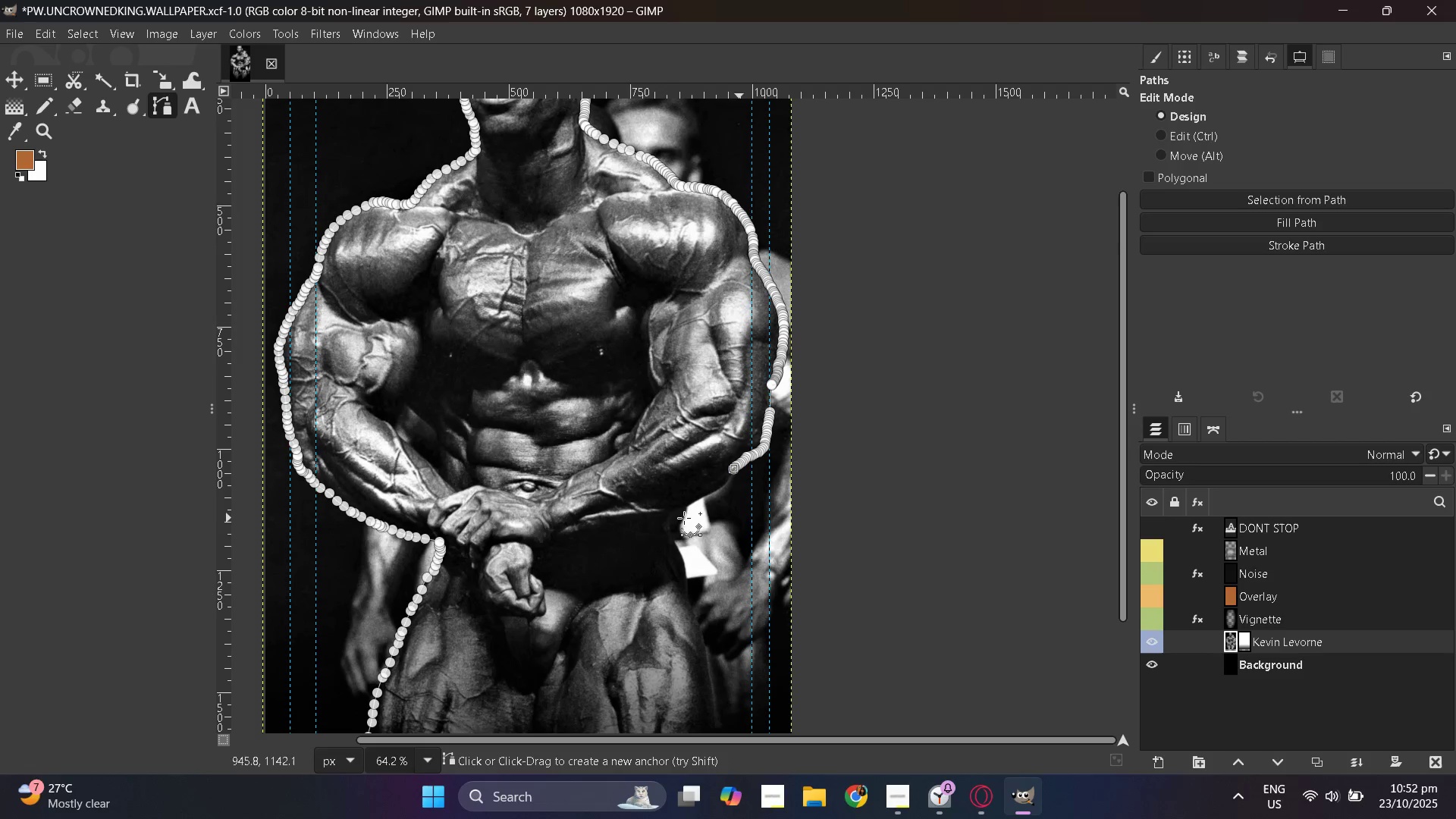 
hold_key(key=ControlLeft, duration=0.98)
scroll: coordinate [551, 526], scroll_direction: up, amount: 6.0
 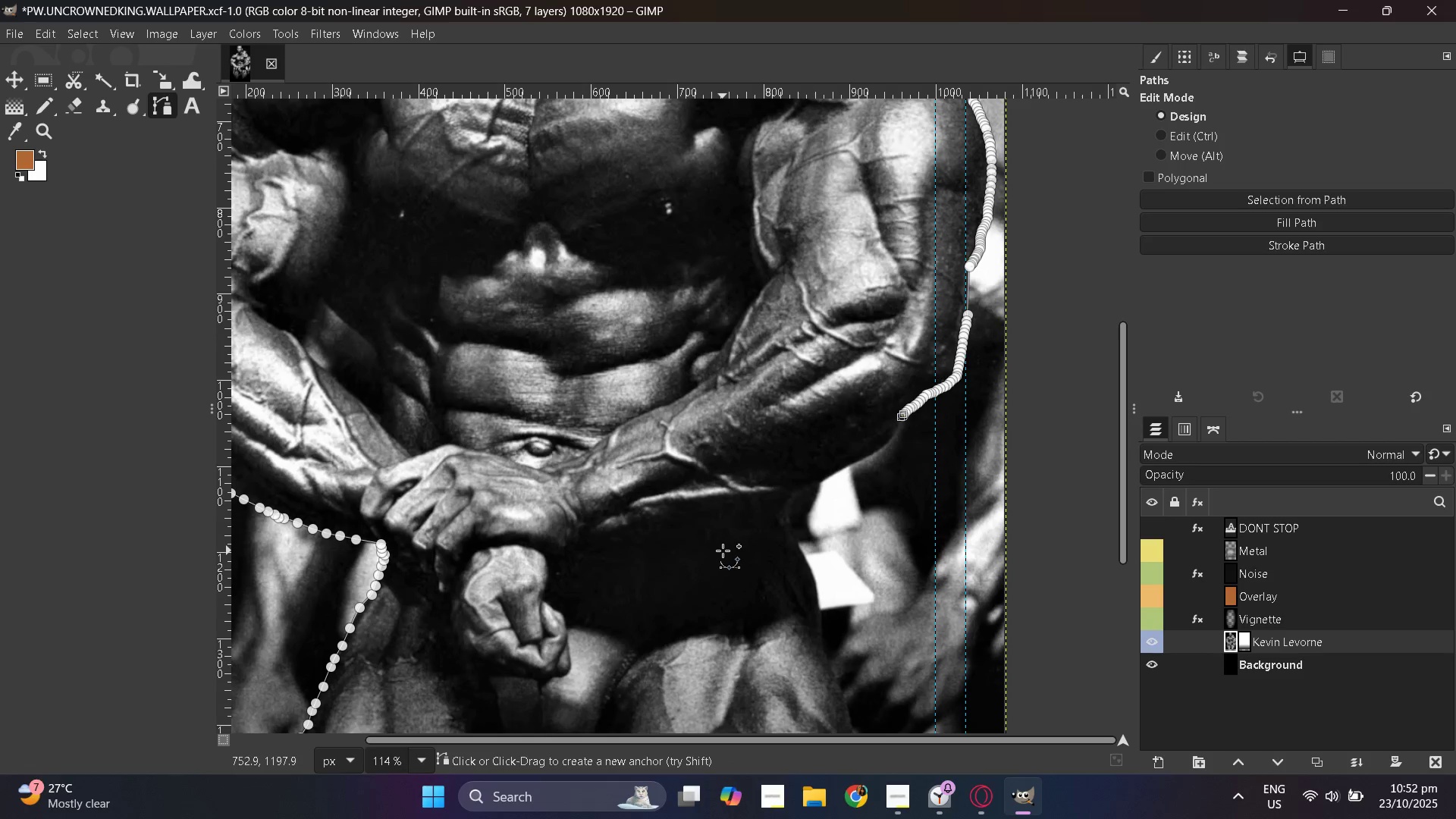 
hold_key(key=ControlLeft, duration=0.59)
scroll: coordinate [637, 518], scroll_direction: up, amount: 5.0
 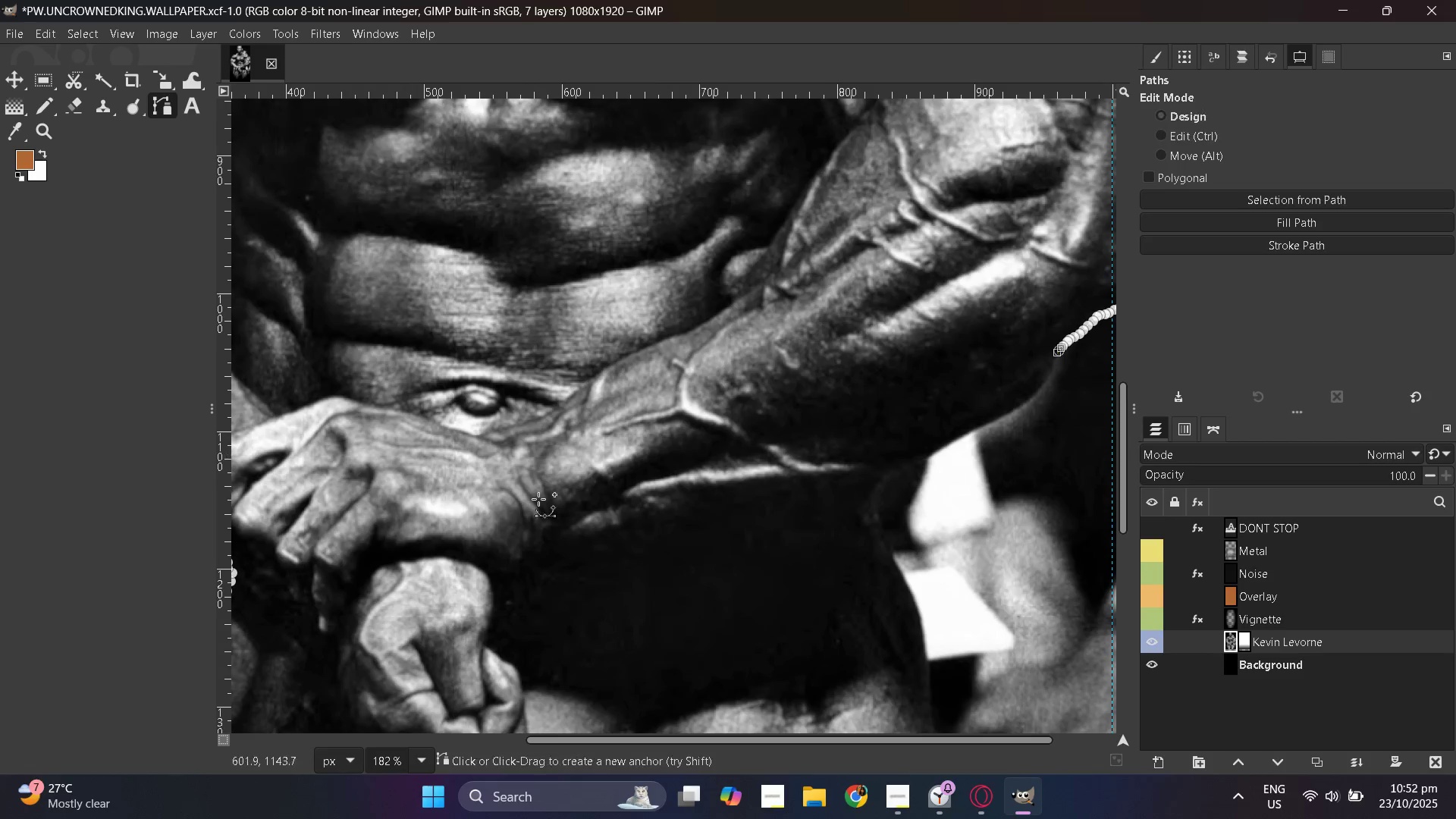 
hold_key(key=ControlLeft, duration=1.5)
scroll: coordinate [751, 446], scroll_direction: up, amount: 11.0
 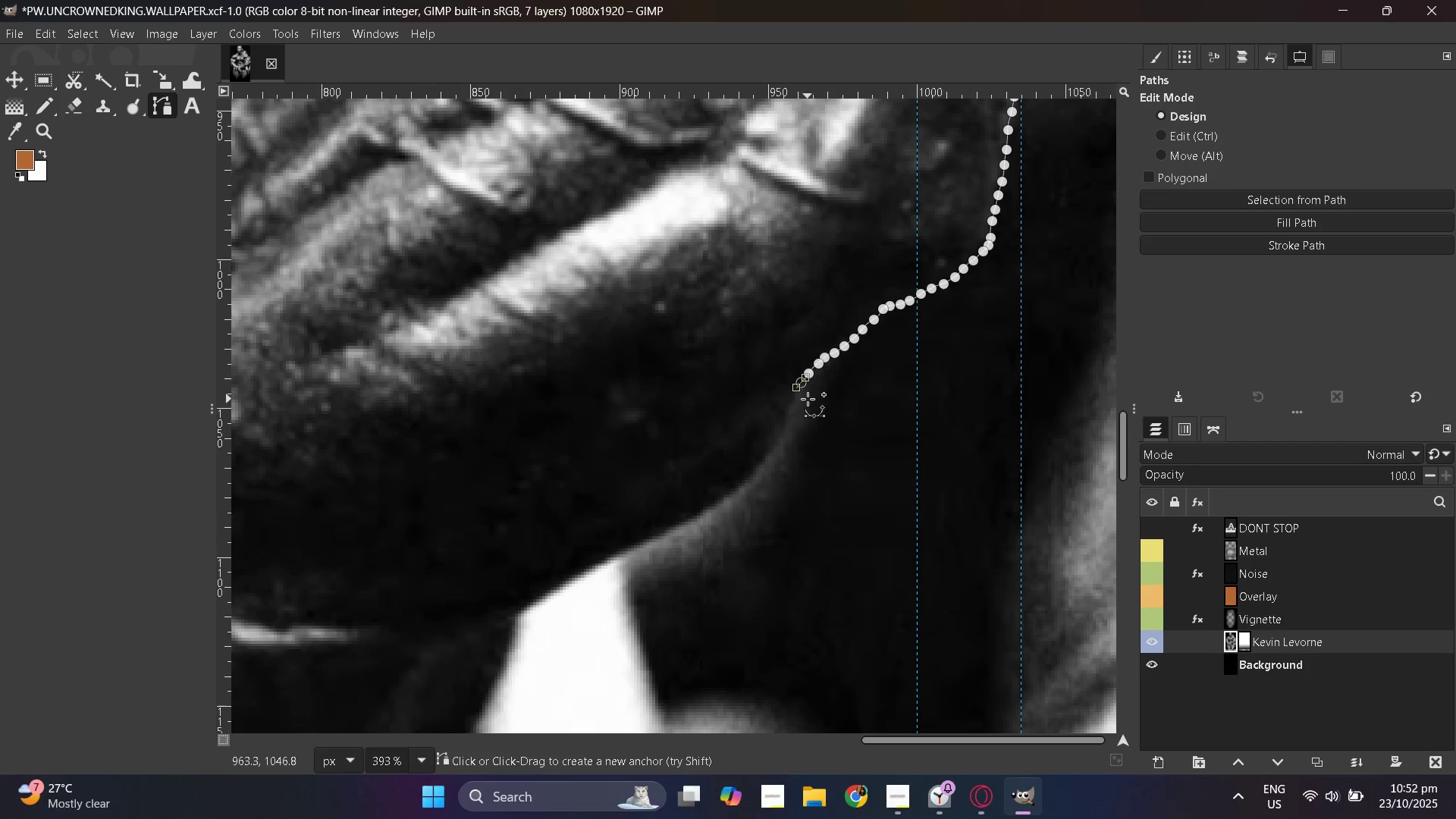 
hold_key(key=ControlLeft, duration=0.85)
 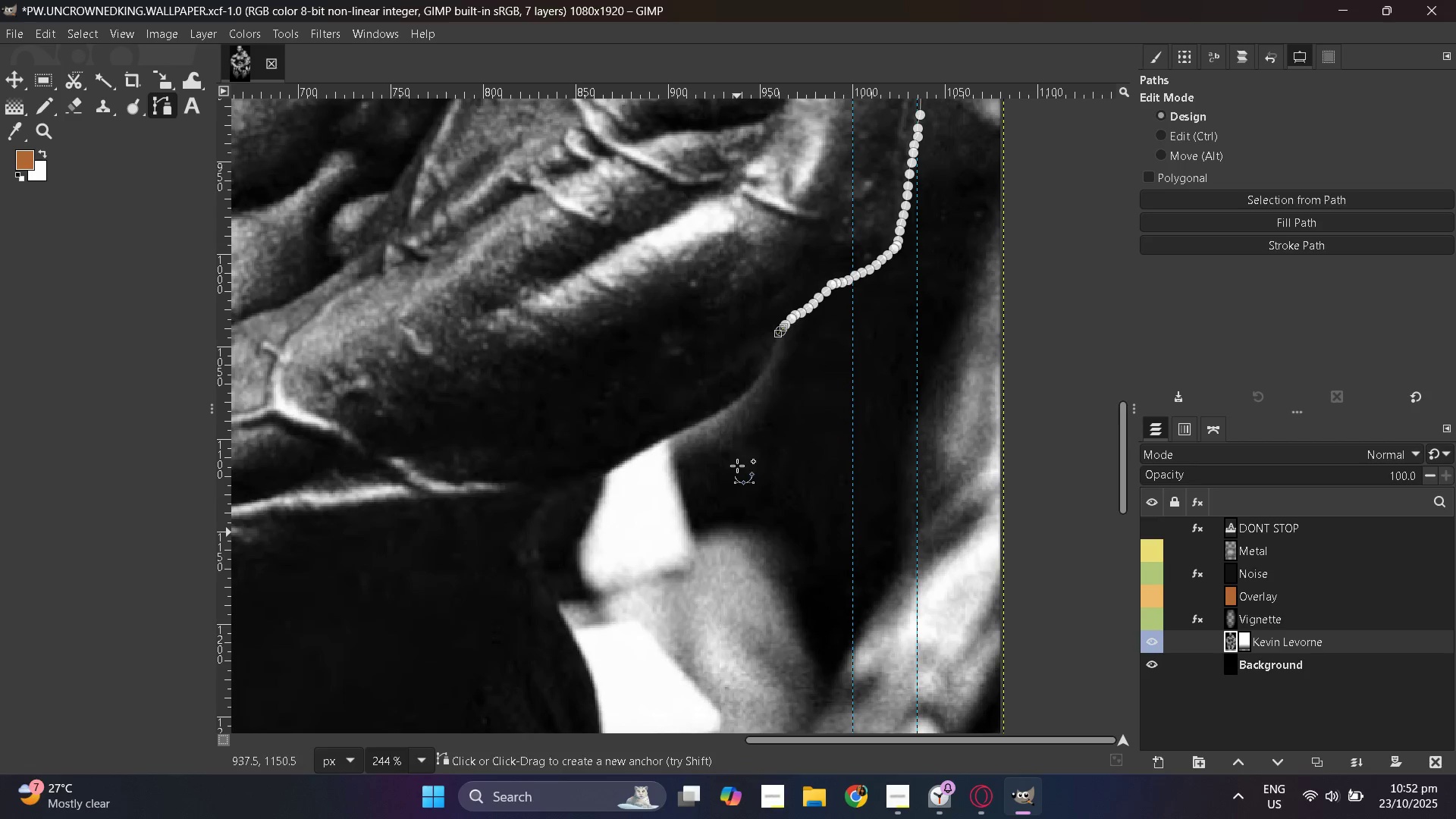 
hold_key(key=ControlLeft, duration=0.38)
 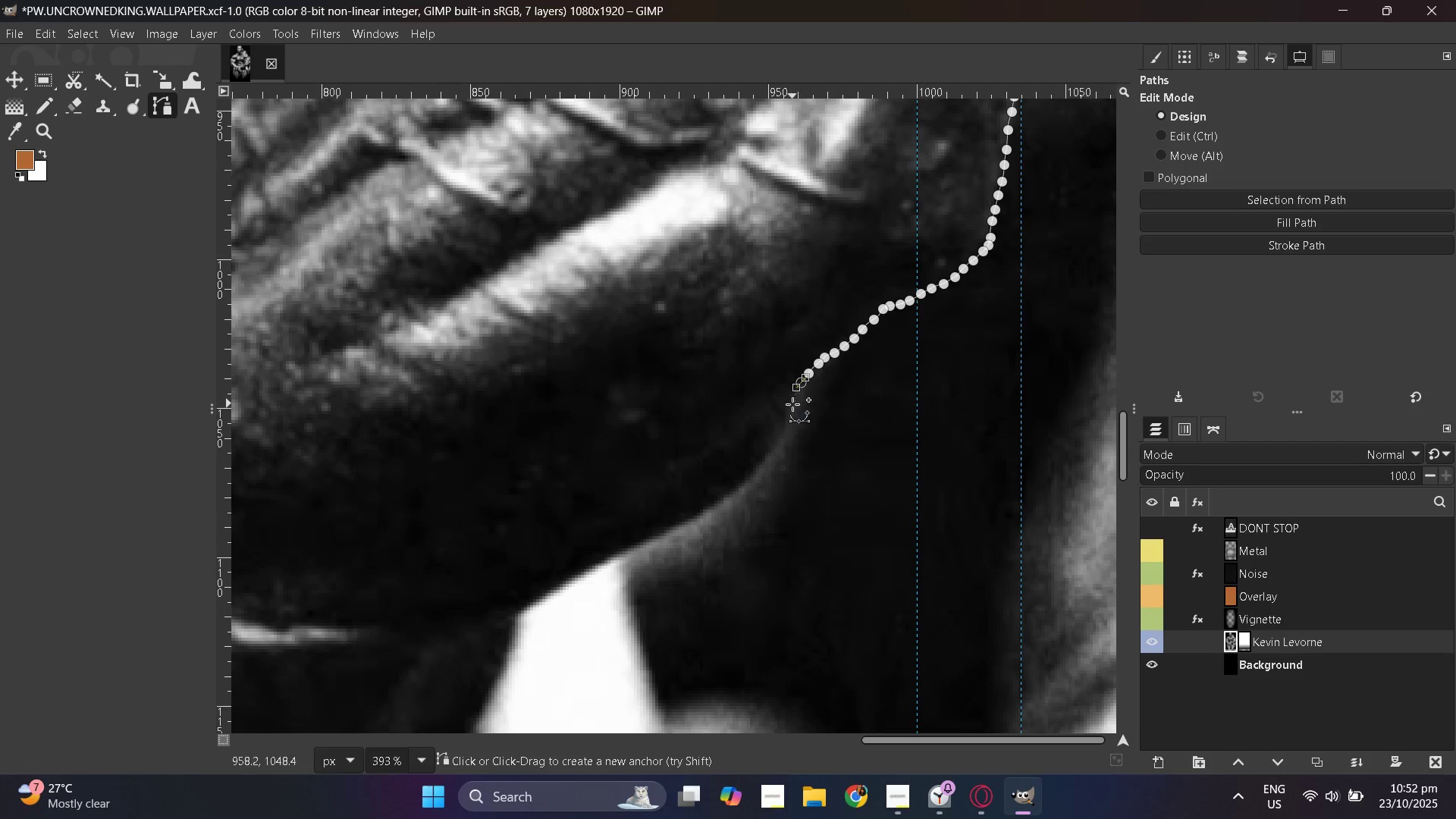 
hold_key(key=ControlLeft, duration=0.38)
scroll: coordinate [788, 411], scroll_direction: up, amount: 4.0
 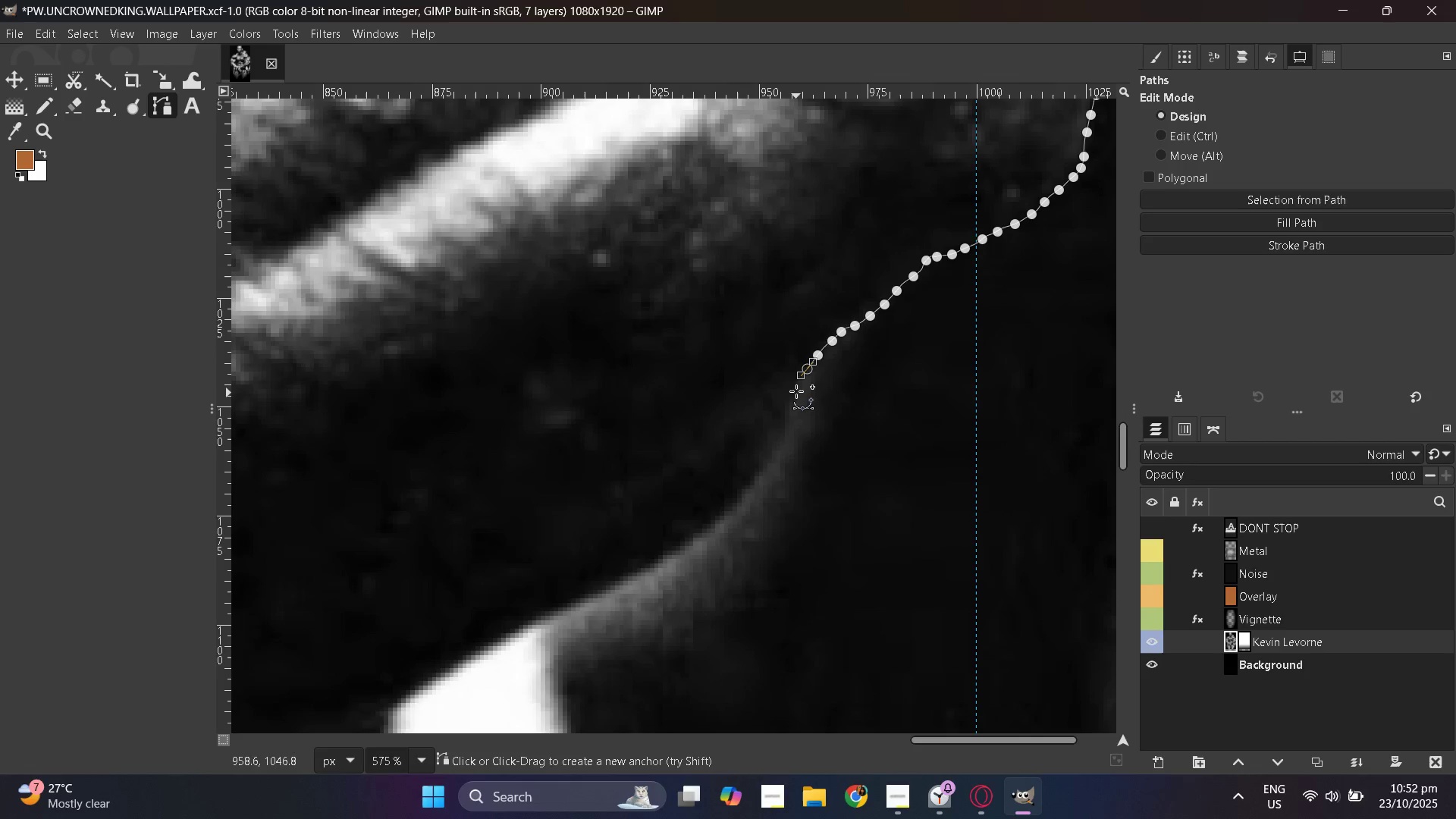 
left_click_drag(start_coordinate=[796, 391], to_coordinate=[794, 395])
 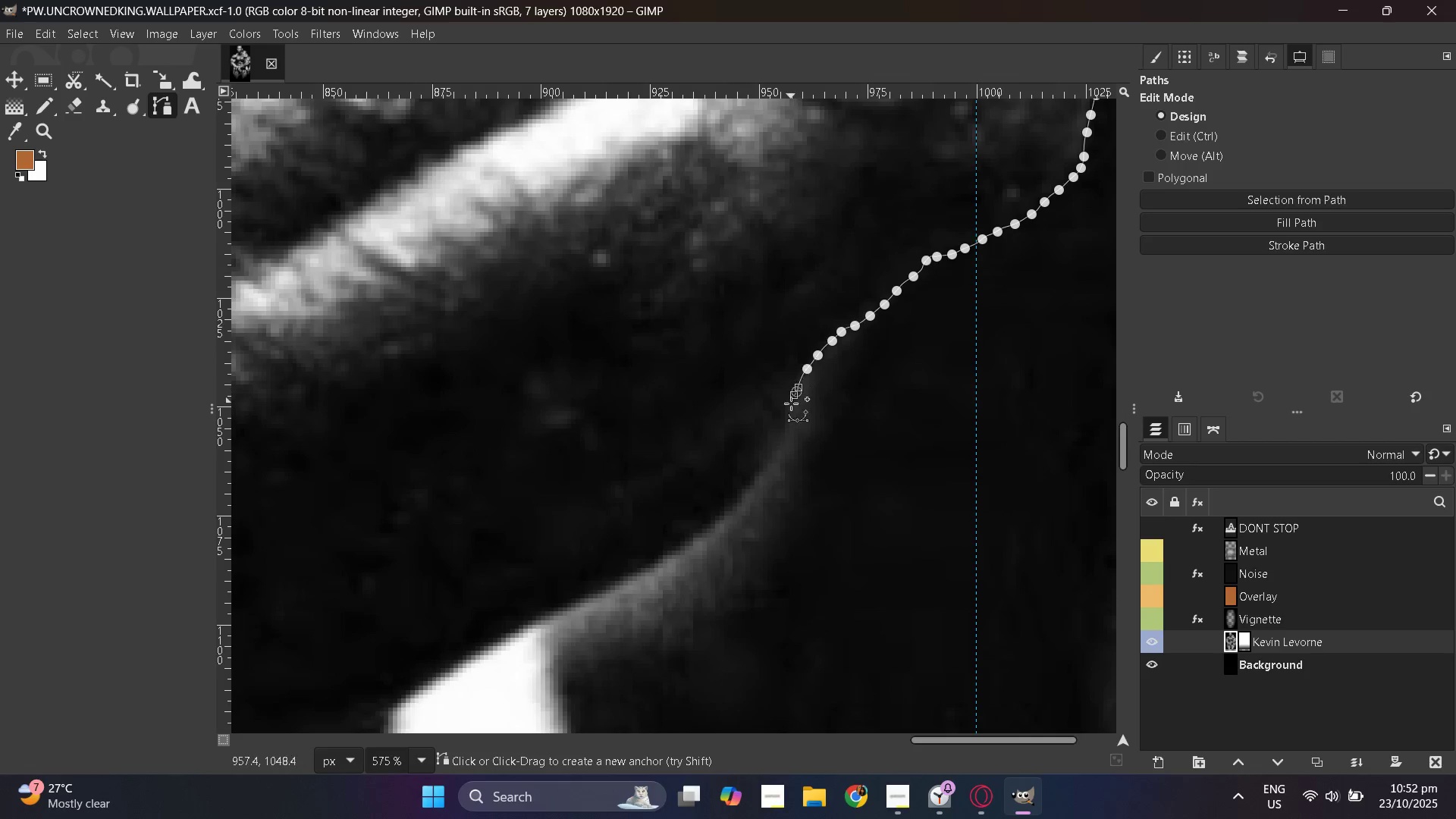 
left_click_drag(start_coordinate=[791, 404], to_coordinate=[790, 413])
 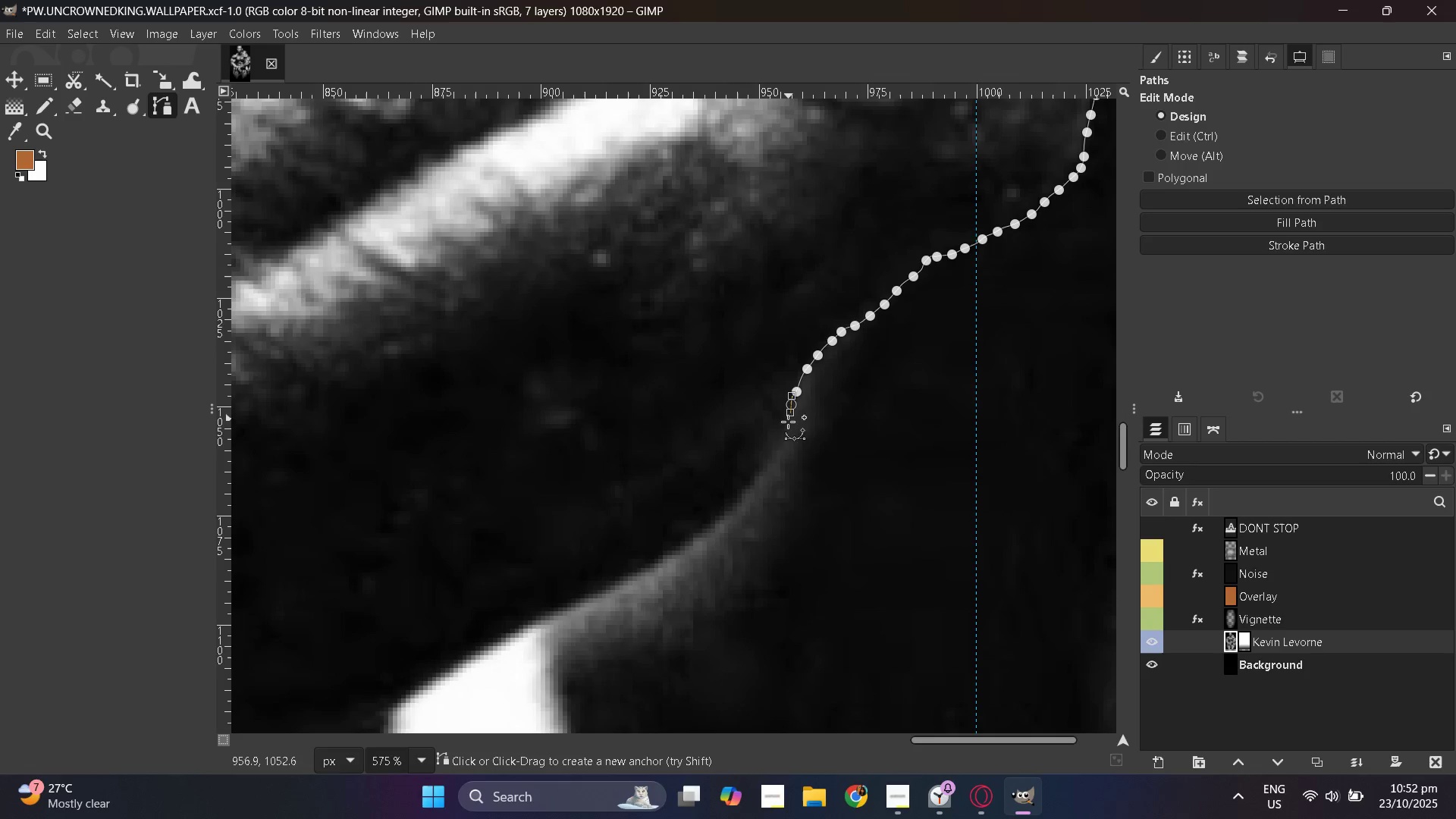 
left_click_drag(start_coordinate=[788, 423], to_coordinate=[787, 427])
 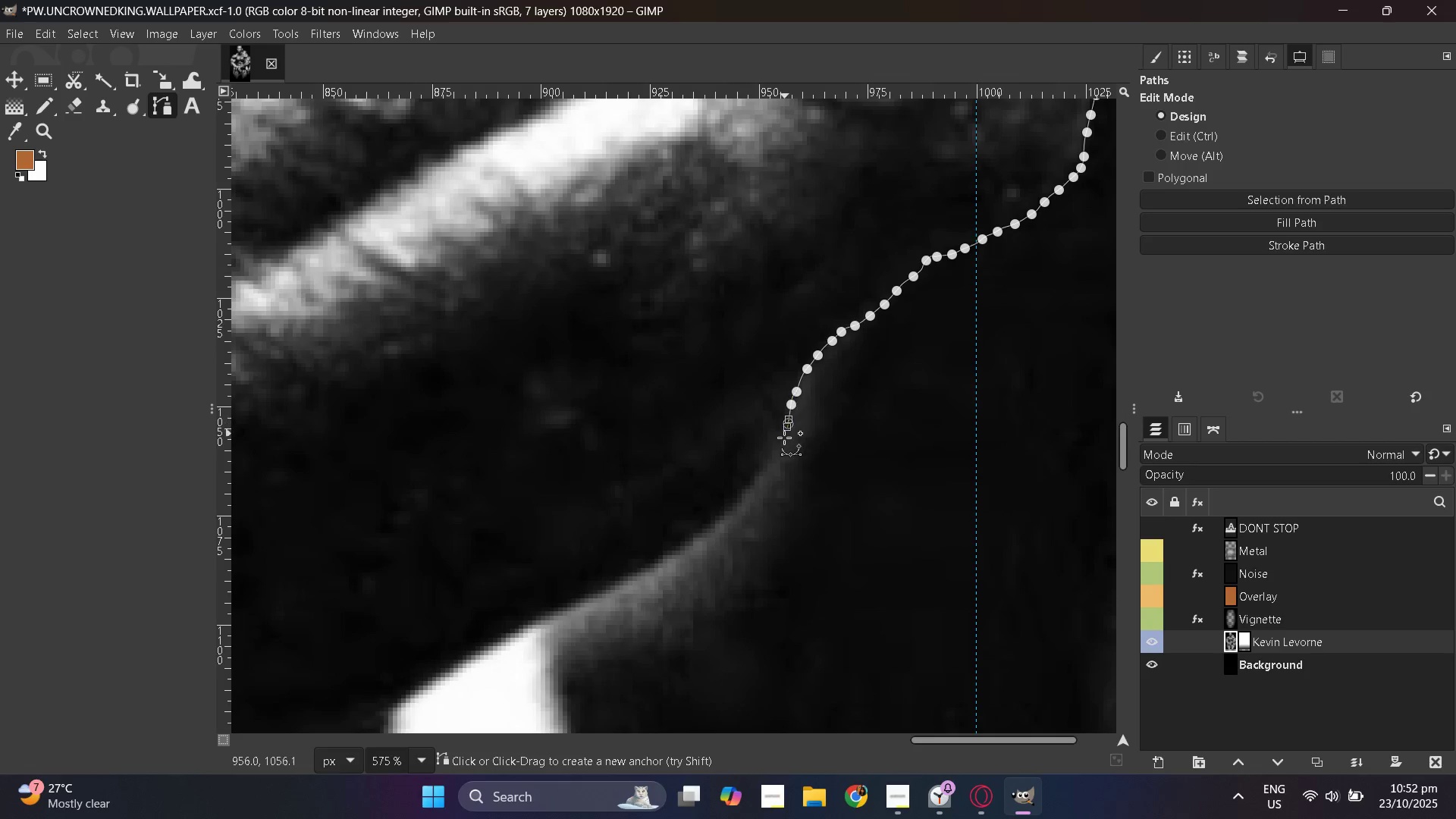 
left_click_drag(start_coordinate=[784, 438], to_coordinate=[783, 448])
 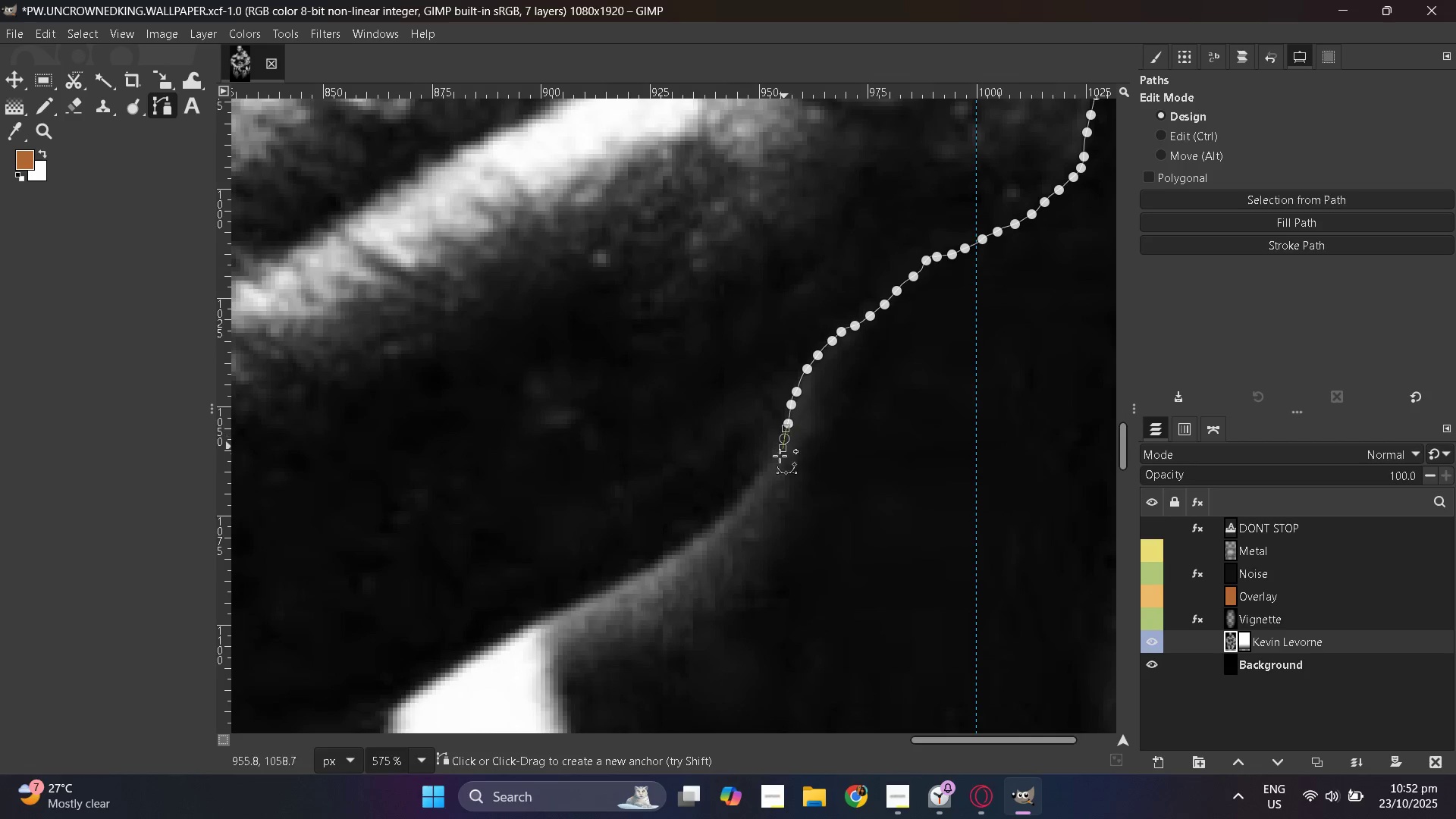 
left_click_drag(start_coordinate=[780, 458], to_coordinate=[774, 466])
 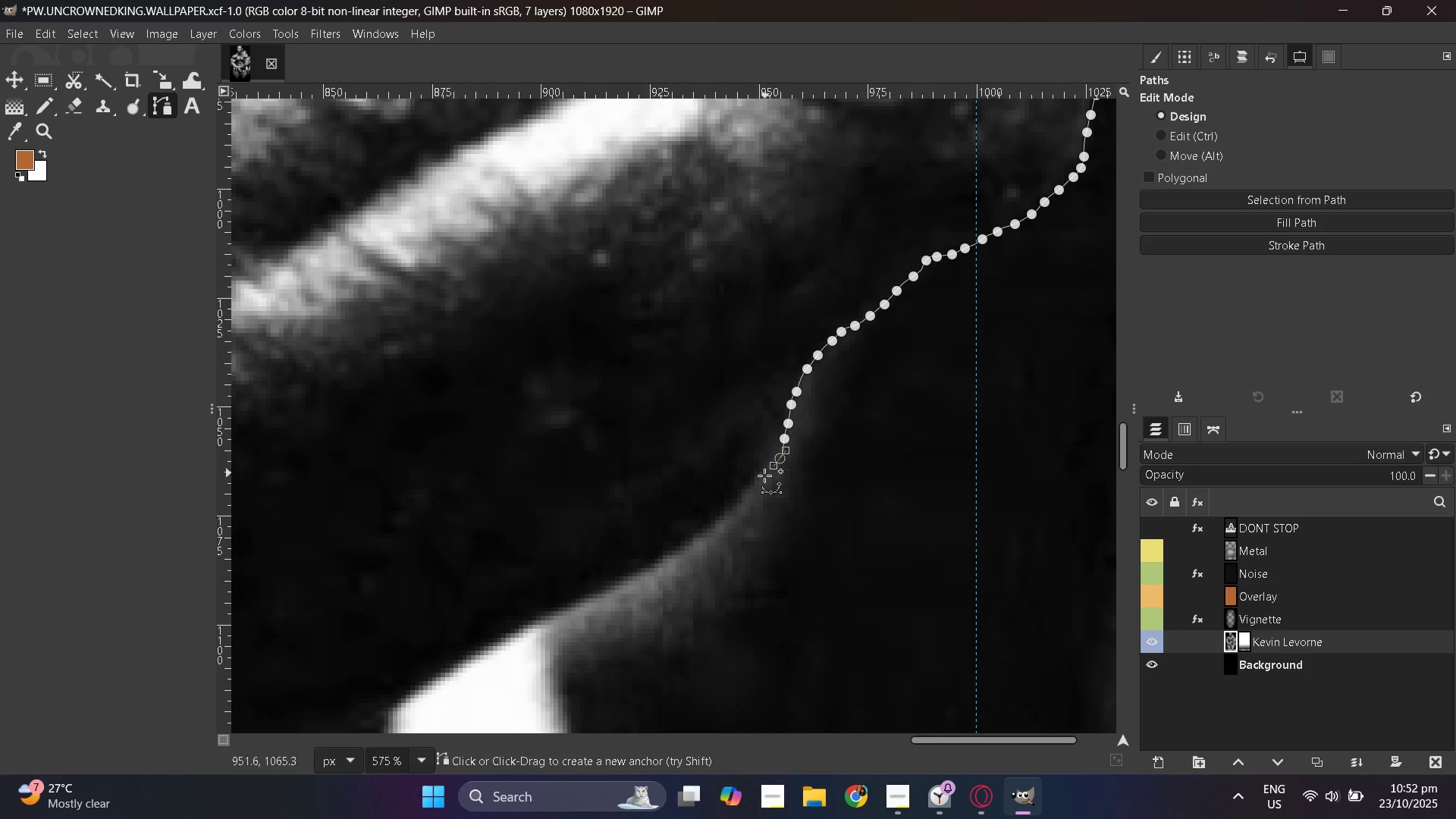 
left_click_drag(start_coordinate=[764, 476], to_coordinate=[760, 483])
 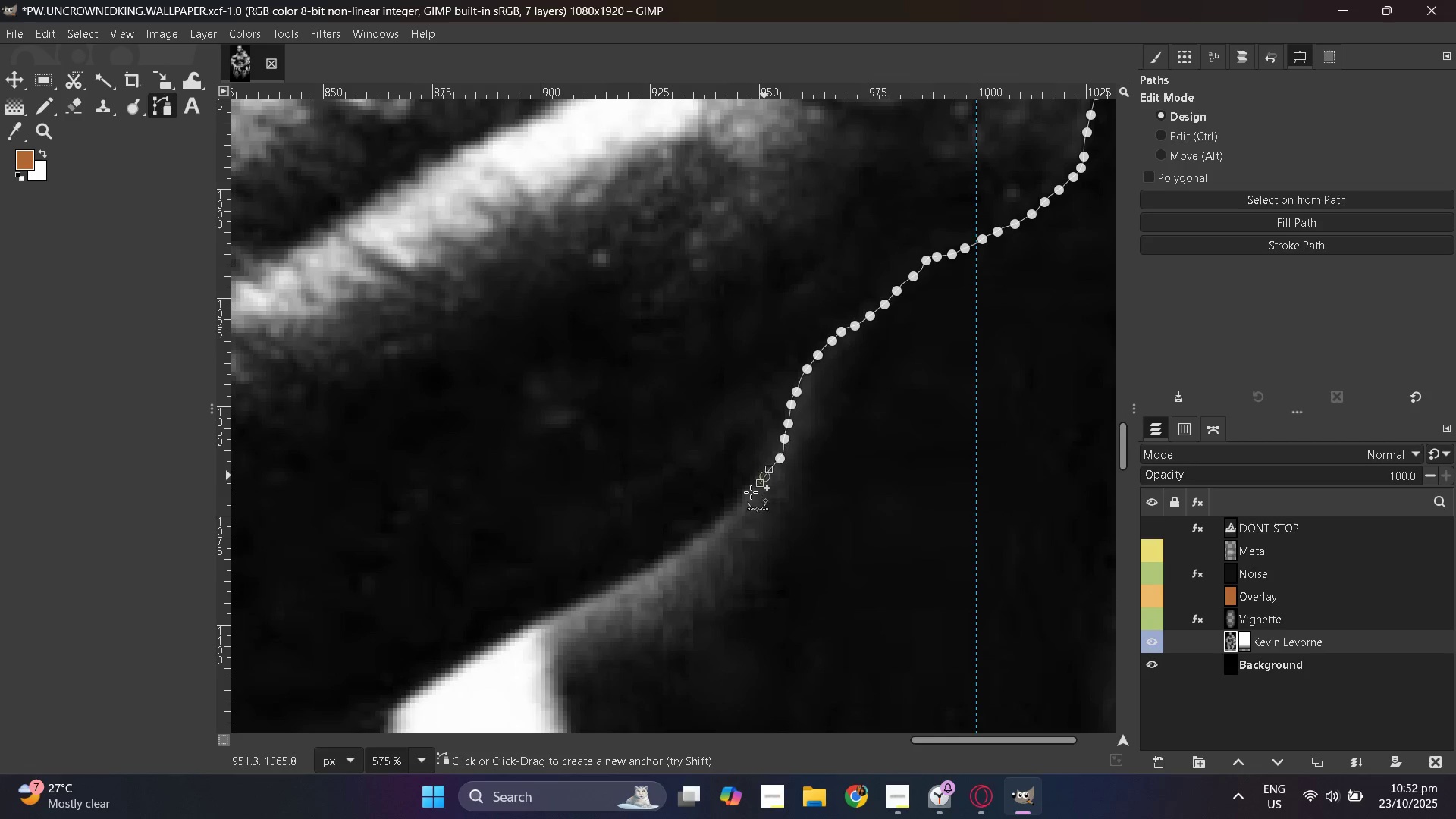 
left_click_drag(start_coordinate=[749, 494], to_coordinate=[746, 500])
 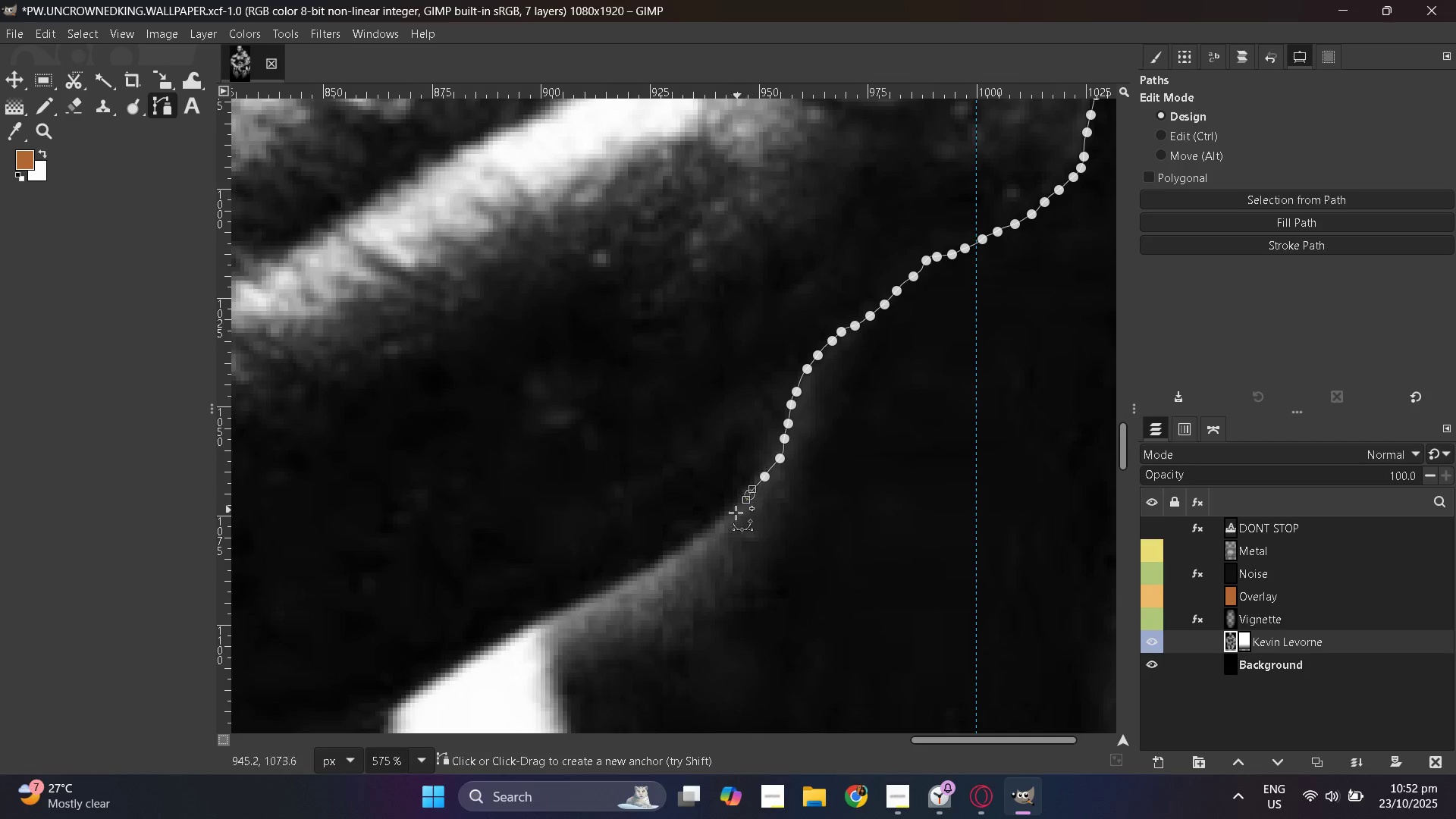 
left_click_drag(start_coordinate=[736, 511], to_coordinate=[730, 518])
 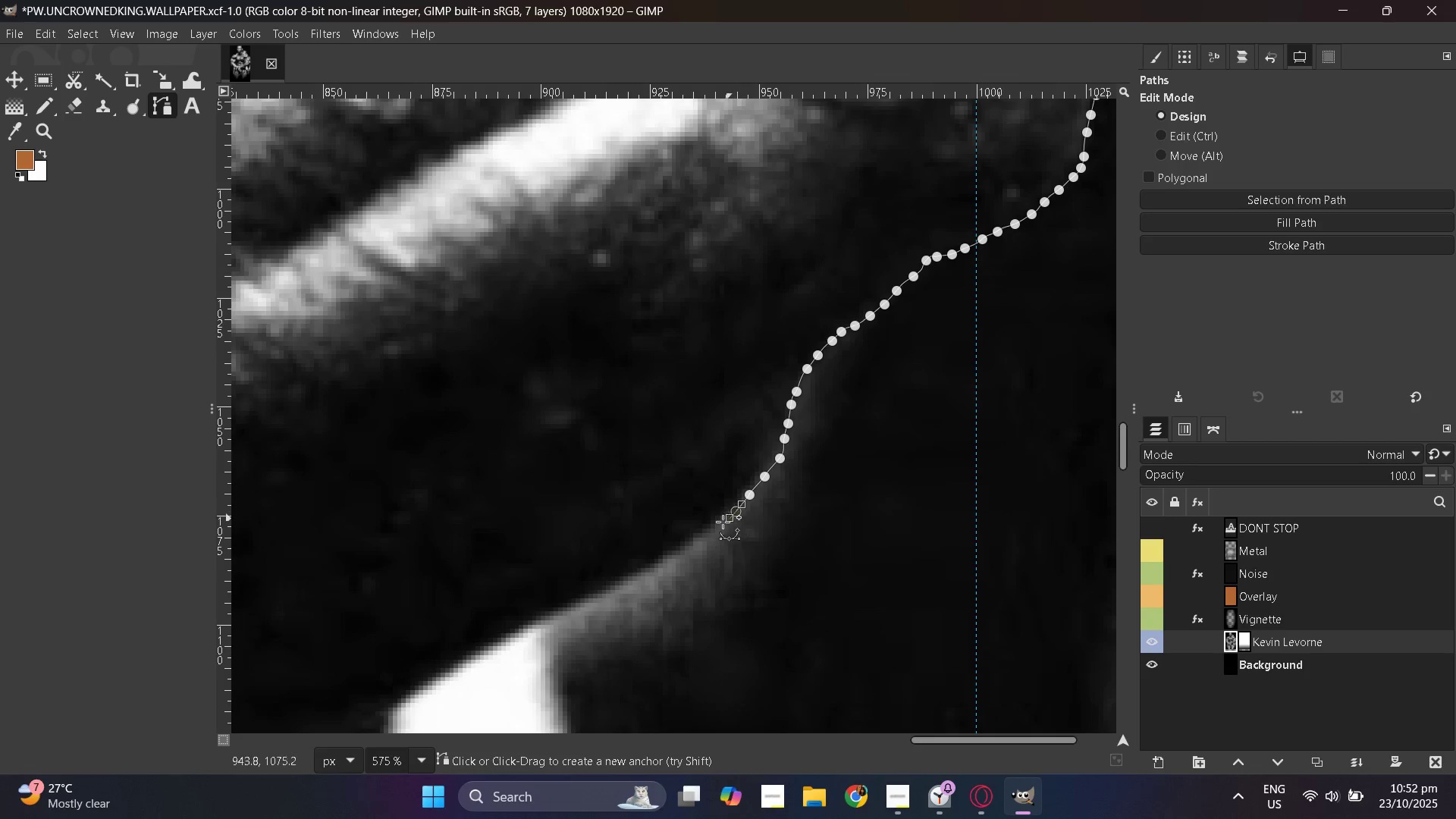 
left_click_drag(start_coordinate=[717, 526], to_coordinate=[707, 534])
 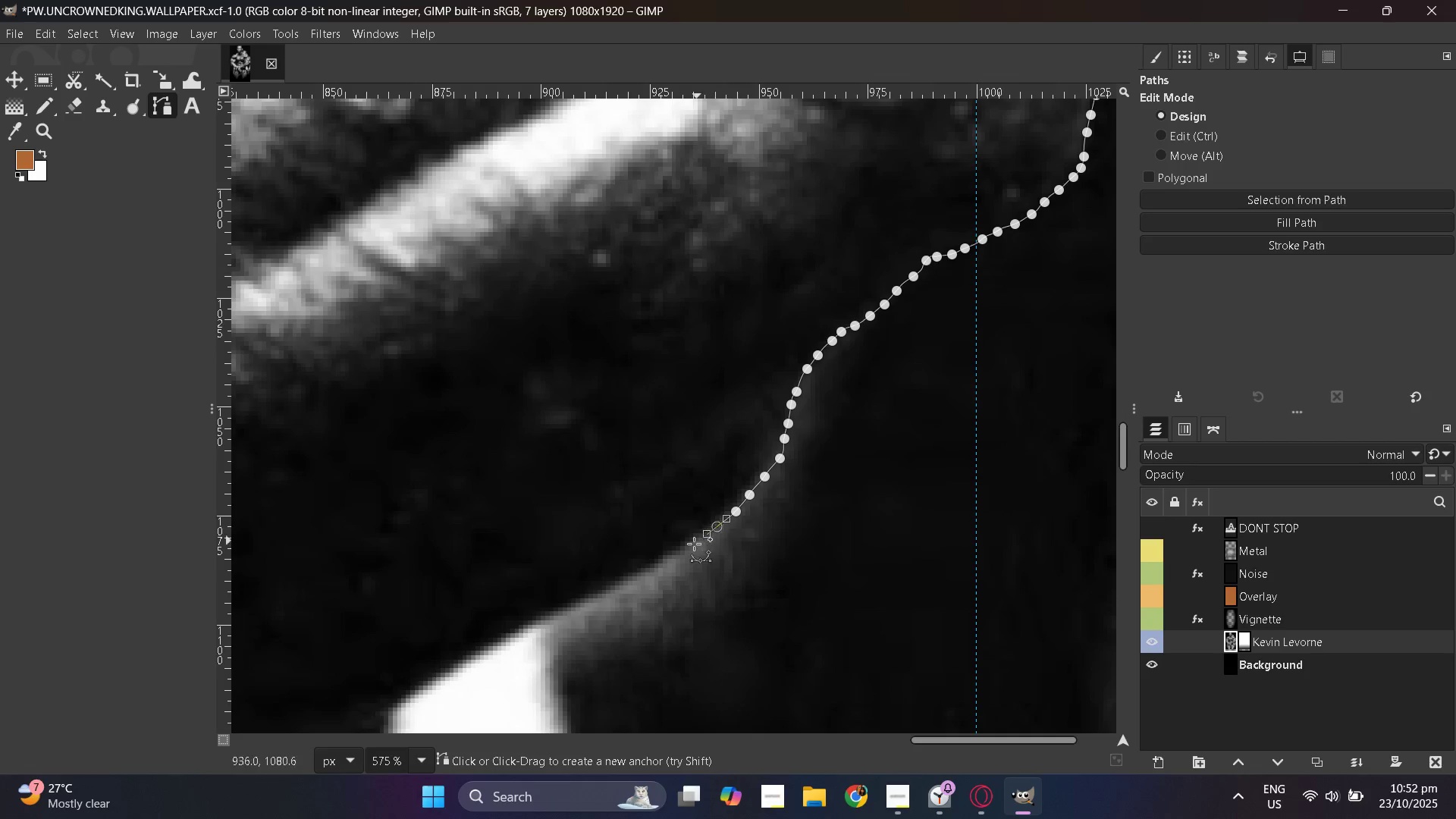 
left_click_drag(start_coordinate=[695, 543], to_coordinate=[682, 551])
 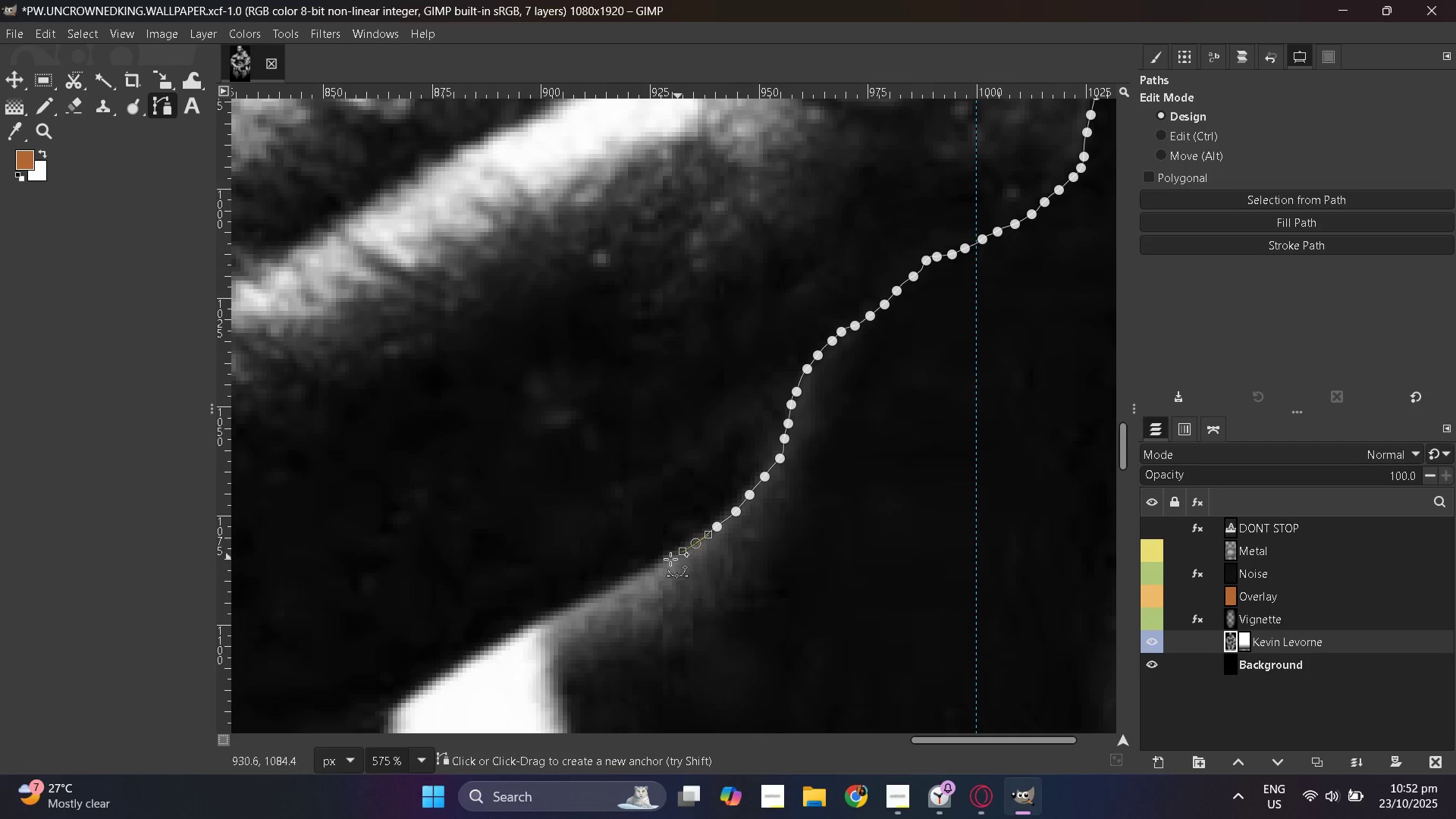 
left_click_drag(start_coordinate=[667, 562], to_coordinate=[655, 567])
 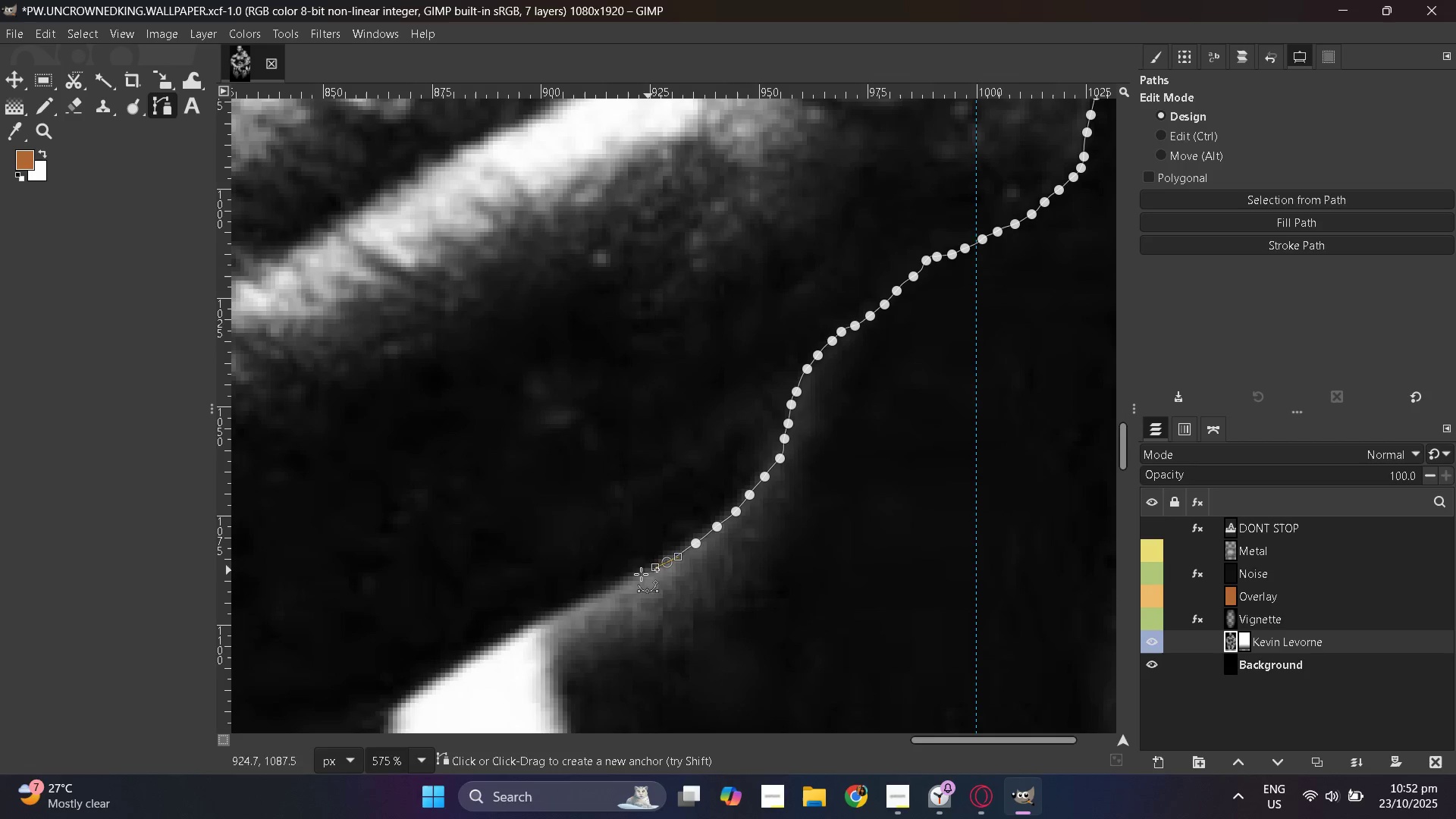 
left_click_drag(start_coordinate=[639, 576], to_coordinate=[627, 582])
 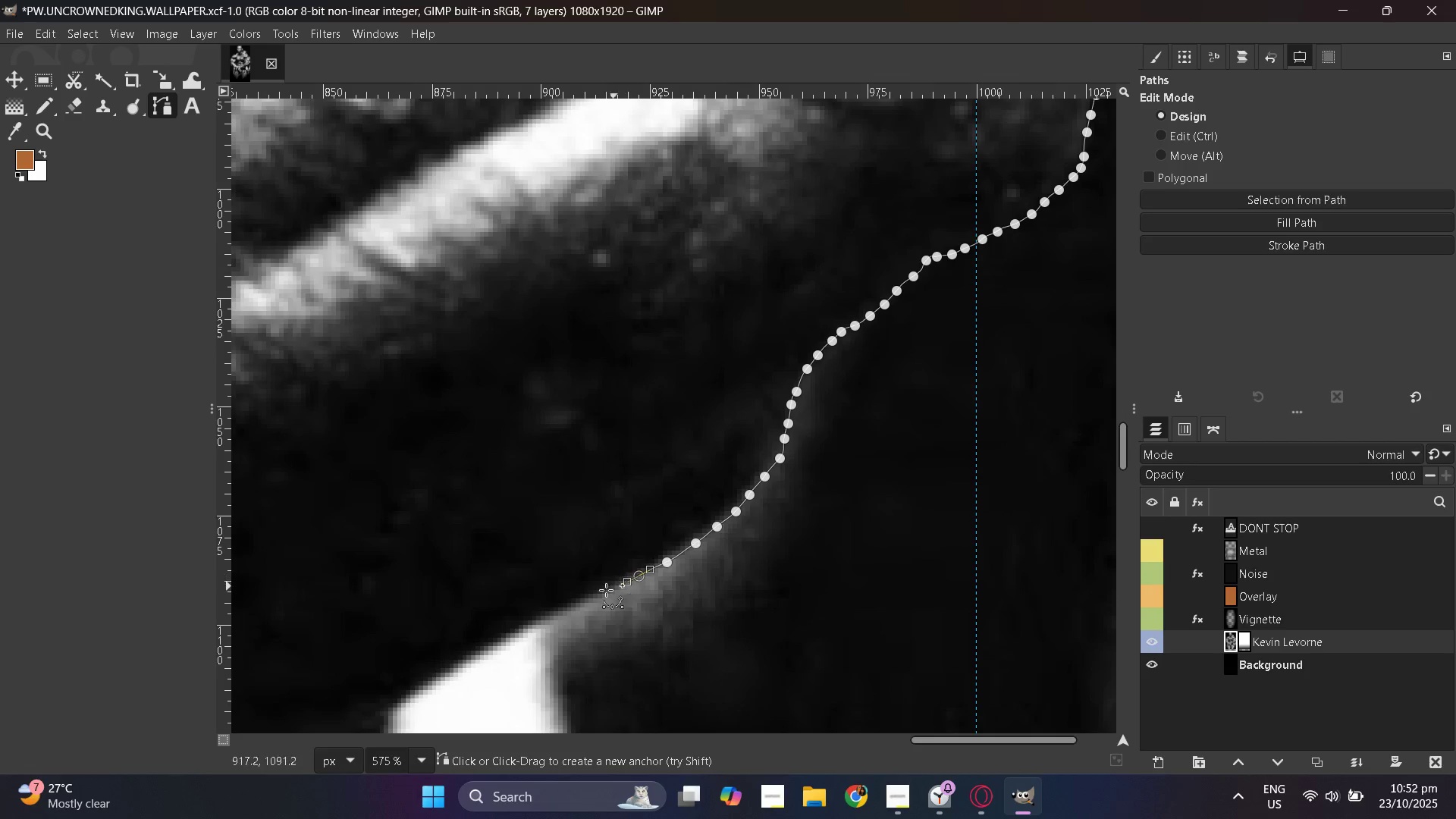 
hold_key(key=ControlLeft, duration=1.54)
scroll: coordinate [832, 459], scroll_direction: down, amount: 1.0
 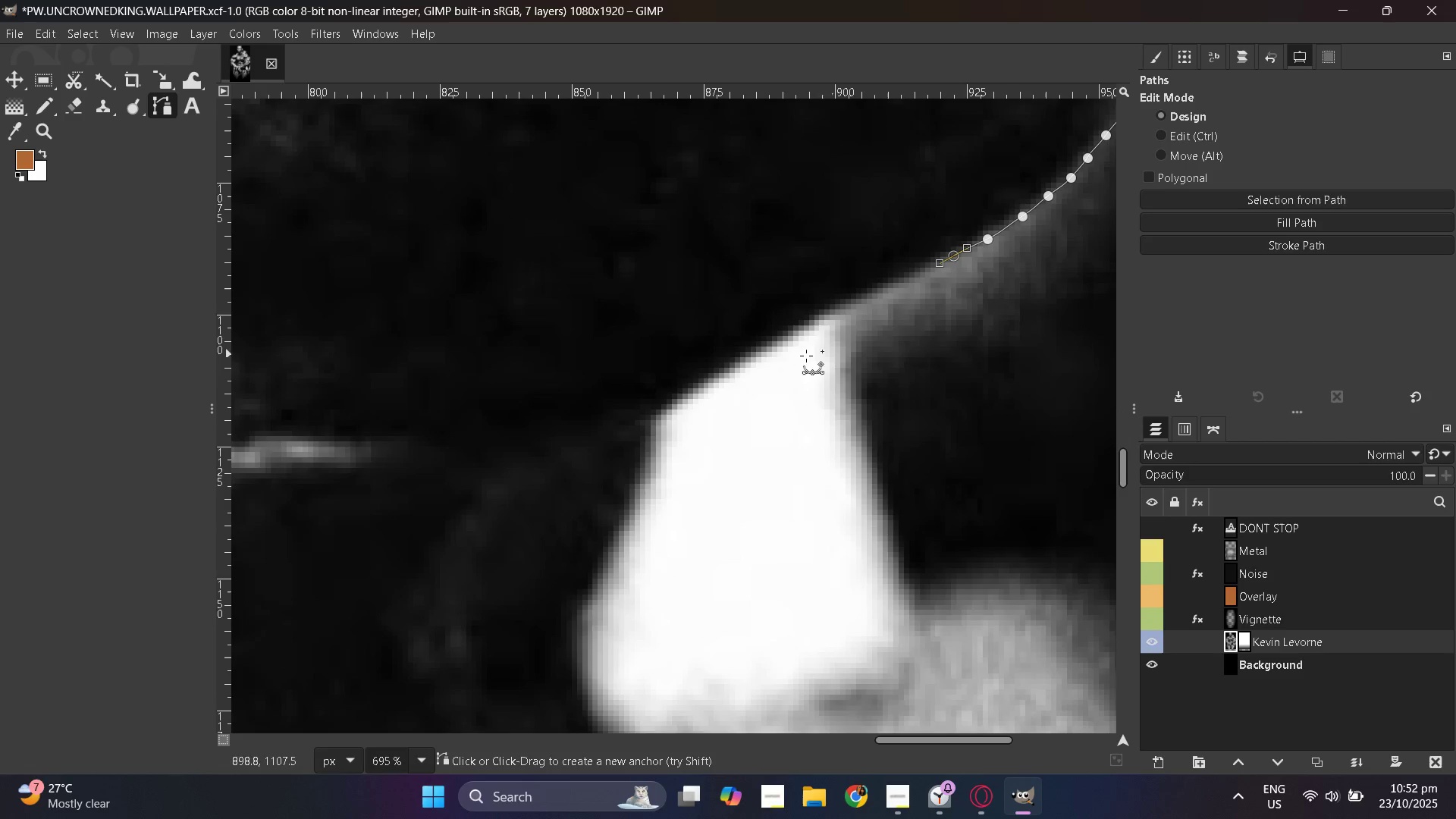 
hold_key(key=ControlLeft, duration=0.79)
 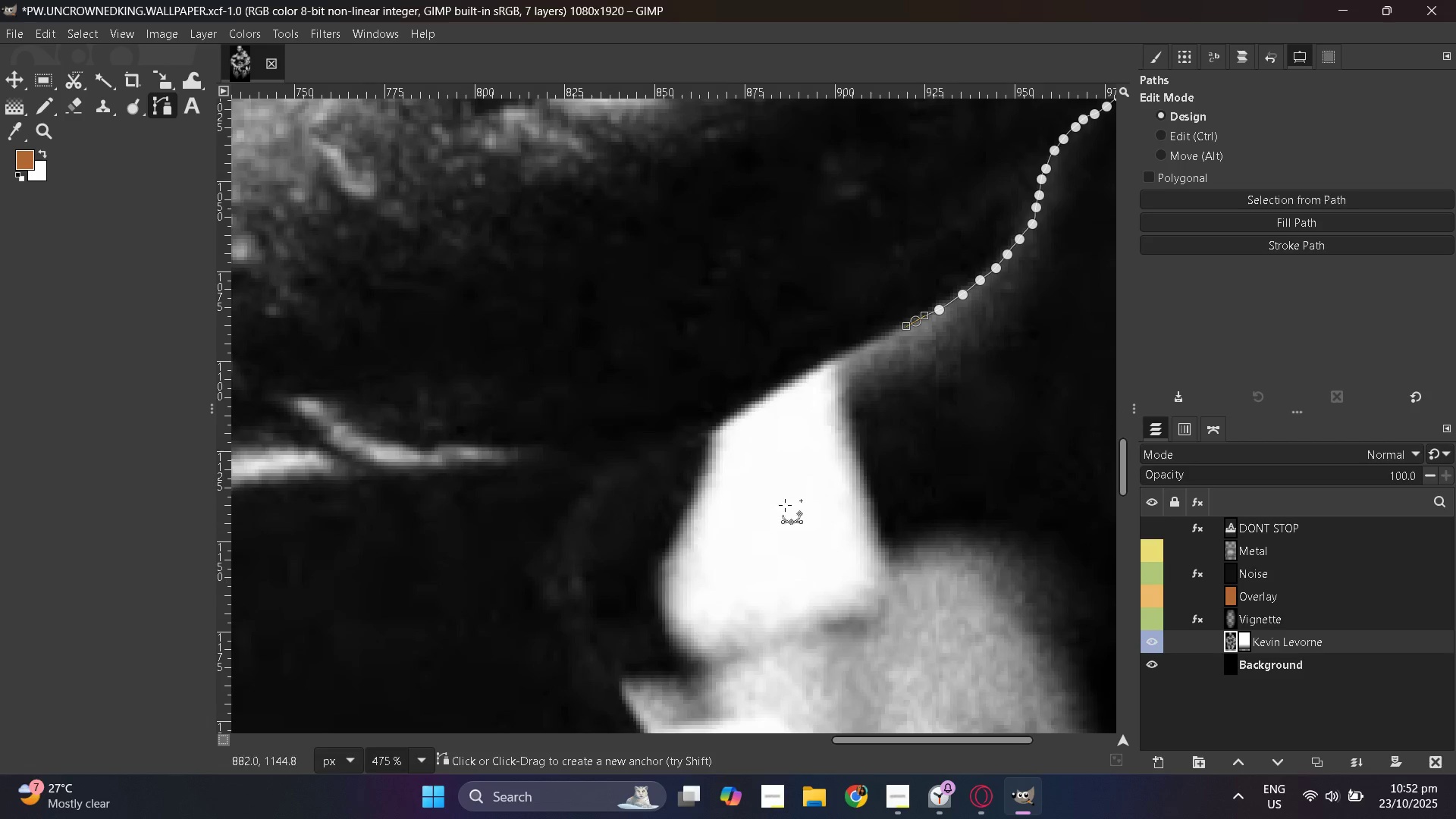 
hold_key(key=ControlLeft, duration=0.58)
 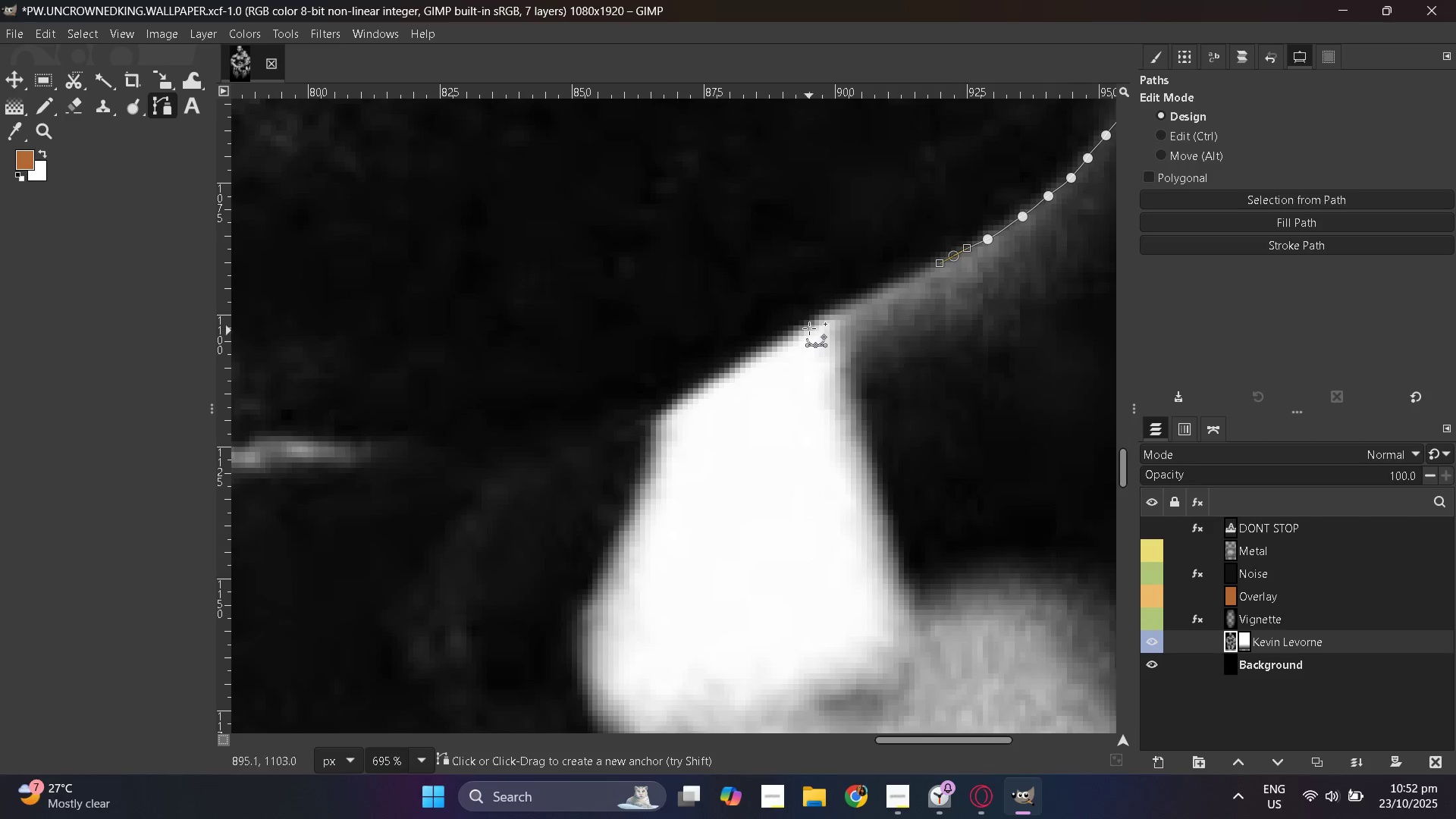 
left_click_drag(start_coordinate=[799, 332], to_coordinate=[788, 339])
 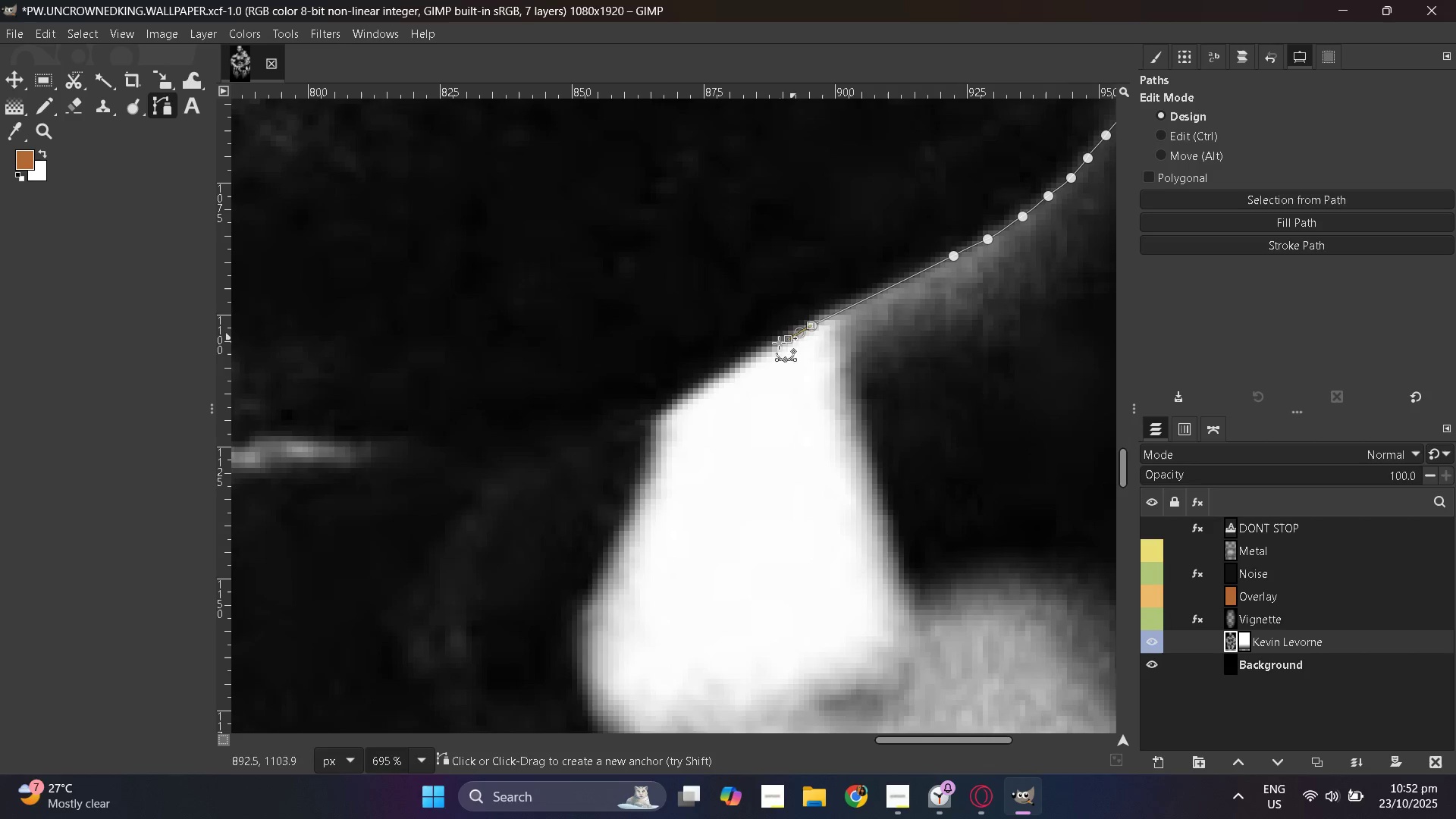 
left_click_drag(start_coordinate=[775, 346], to_coordinate=[764, 350])
 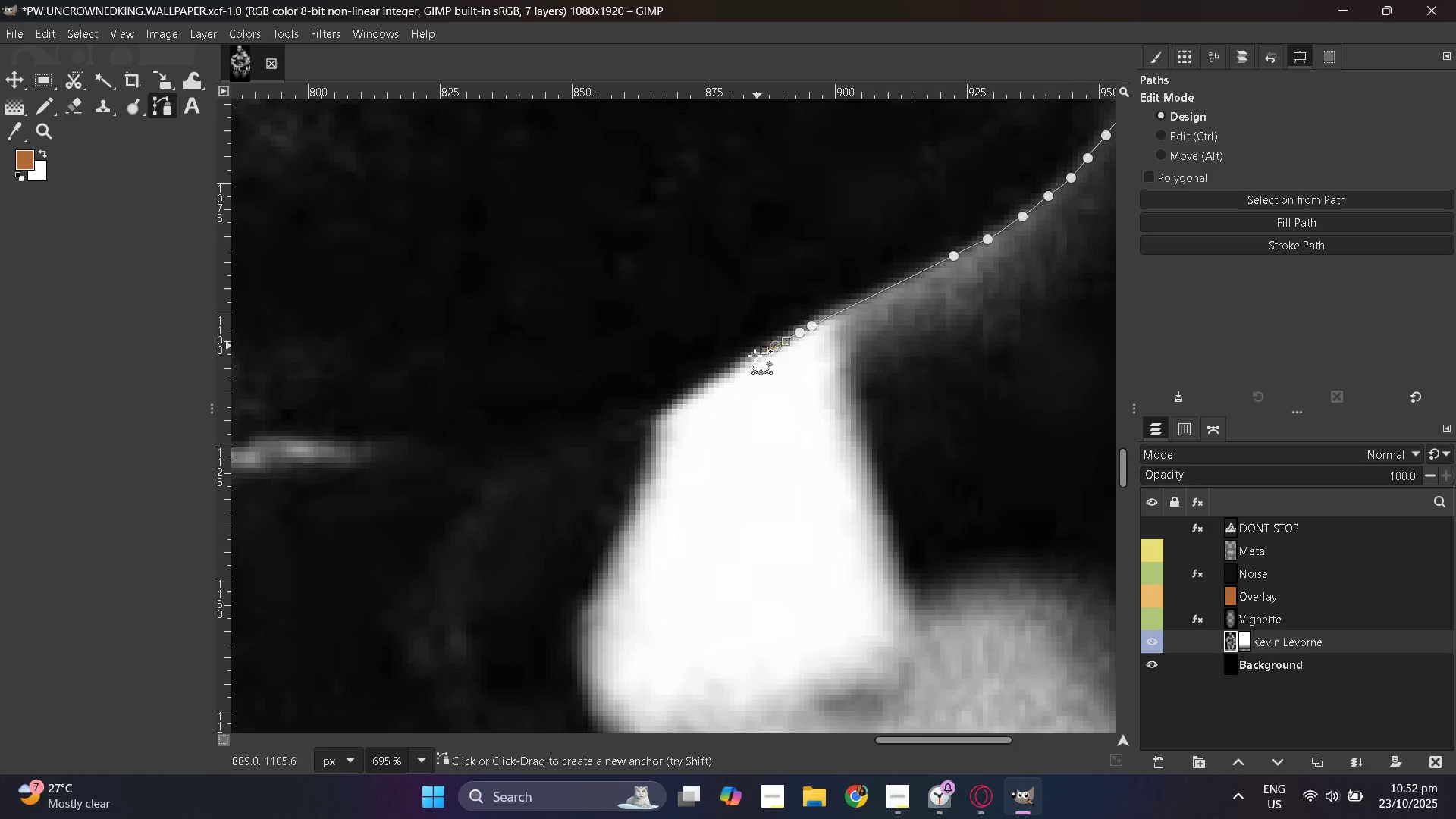 
left_click_drag(start_coordinate=[755, 355], to_coordinate=[746, 362])
 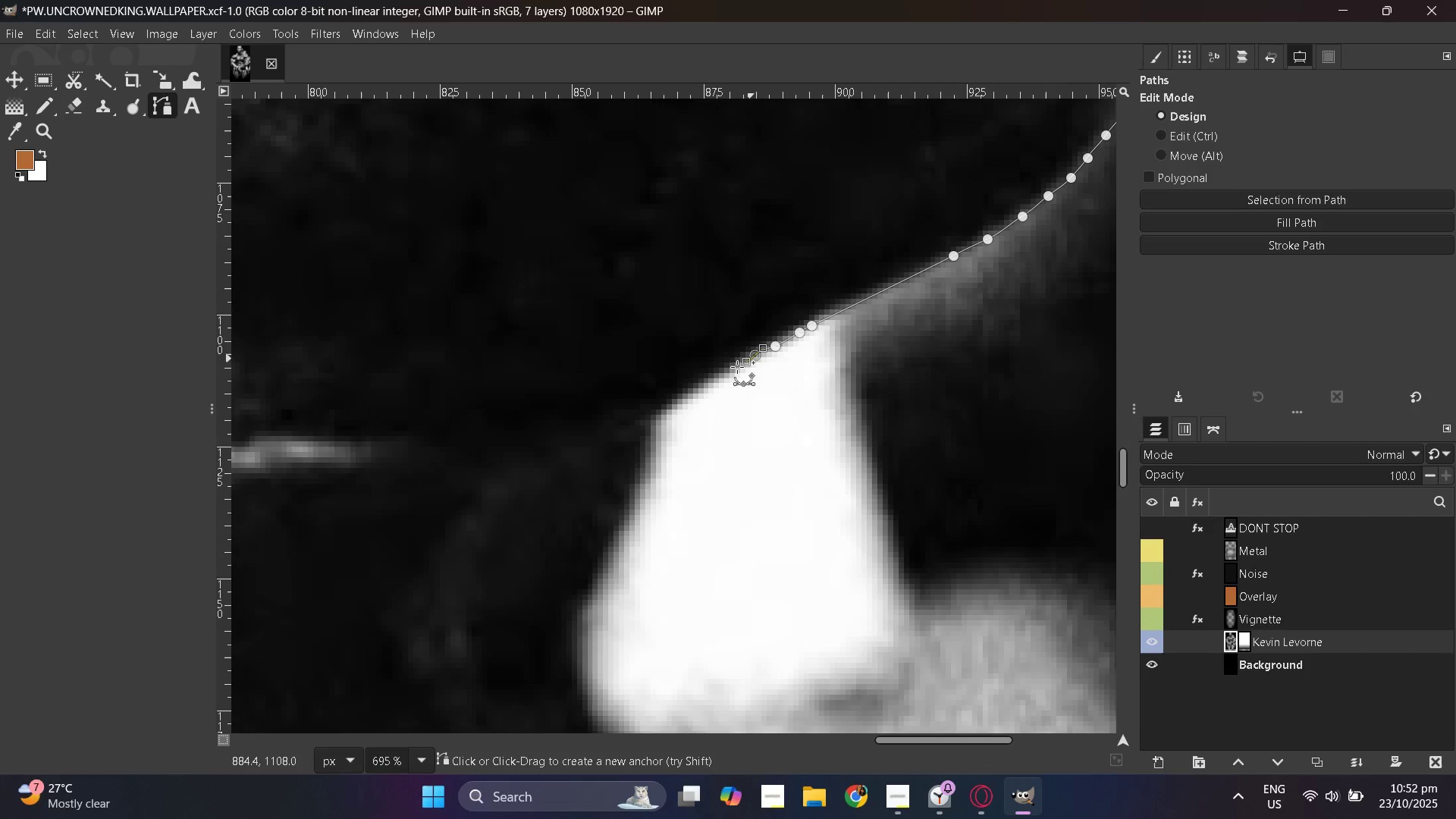 
left_click_drag(start_coordinate=[738, 367], to_coordinate=[728, 371])
 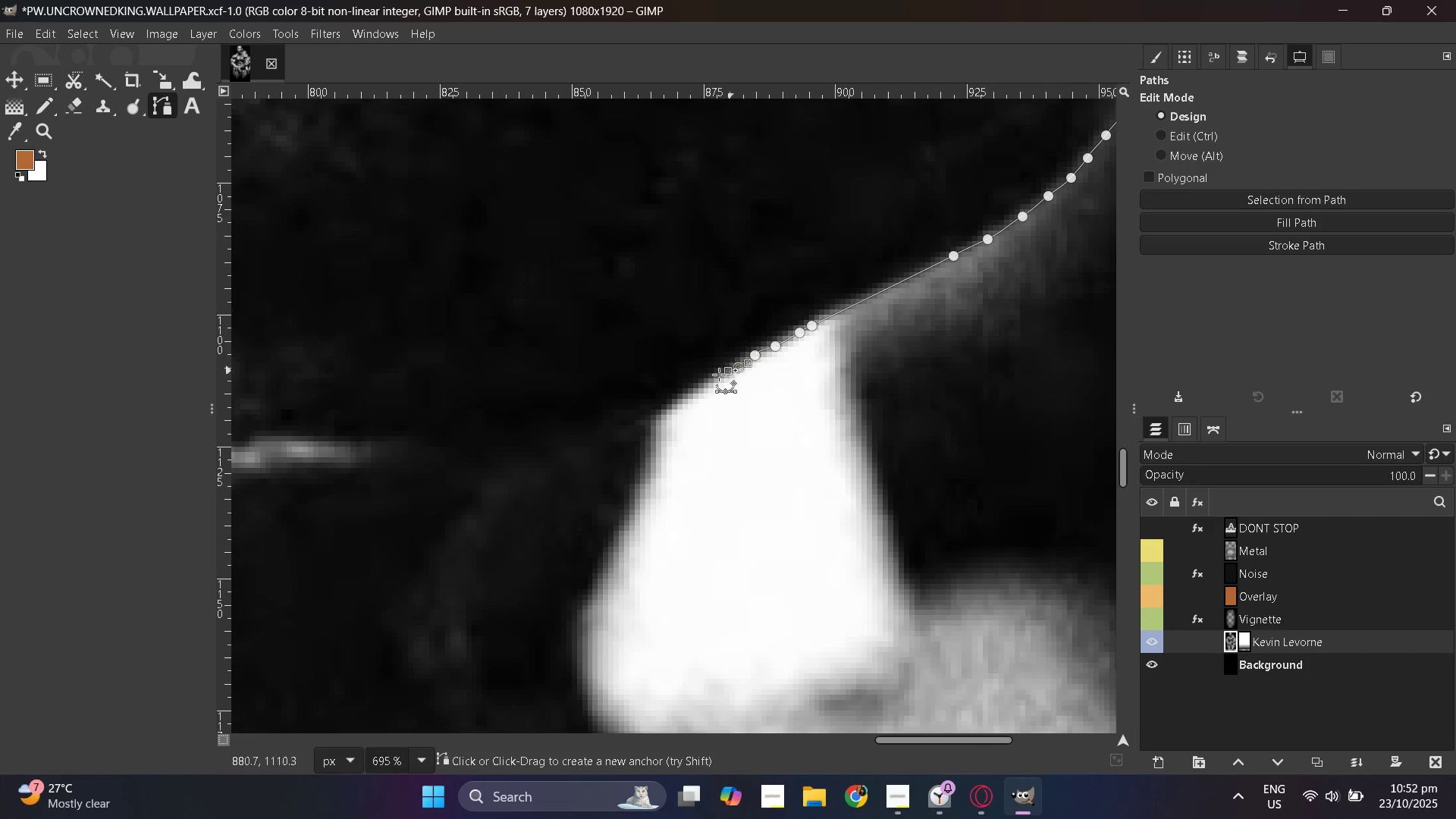 
left_click_drag(start_coordinate=[719, 375], to_coordinate=[711, 378])
 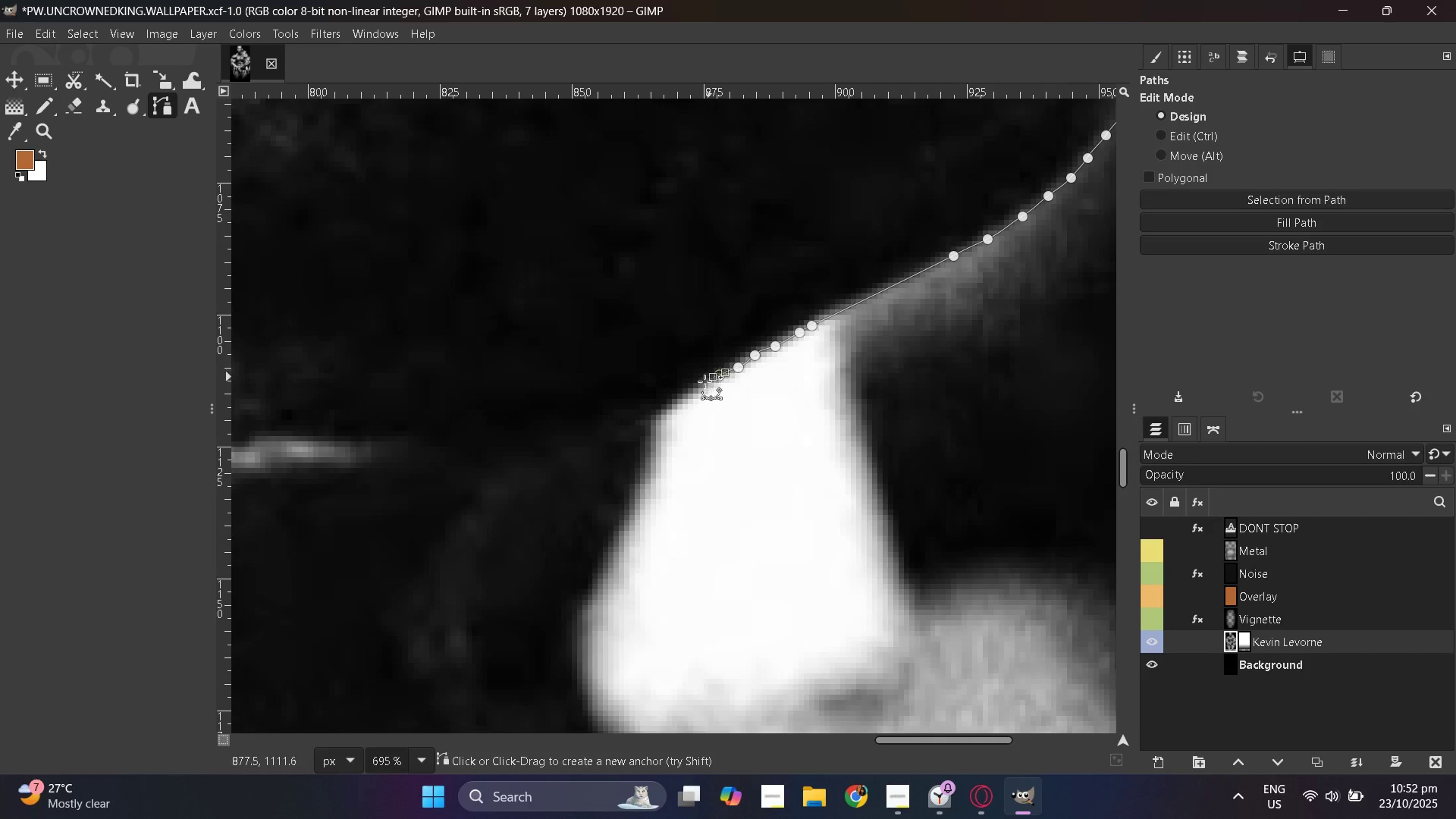 
left_click_drag(start_coordinate=[703, 381], to_coordinate=[698, 385])
 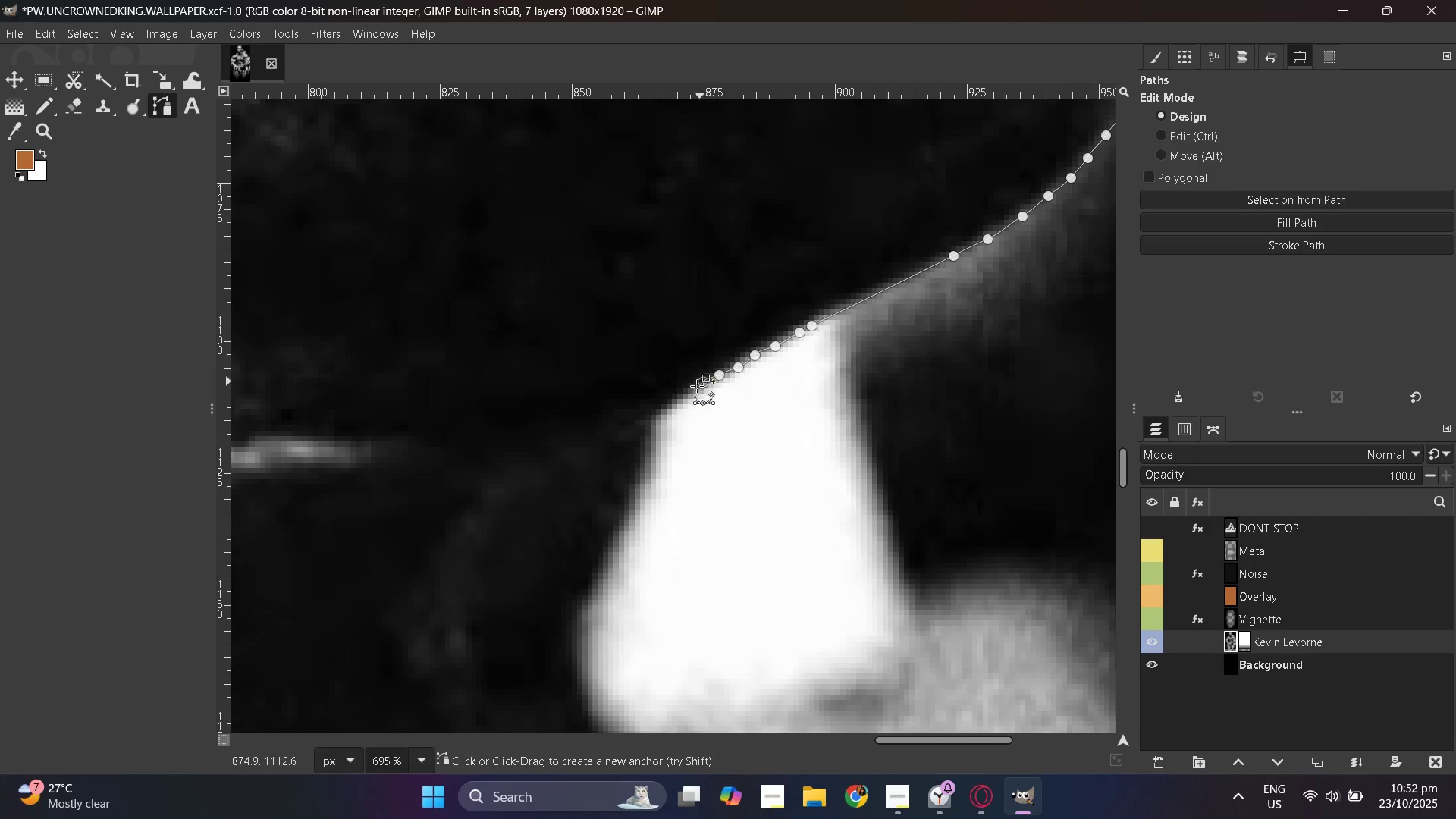 
left_click_drag(start_coordinate=[689, 392], to_coordinate=[678, 399])
 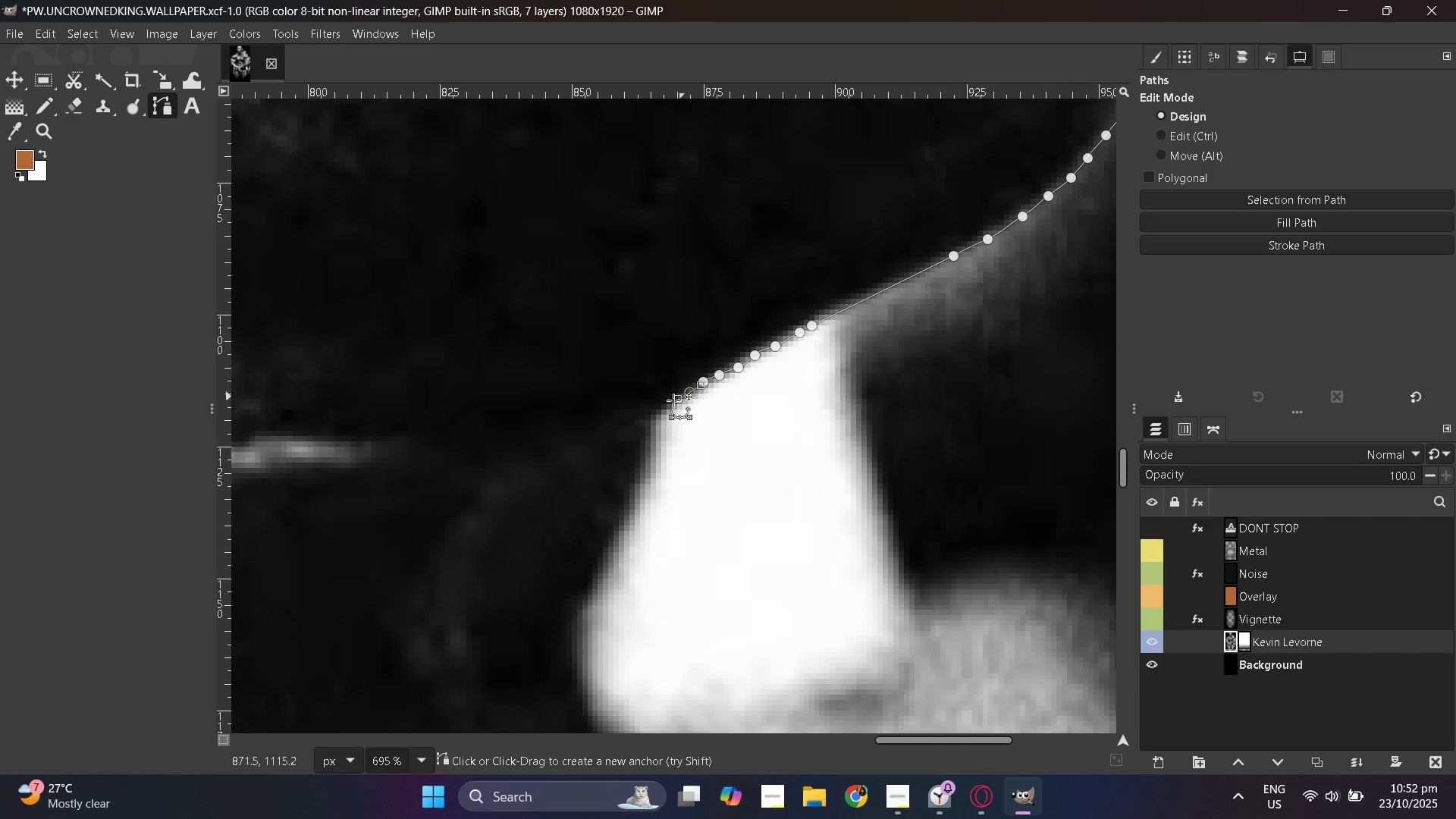 
left_click_drag(start_coordinate=[670, 403], to_coordinate=[667, 406])
 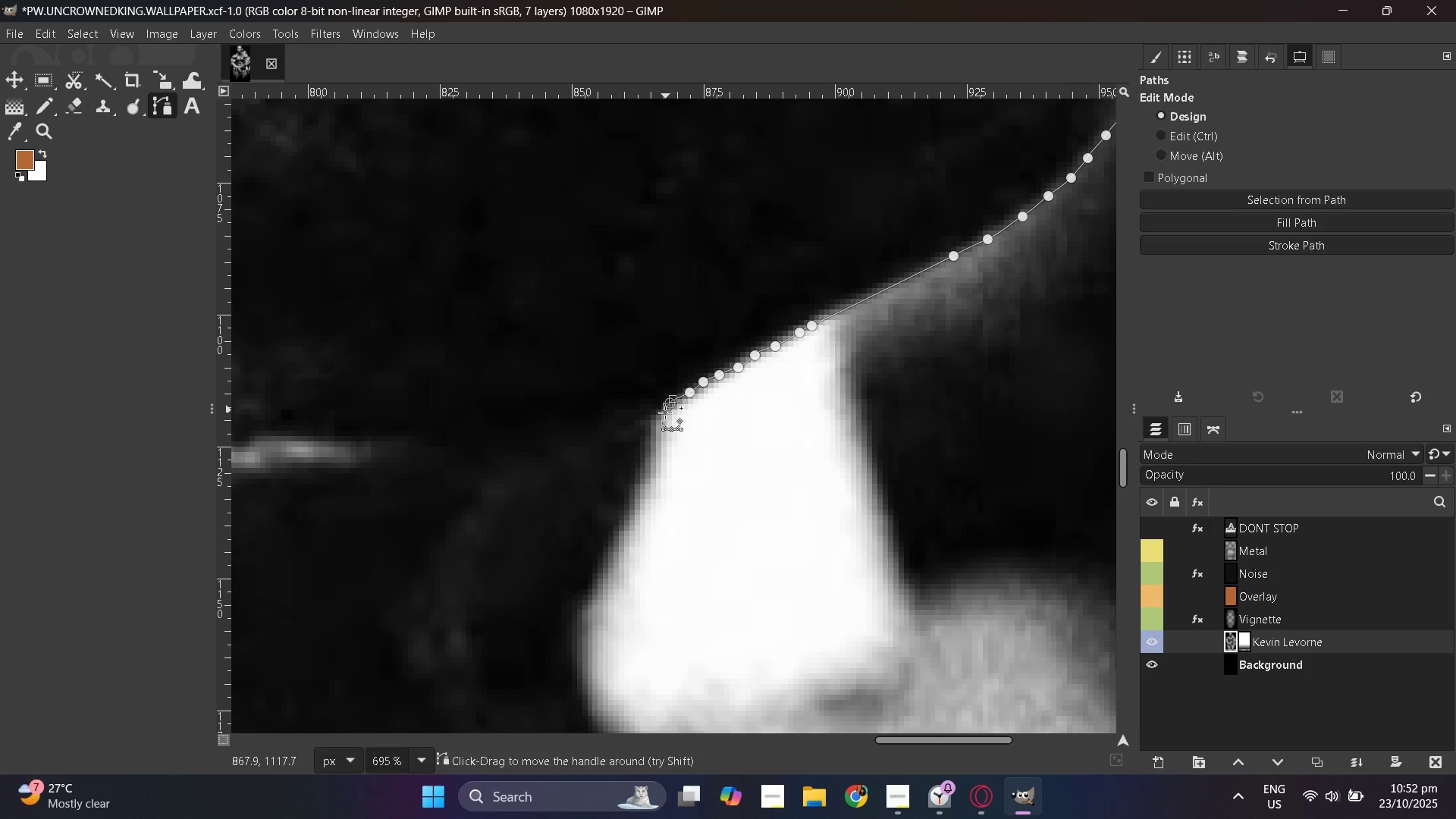 
left_click_drag(start_coordinate=[664, 416], to_coordinate=[662, 420])
 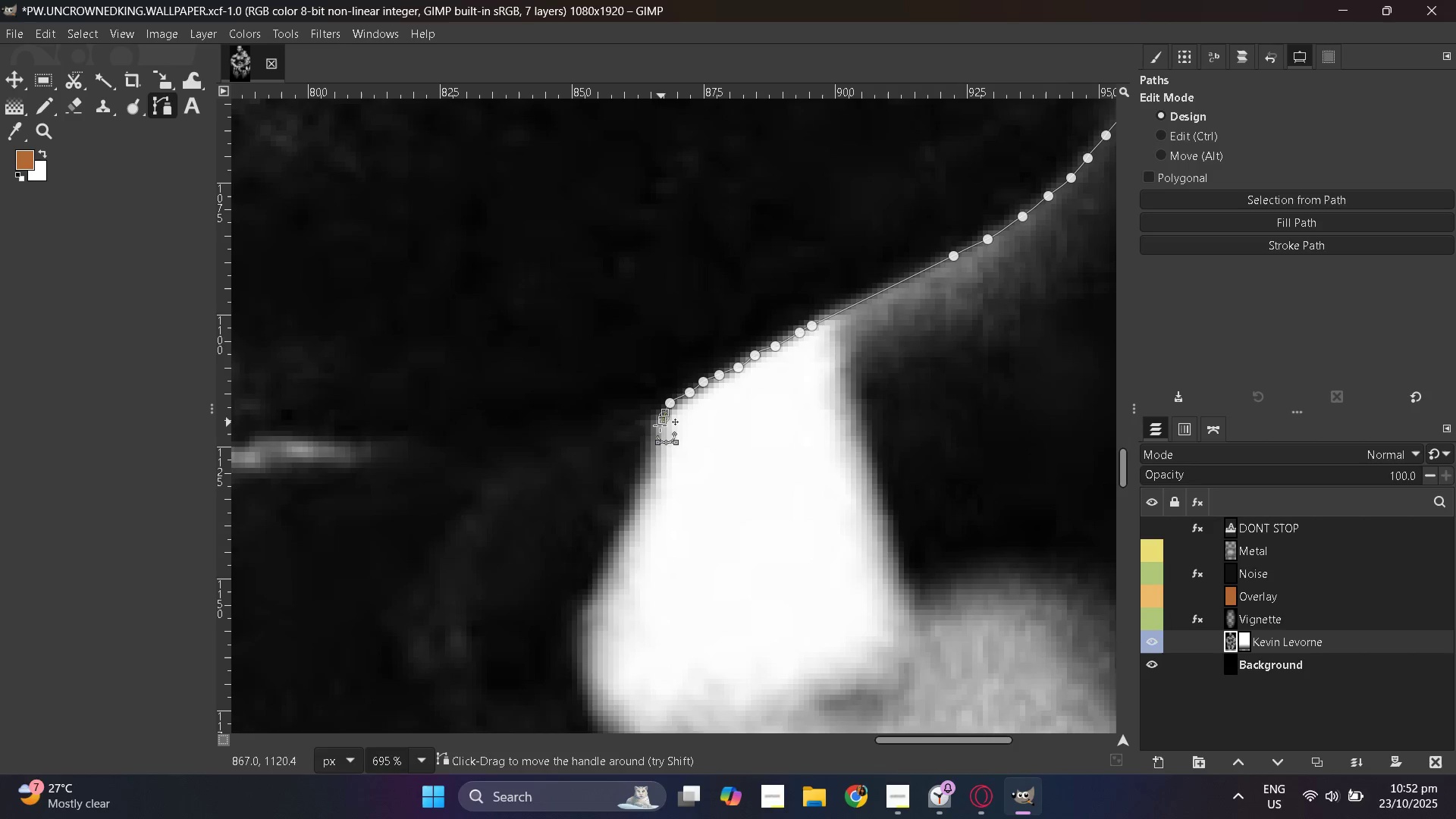 
left_click_drag(start_coordinate=[660, 424], to_coordinate=[657, 431])
 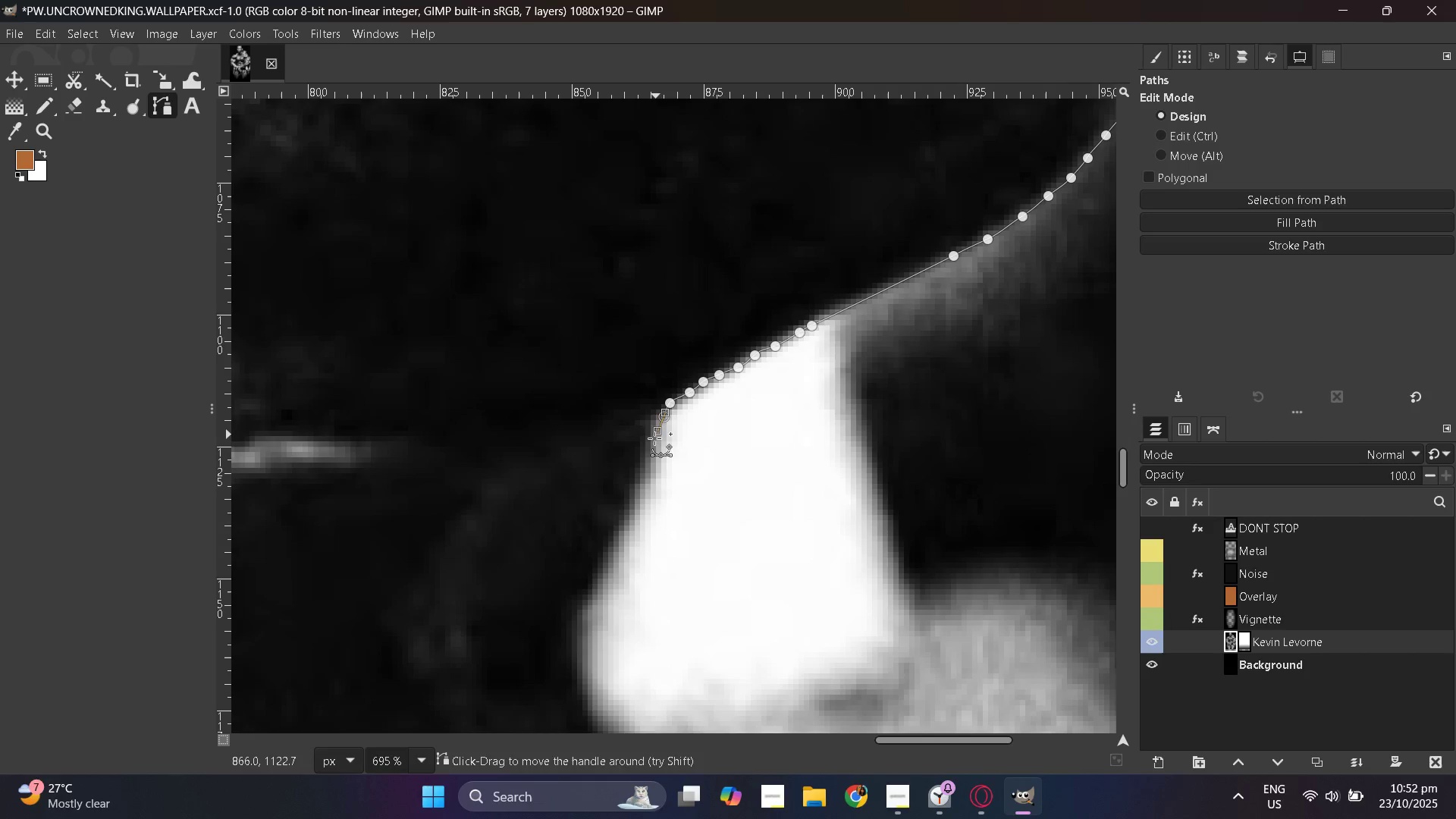 
left_click_drag(start_coordinate=[654, 438], to_coordinate=[651, 447])
 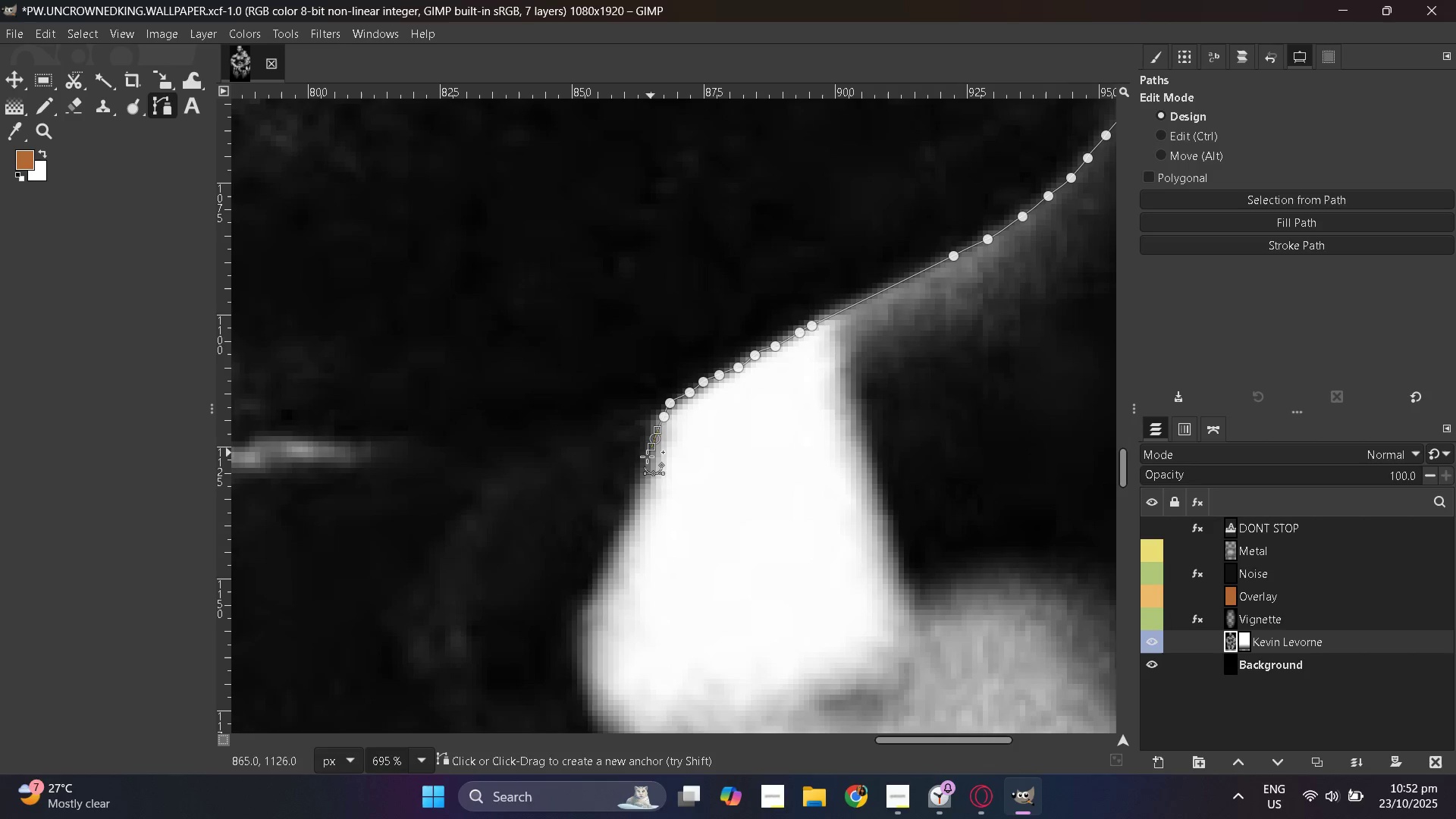 
left_click_drag(start_coordinate=[648, 456], to_coordinate=[646, 466])
 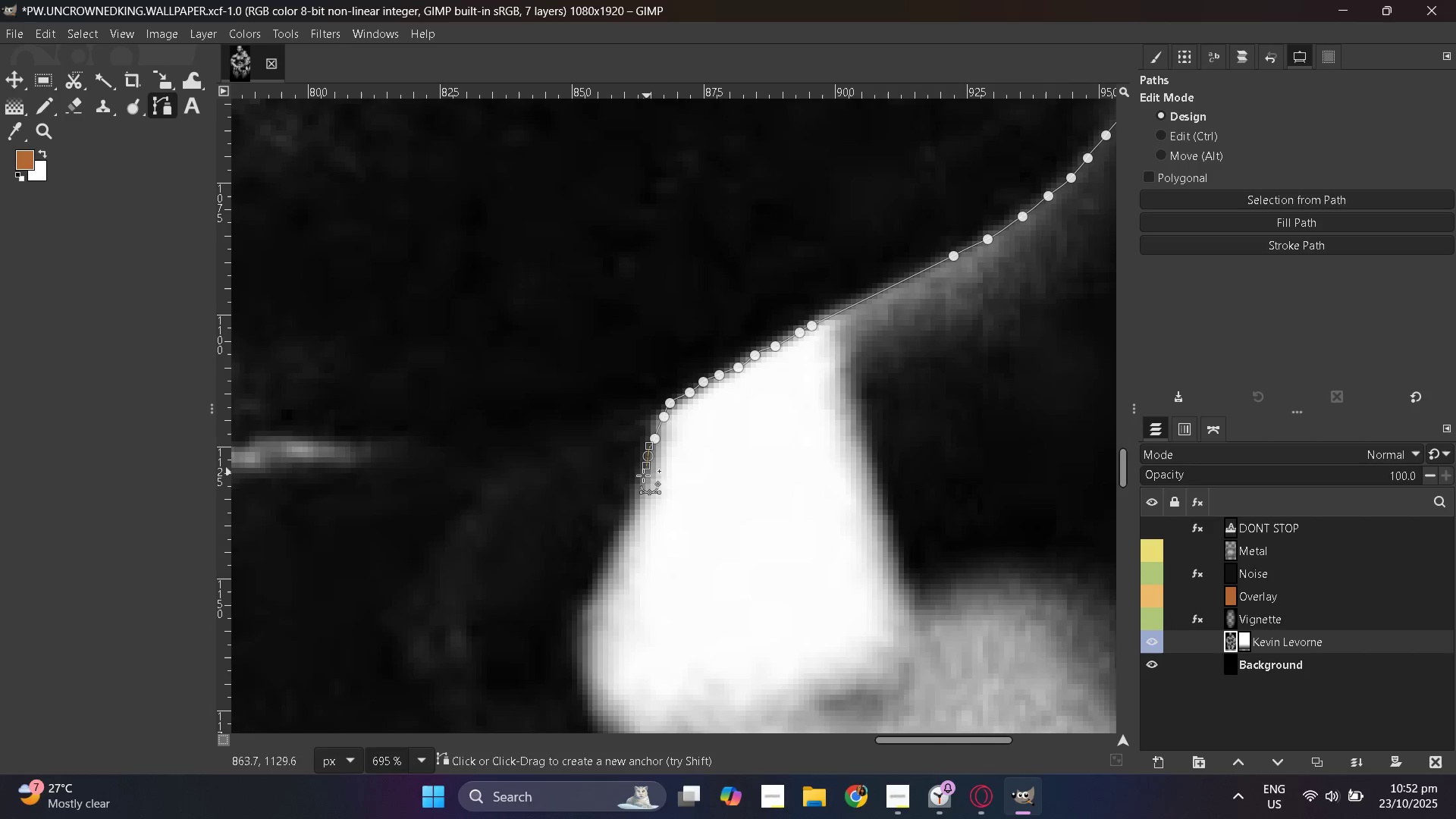 
left_click_drag(start_coordinate=[643, 479], to_coordinate=[639, 488])
 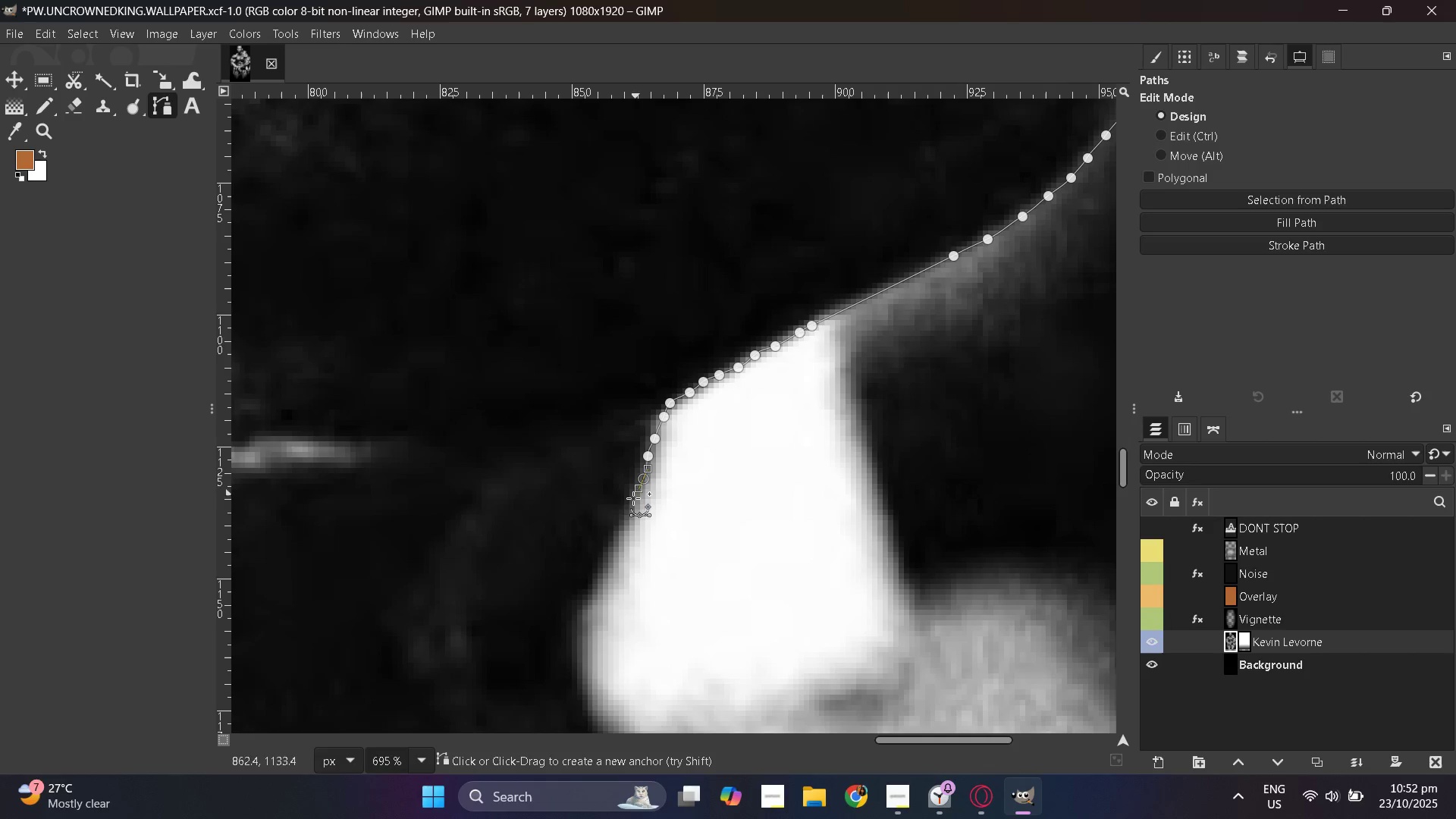 
left_click_drag(start_coordinate=[633, 498], to_coordinate=[631, 506])
 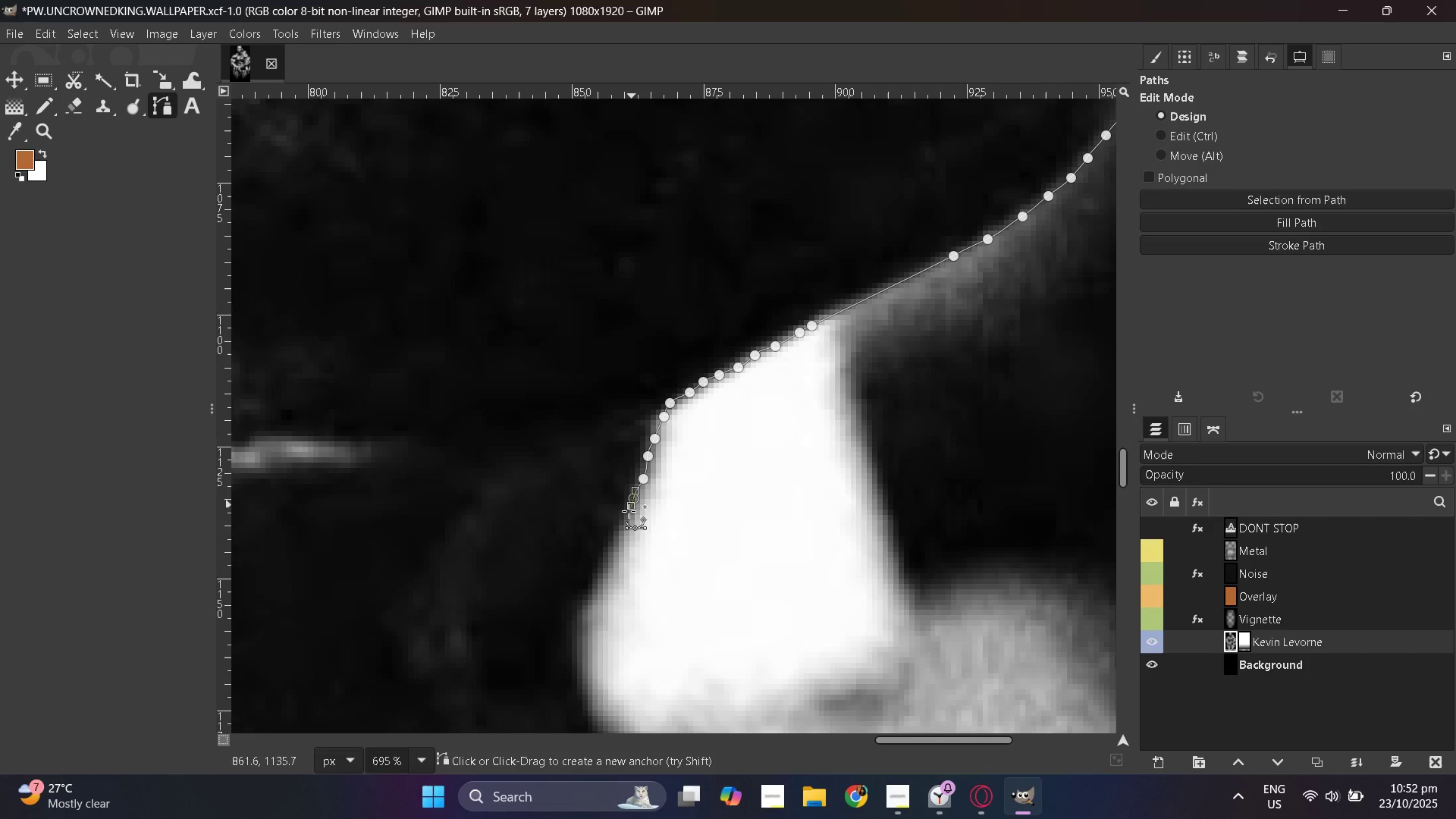 
left_click_drag(start_coordinate=[627, 515], to_coordinate=[625, 524])
 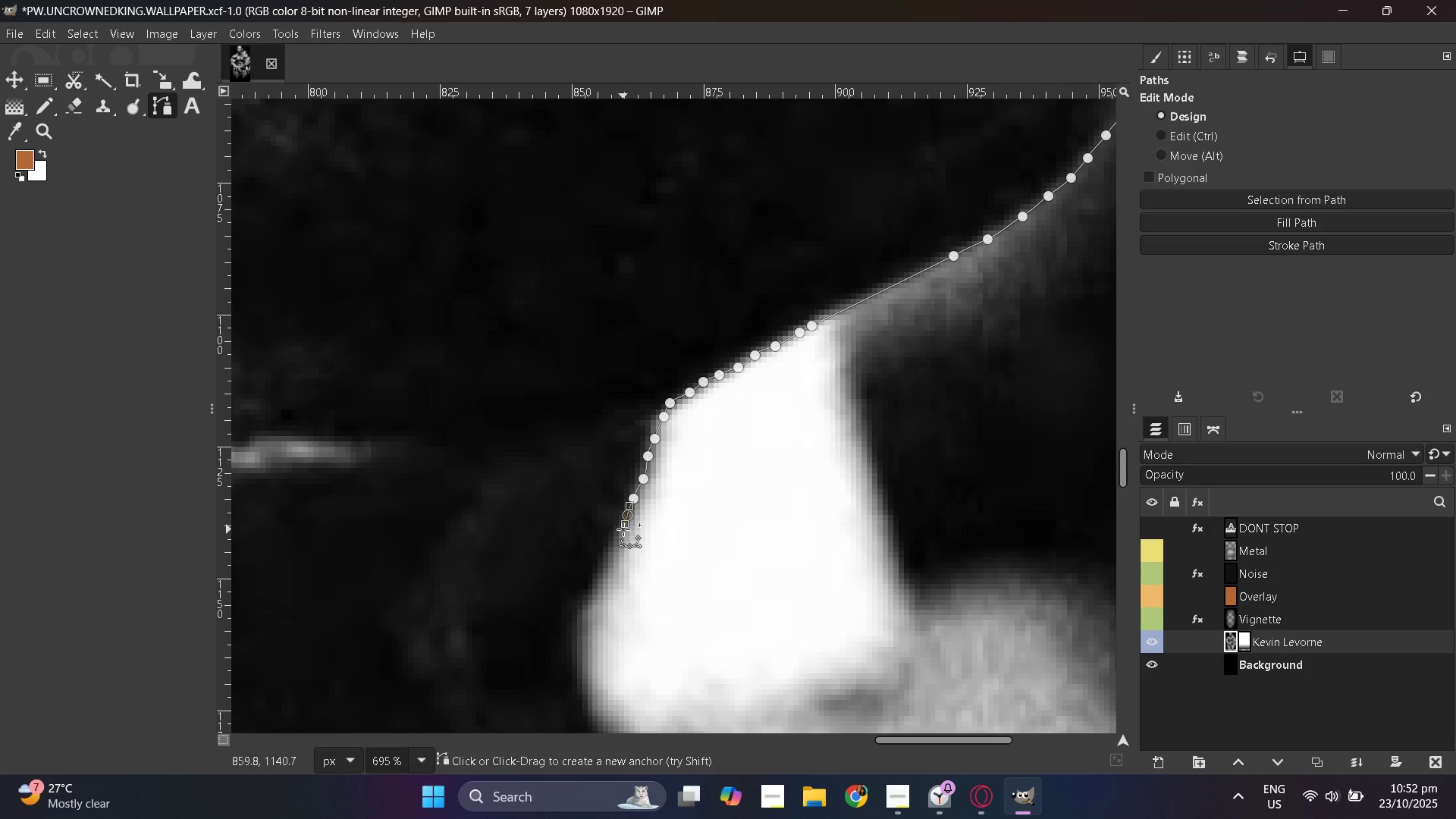 
key(Control+Z)
 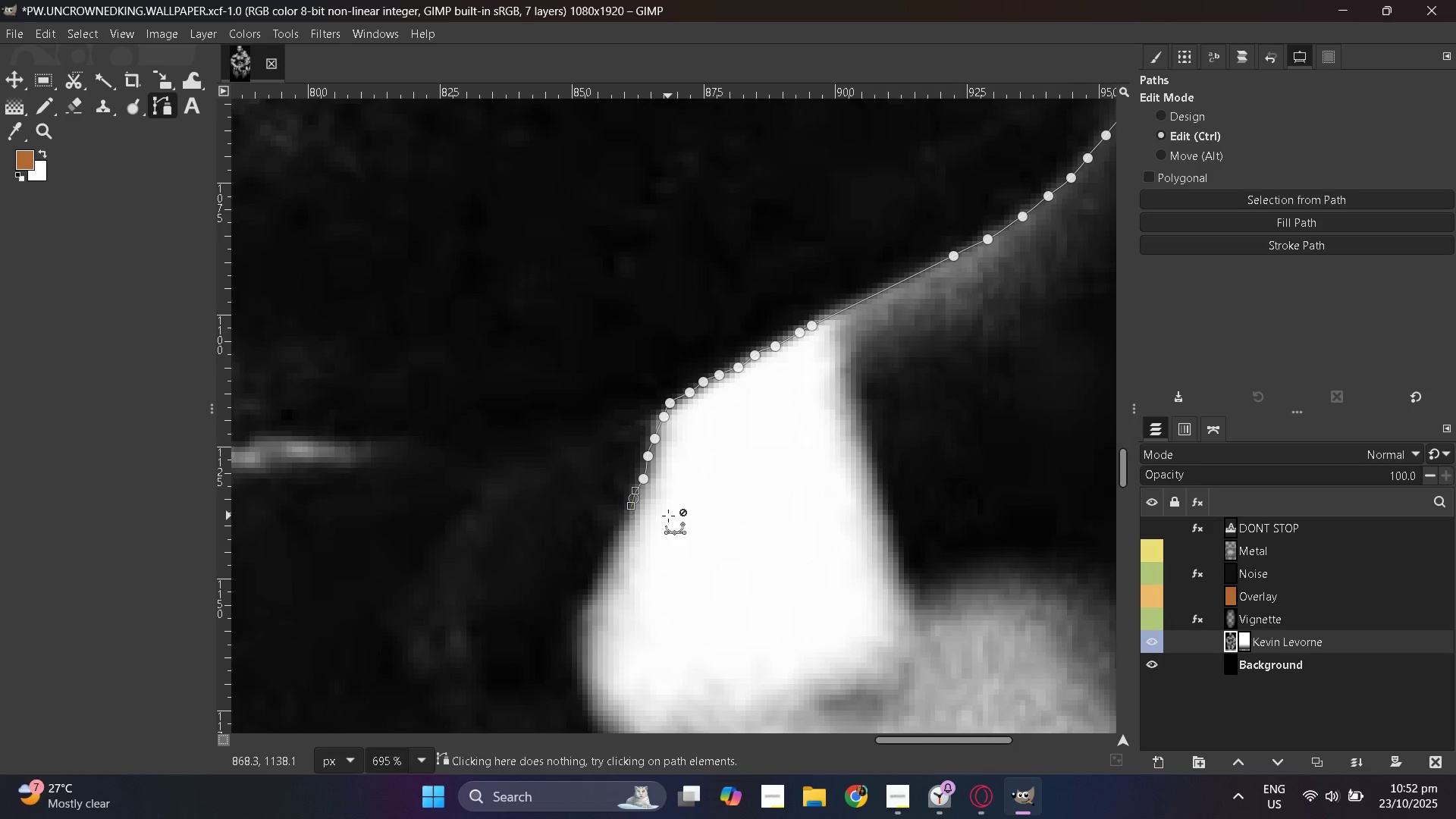 
key(Control+Z)
 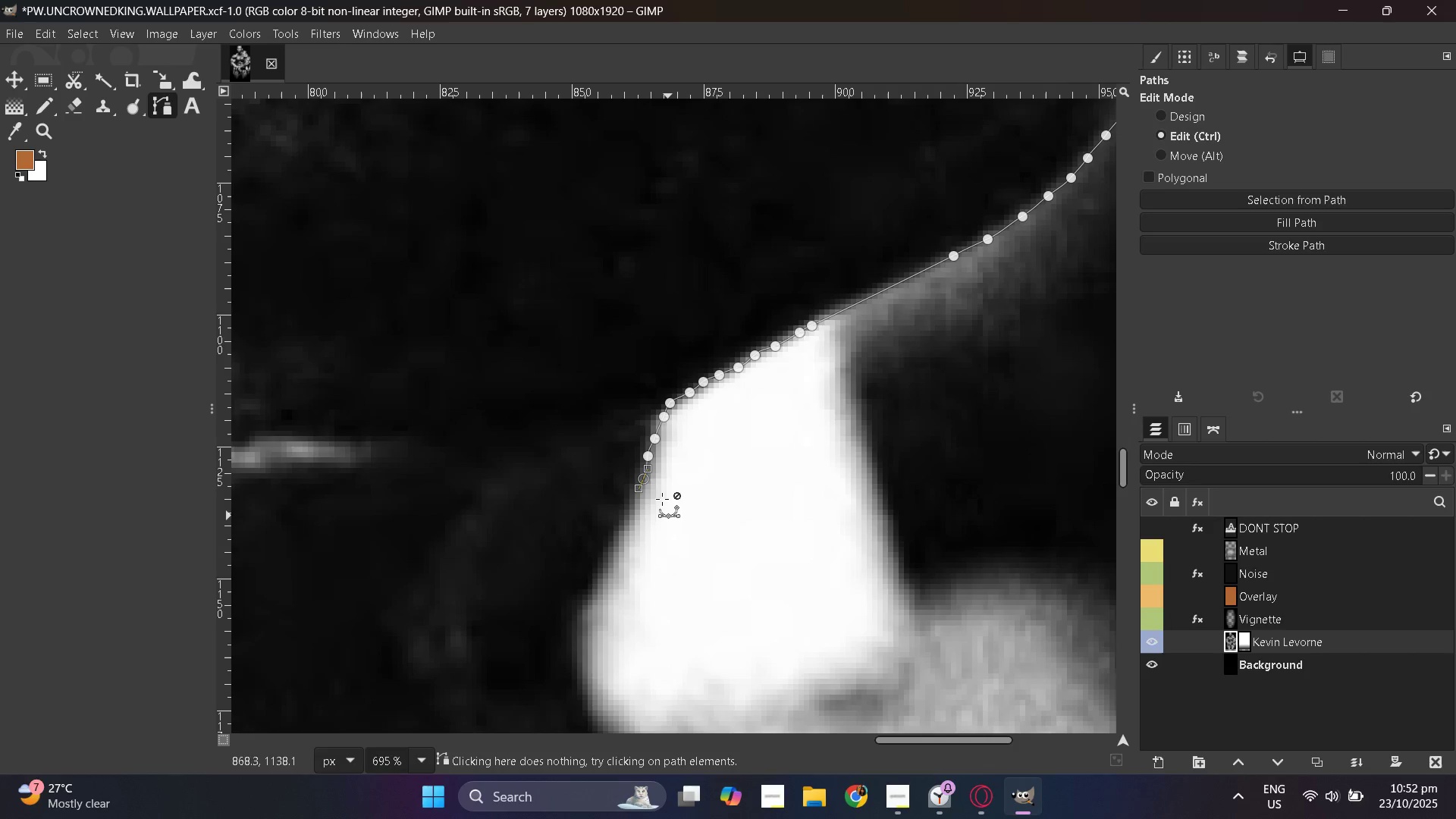 
key(Control+Z)
 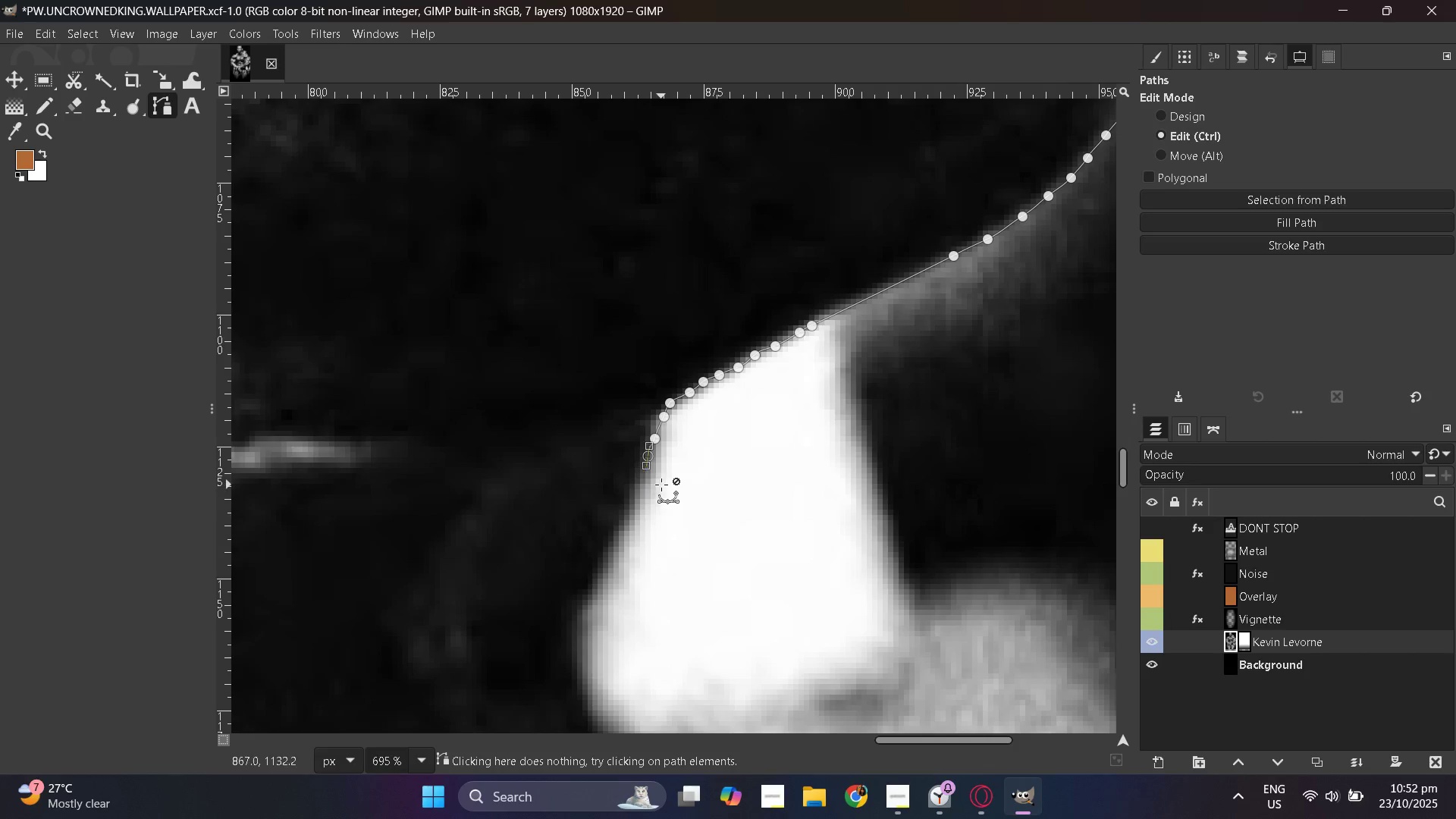 
key(Control+Z)
 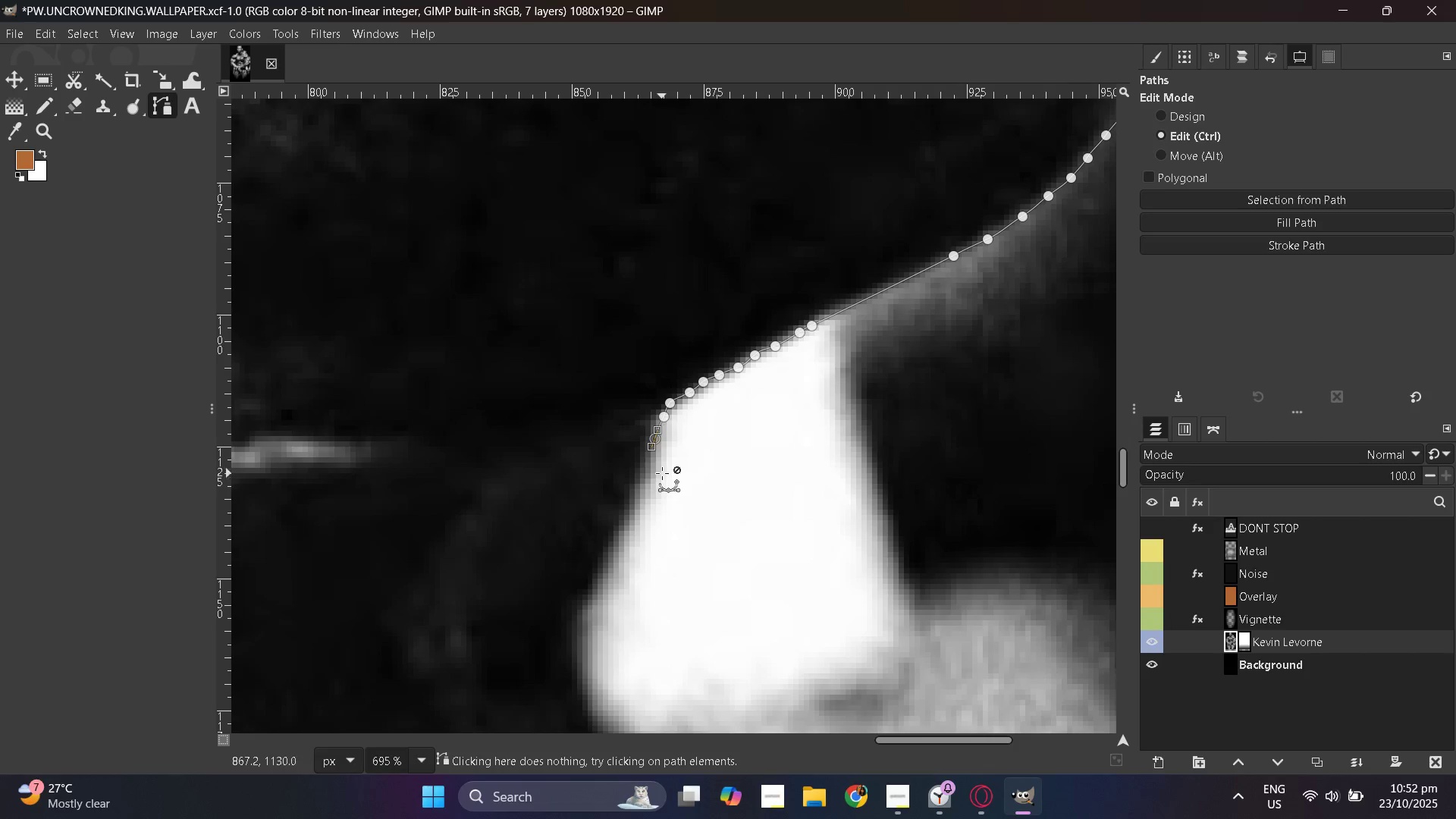 
key(Control+Z)
 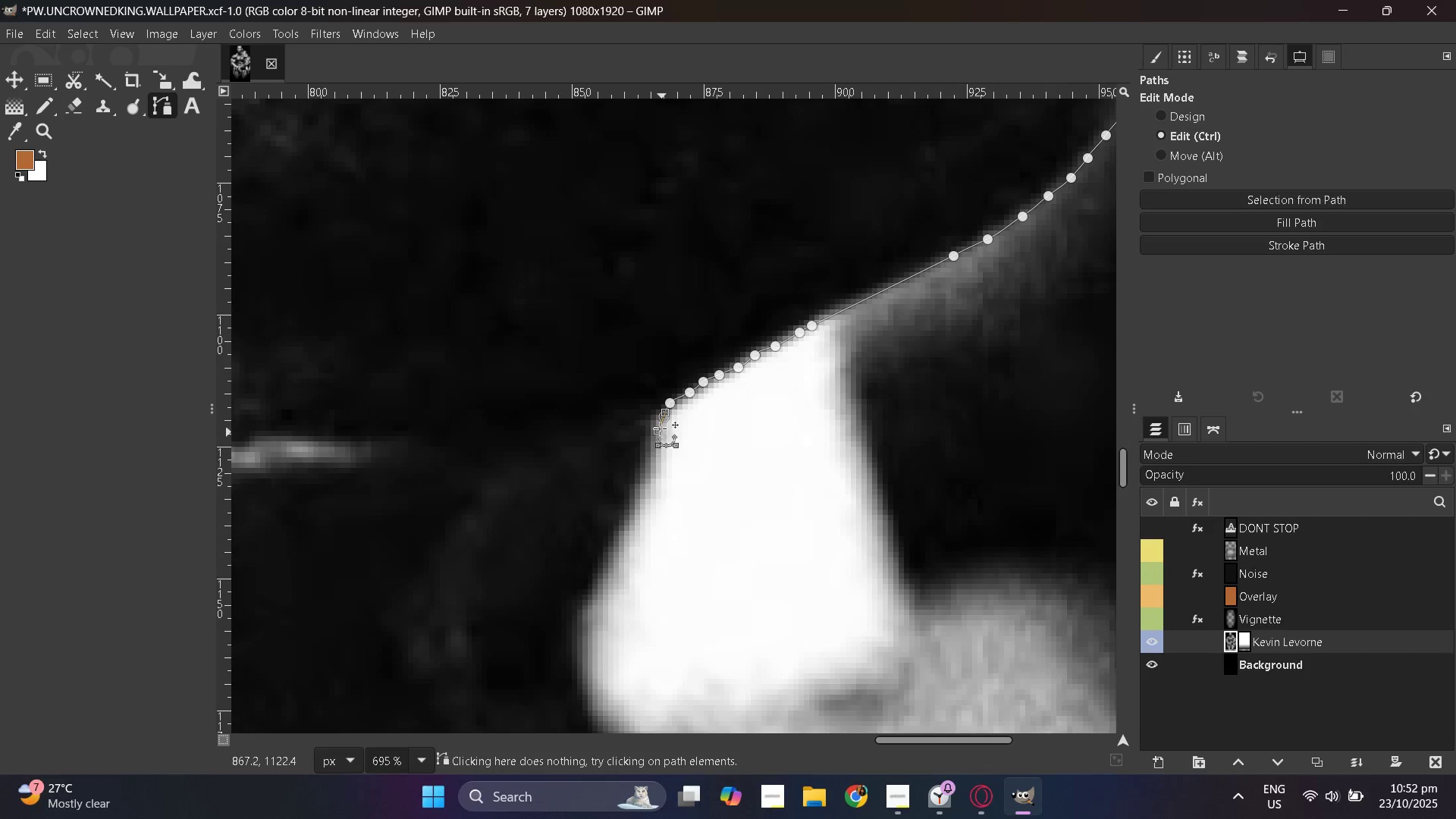 
key(Control+Z)
 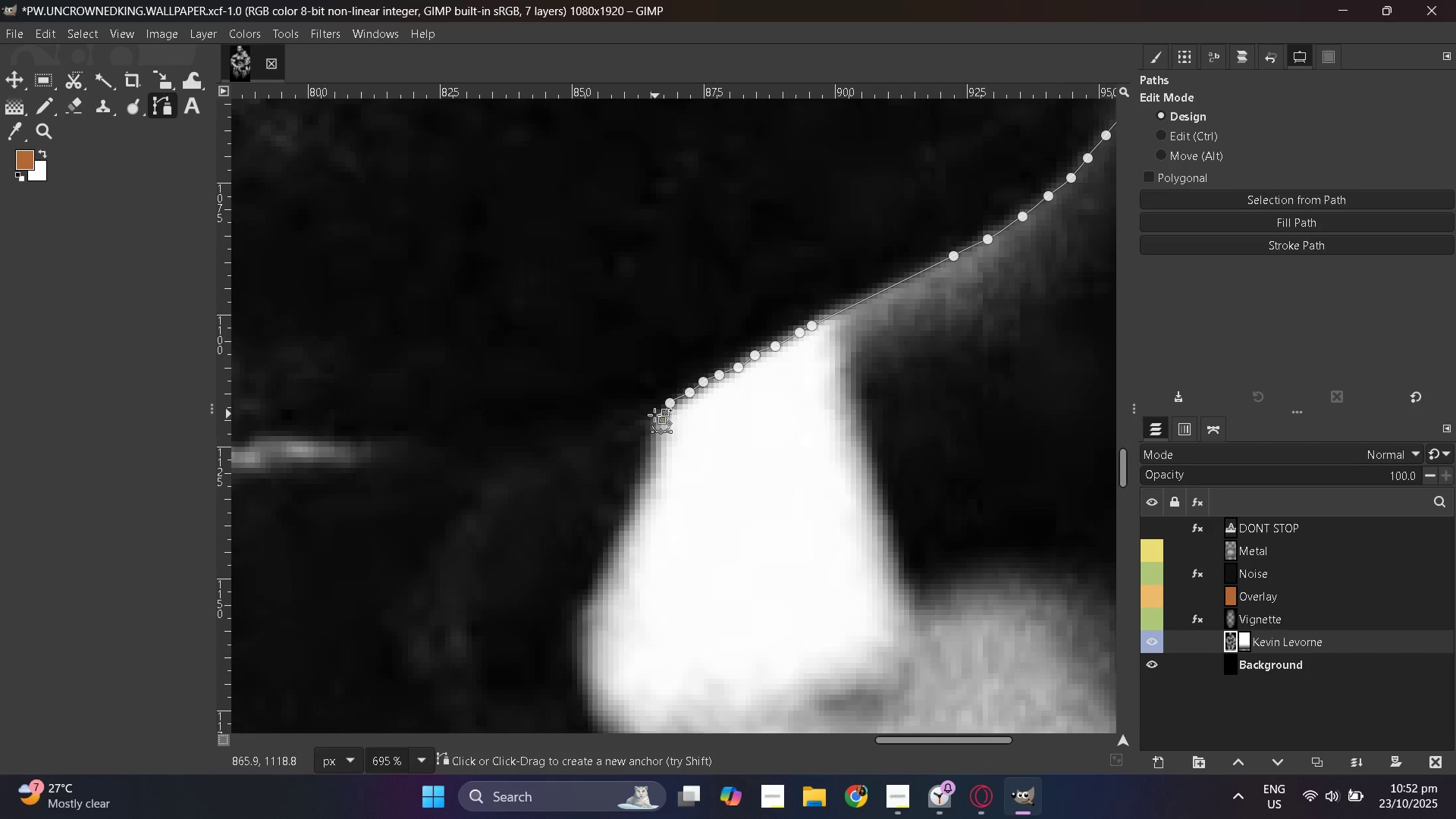 
key(Control+Z)
 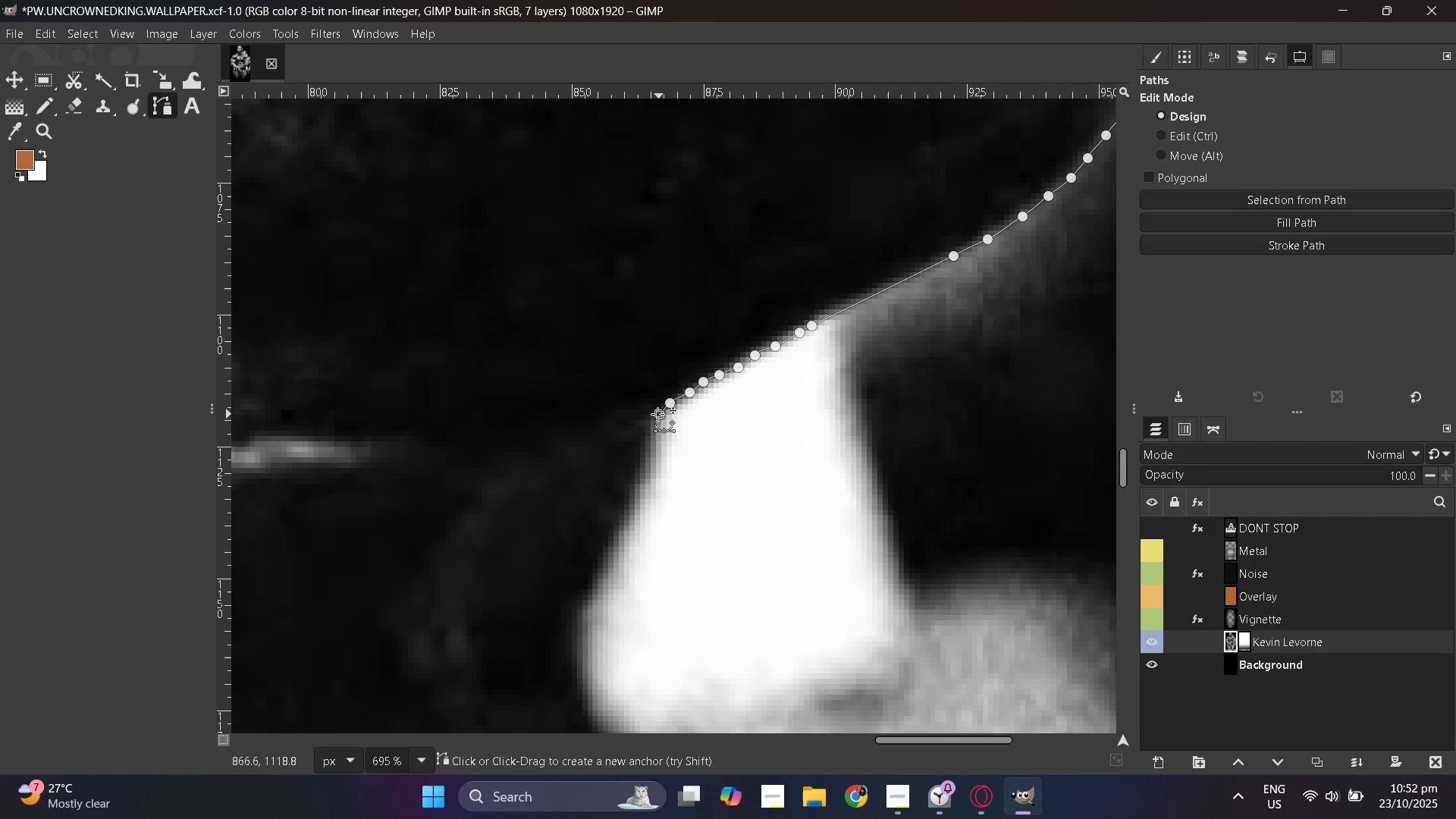 
left_click_drag(start_coordinate=[655, 426], to_coordinate=[655, 433])
 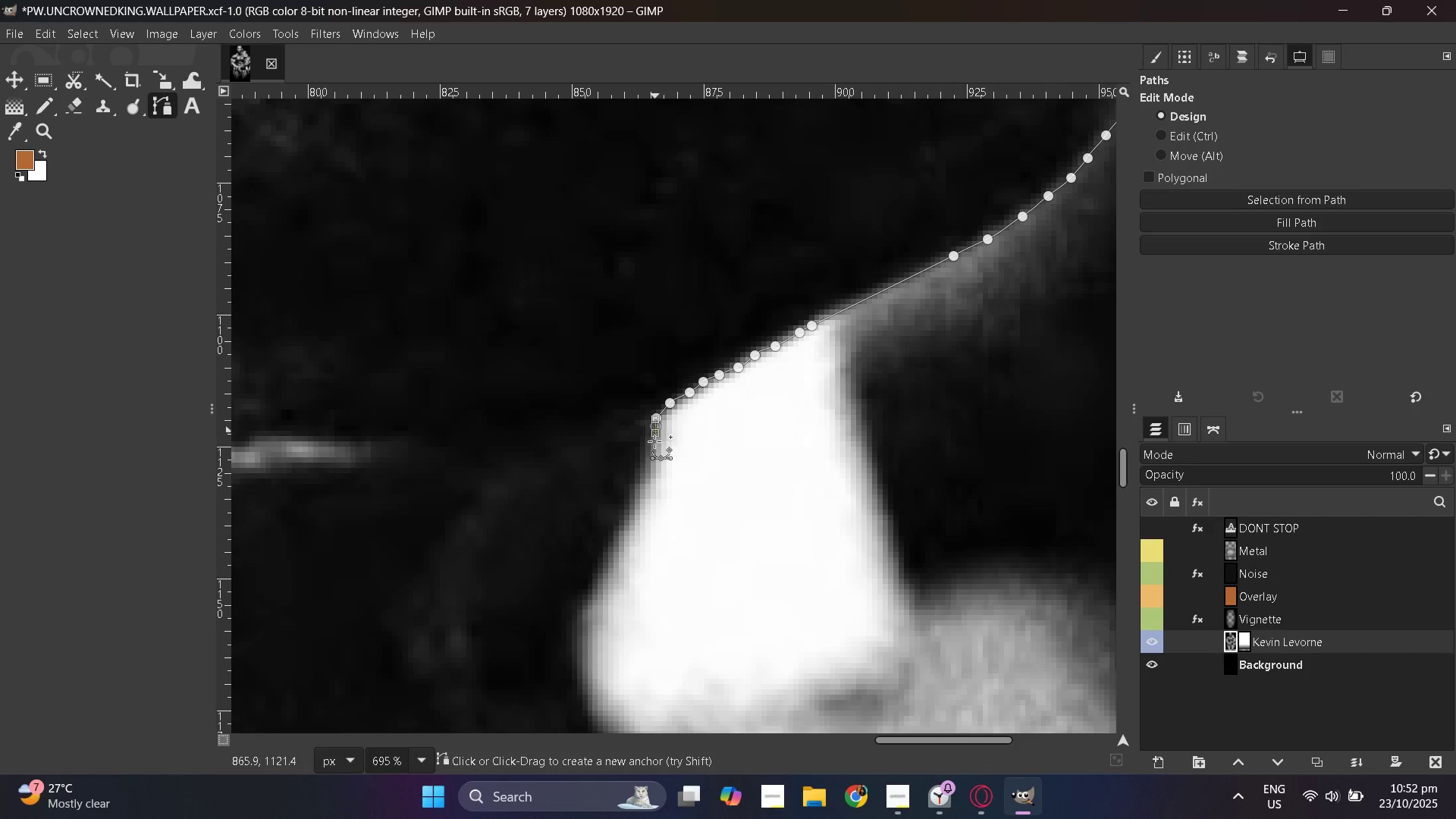 
left_click_drag(start_coordinate=[654, 441], to_coordinate=[654, 450])
 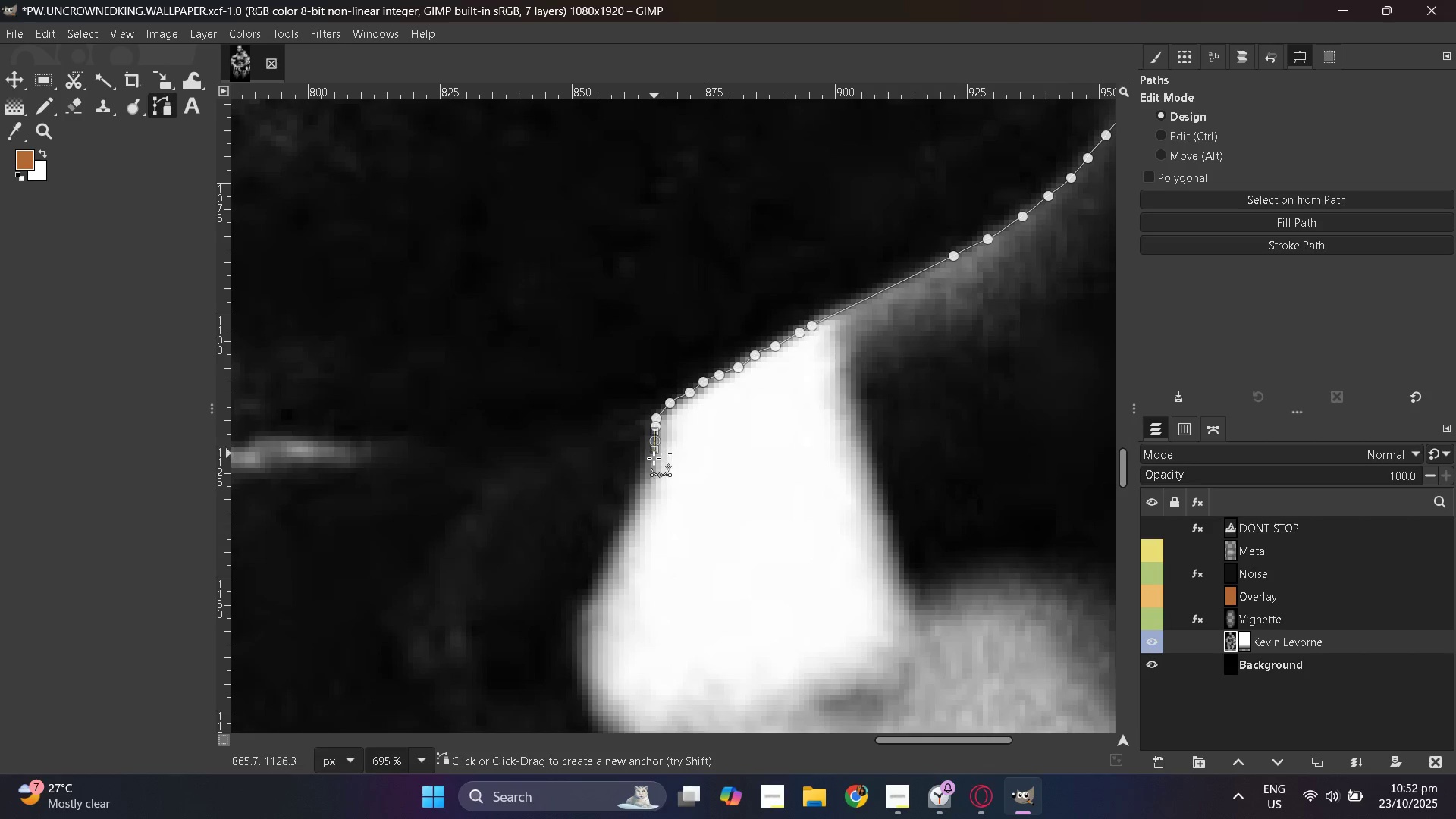 
left_click_drag(start_coordinate=[654, 457], to_coordinate=[652, 465])
 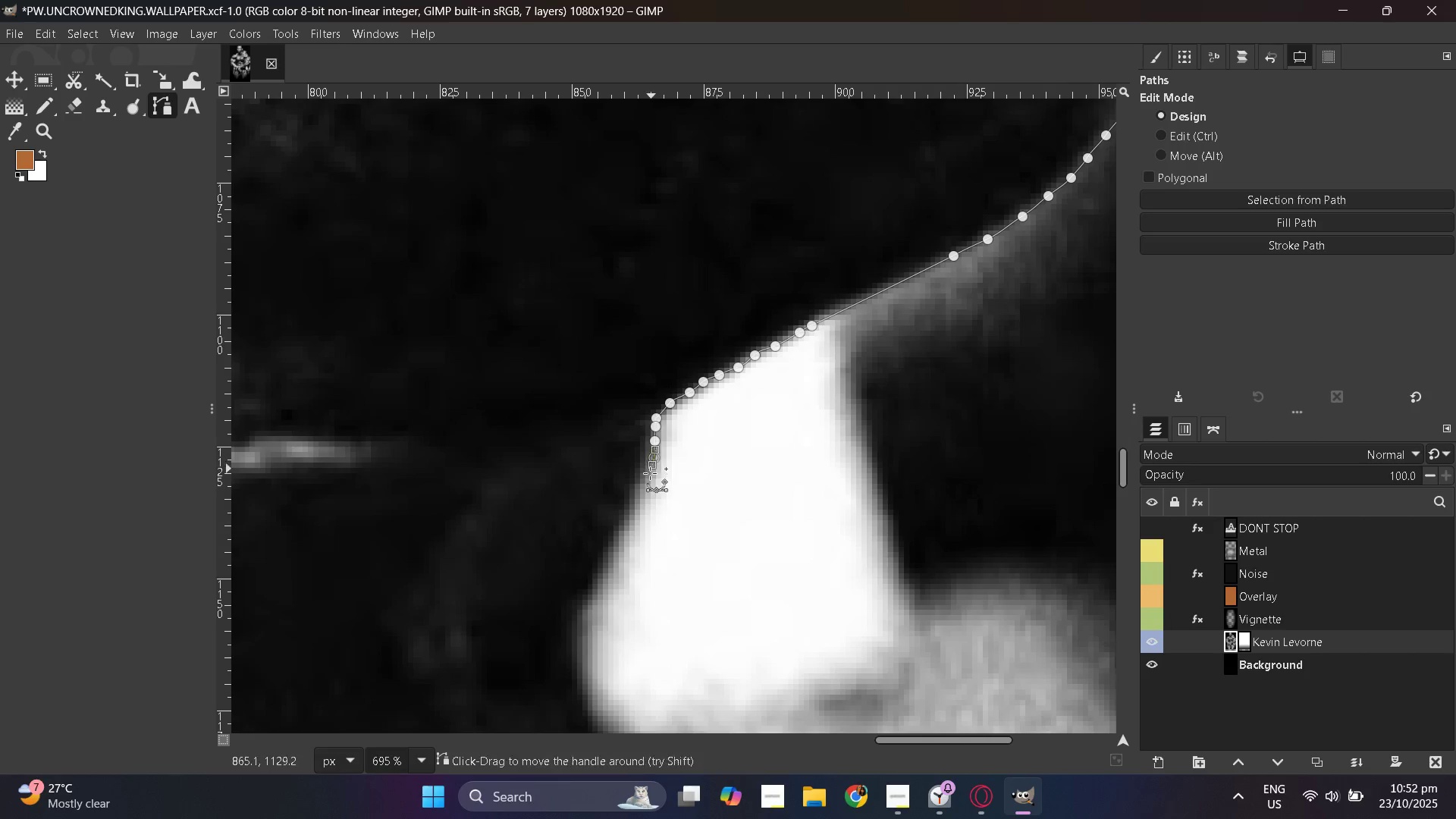 
left_click_drag(start_coordinate=[648, 477], to_coordinate=[644, 485])
 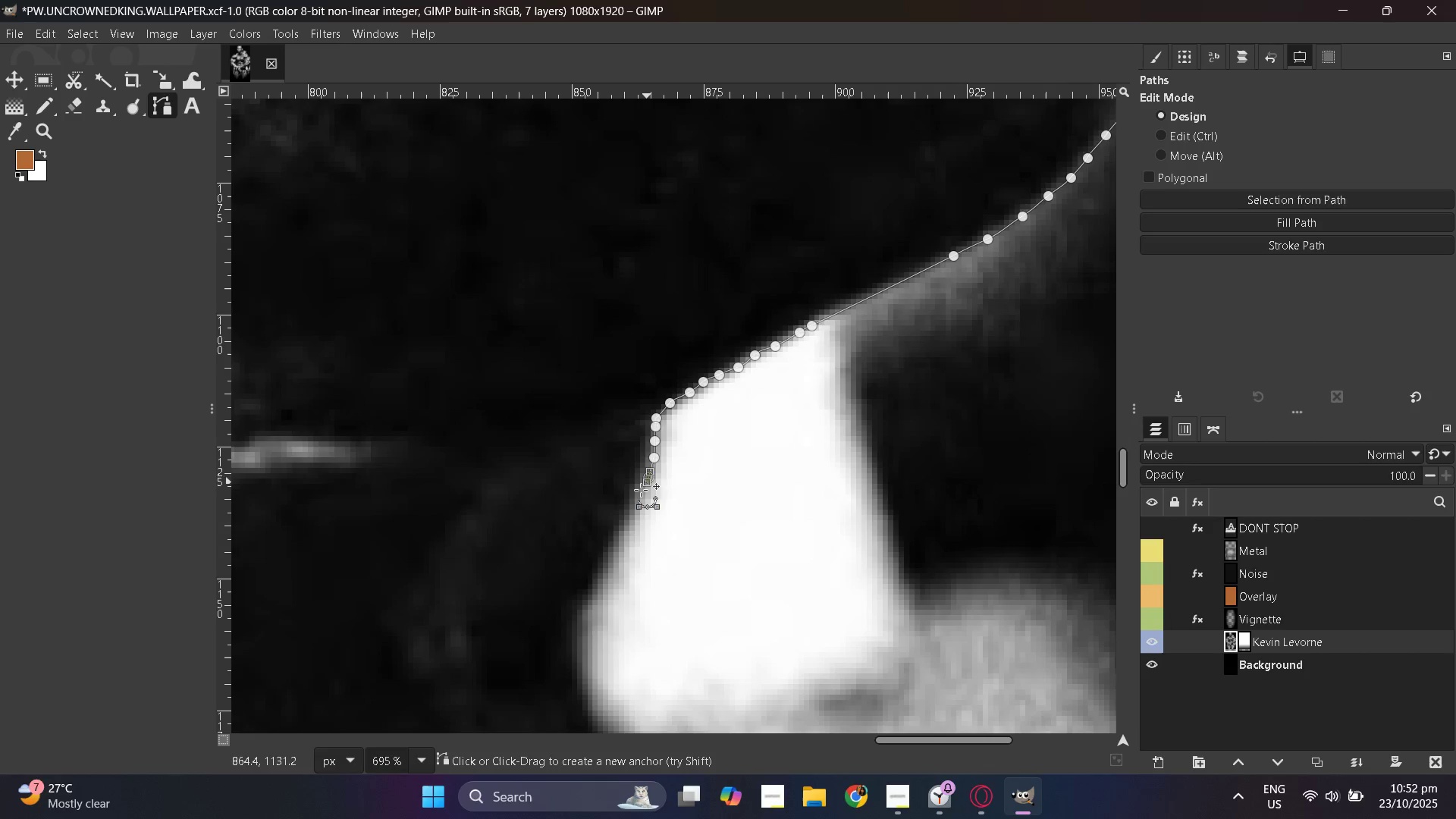 
left_click_drag(start_coordinate=[640, 494], to_coordinate=[635, 503])
 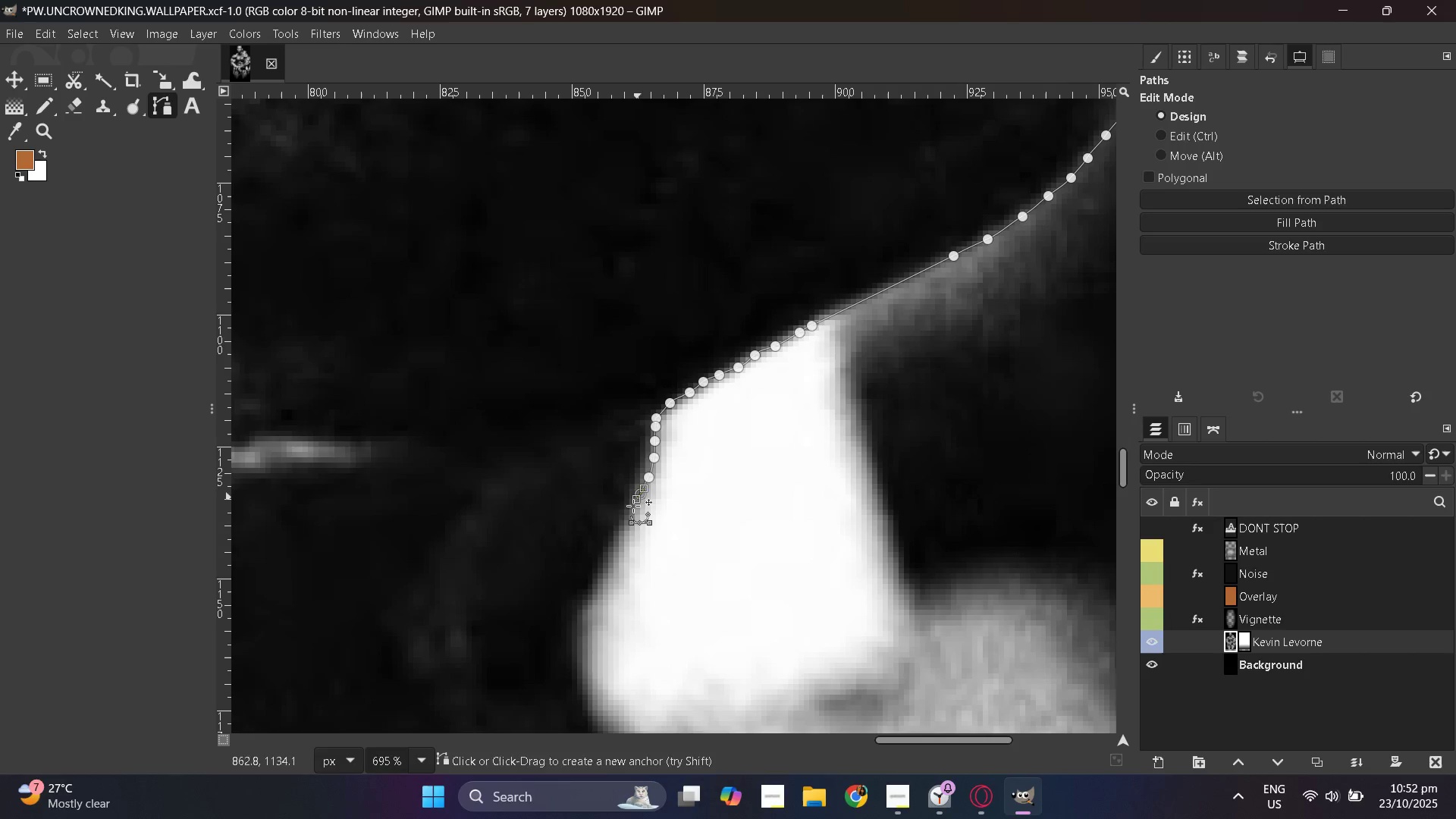 
left_click_drag(start_coordinate=[632, 510], to_coordinate=[629, 520])
 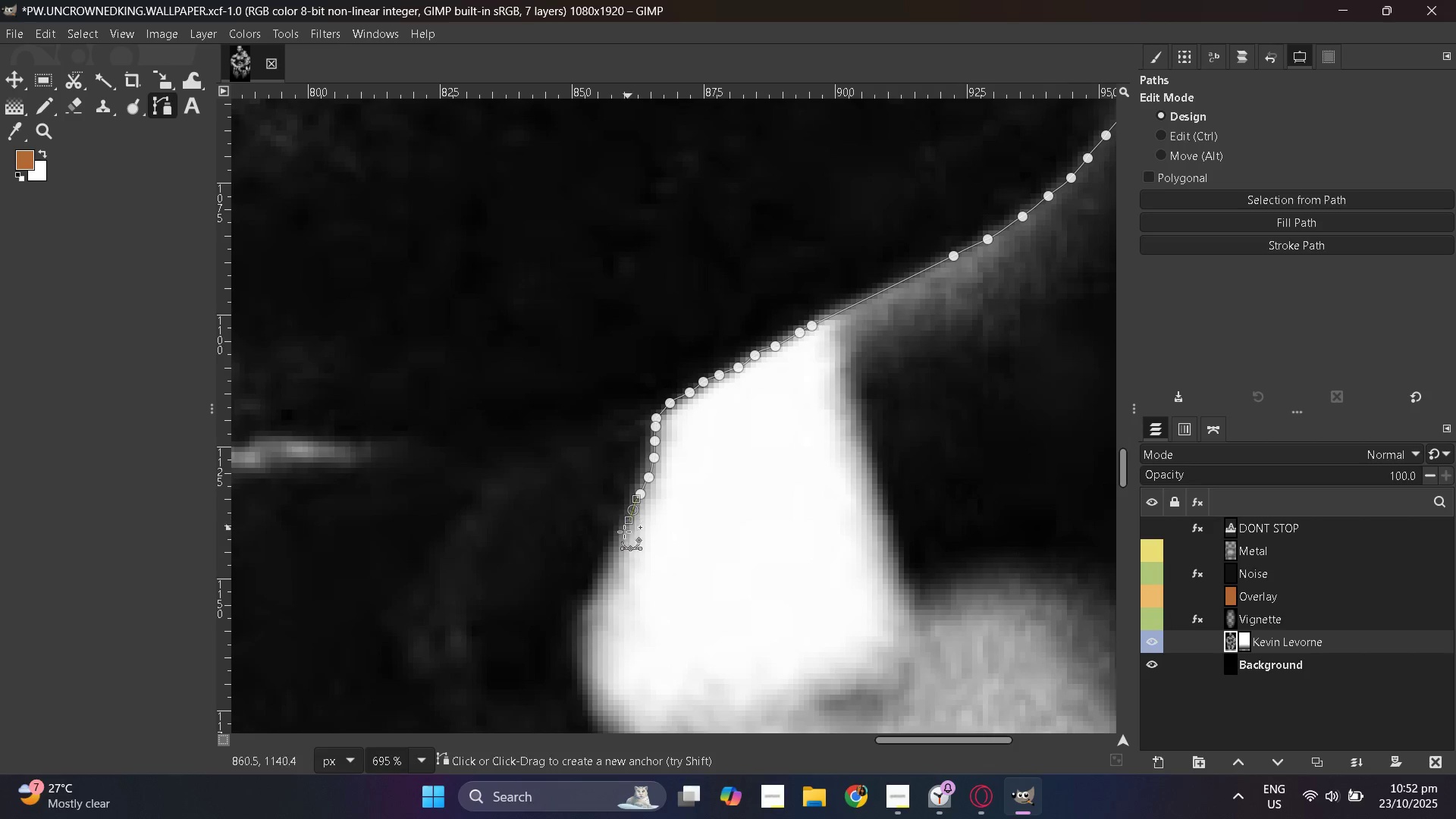 
left_click_drag(start_coordinate=[623, 533], to_coordinate=[618, 541])
 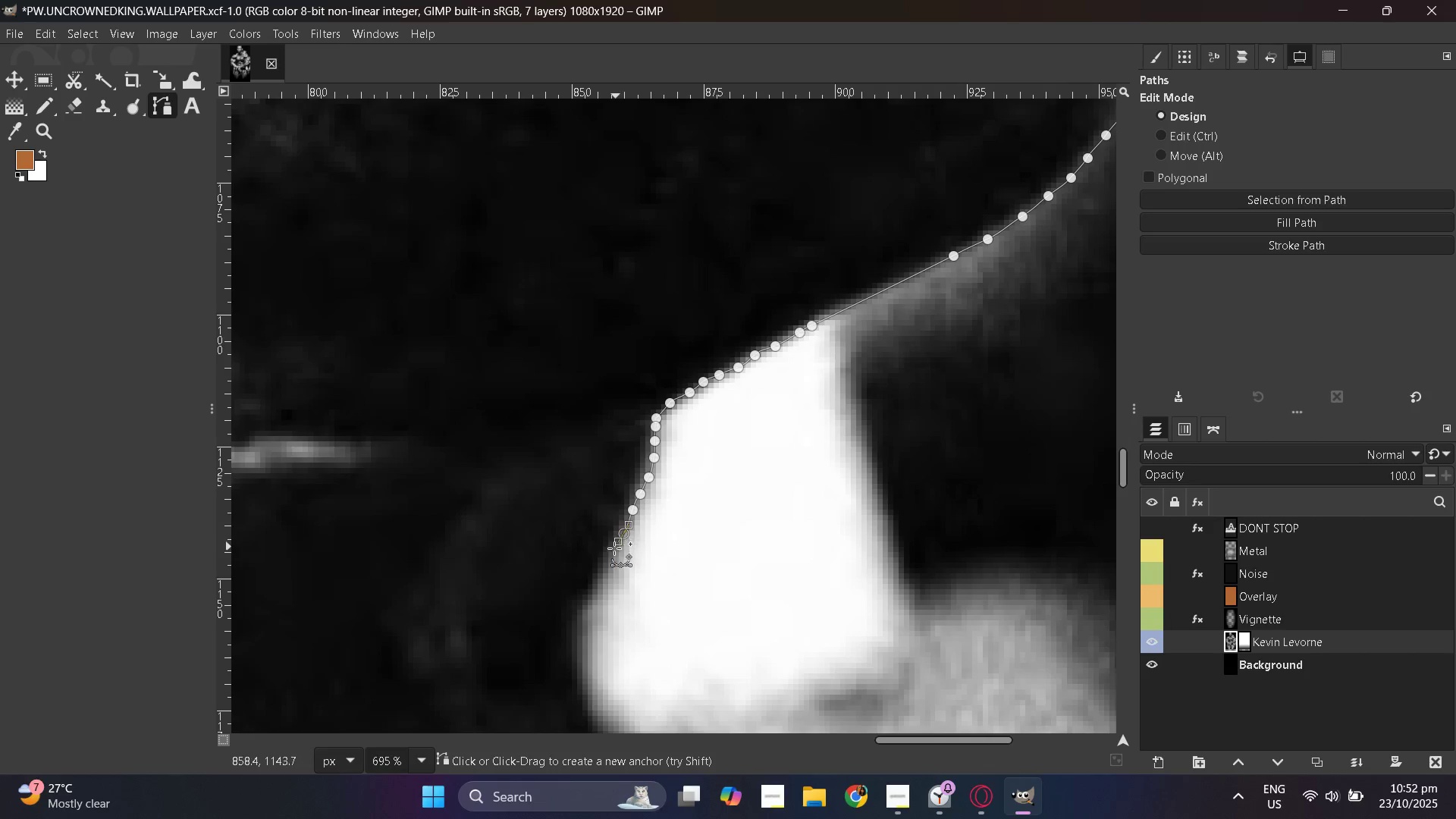 
left_click_drag(start_coordinate=[614, 548], to_coordinate=[609, 557])
 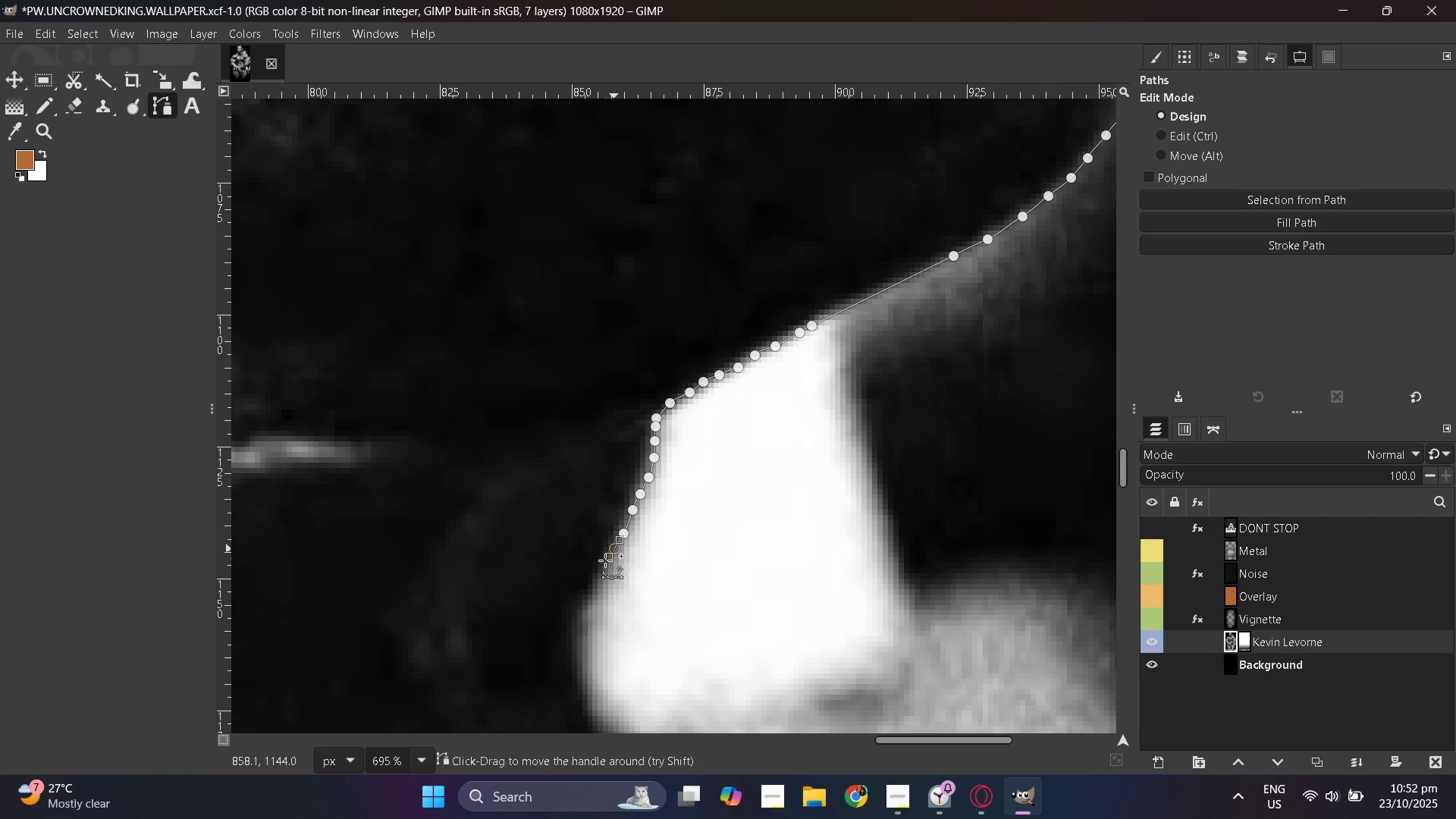 
left_click_drag(start_coordinate=[604, 566], to_coordinate=[598, 577])
 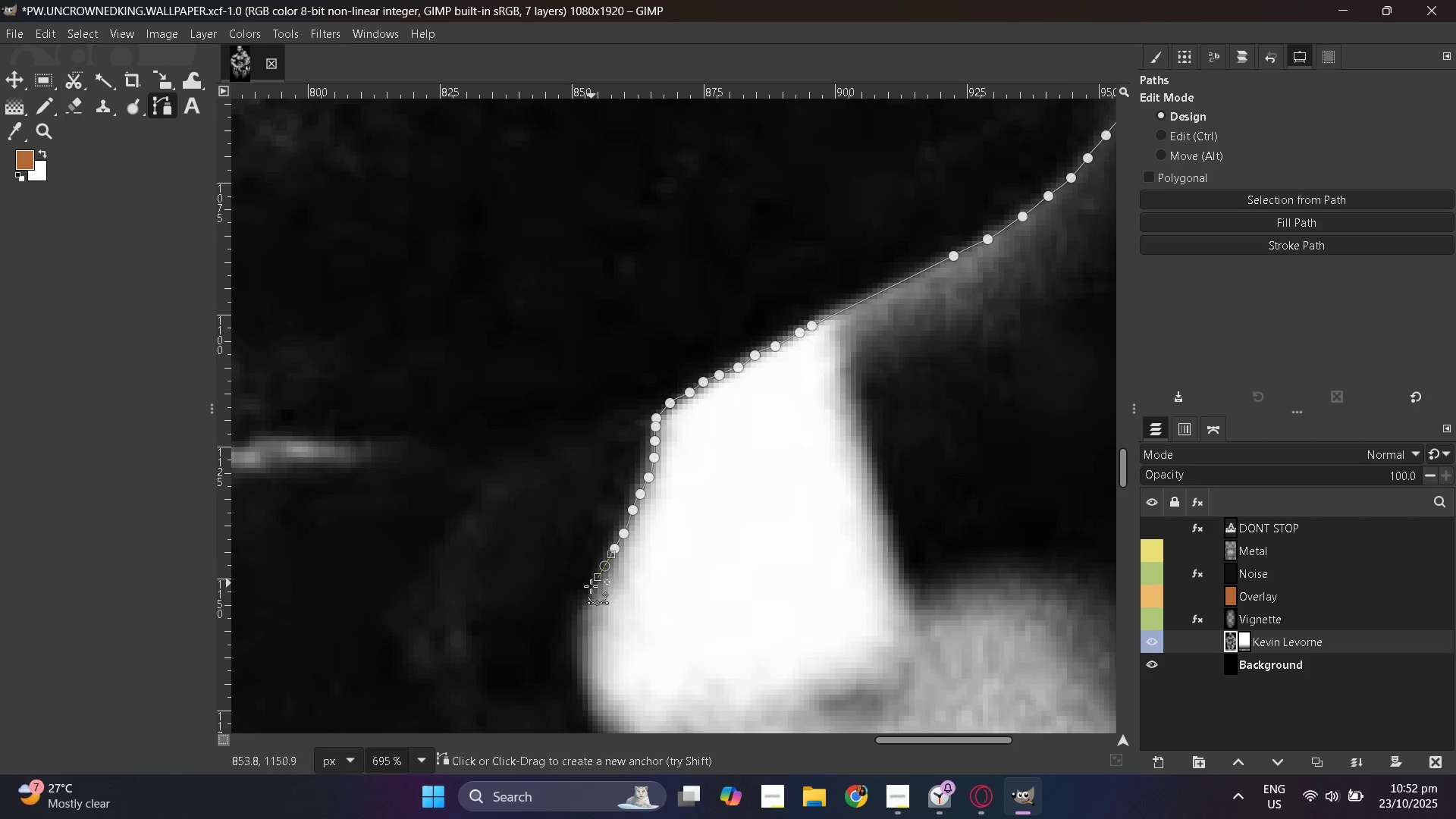 
left_click_drag(start_coordinate=[591, 587], to_coordinate=[589, 591])
 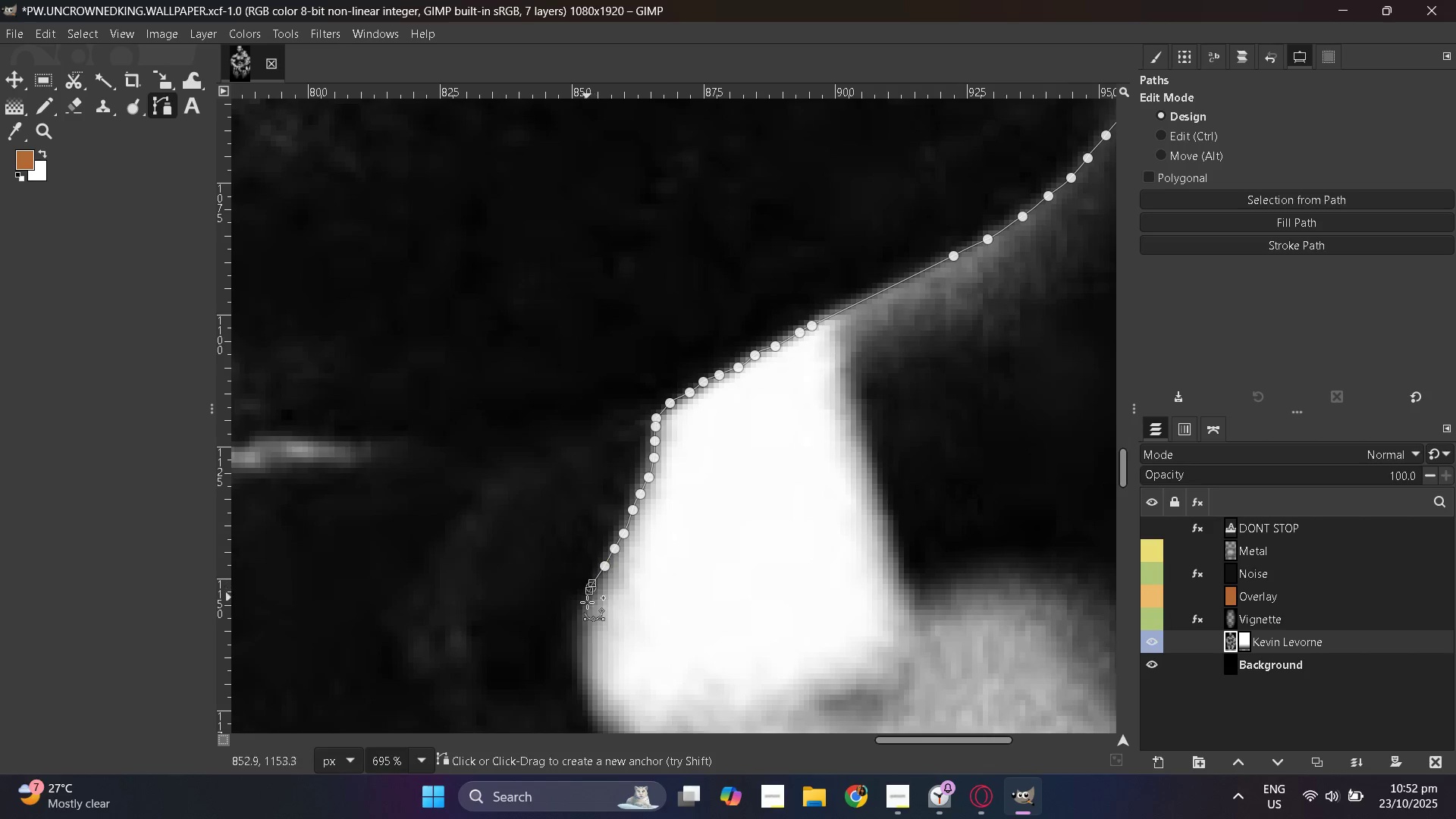 
left_click_drag(start_coordinate=[587, 600], to_coordinate=[584, 612])
 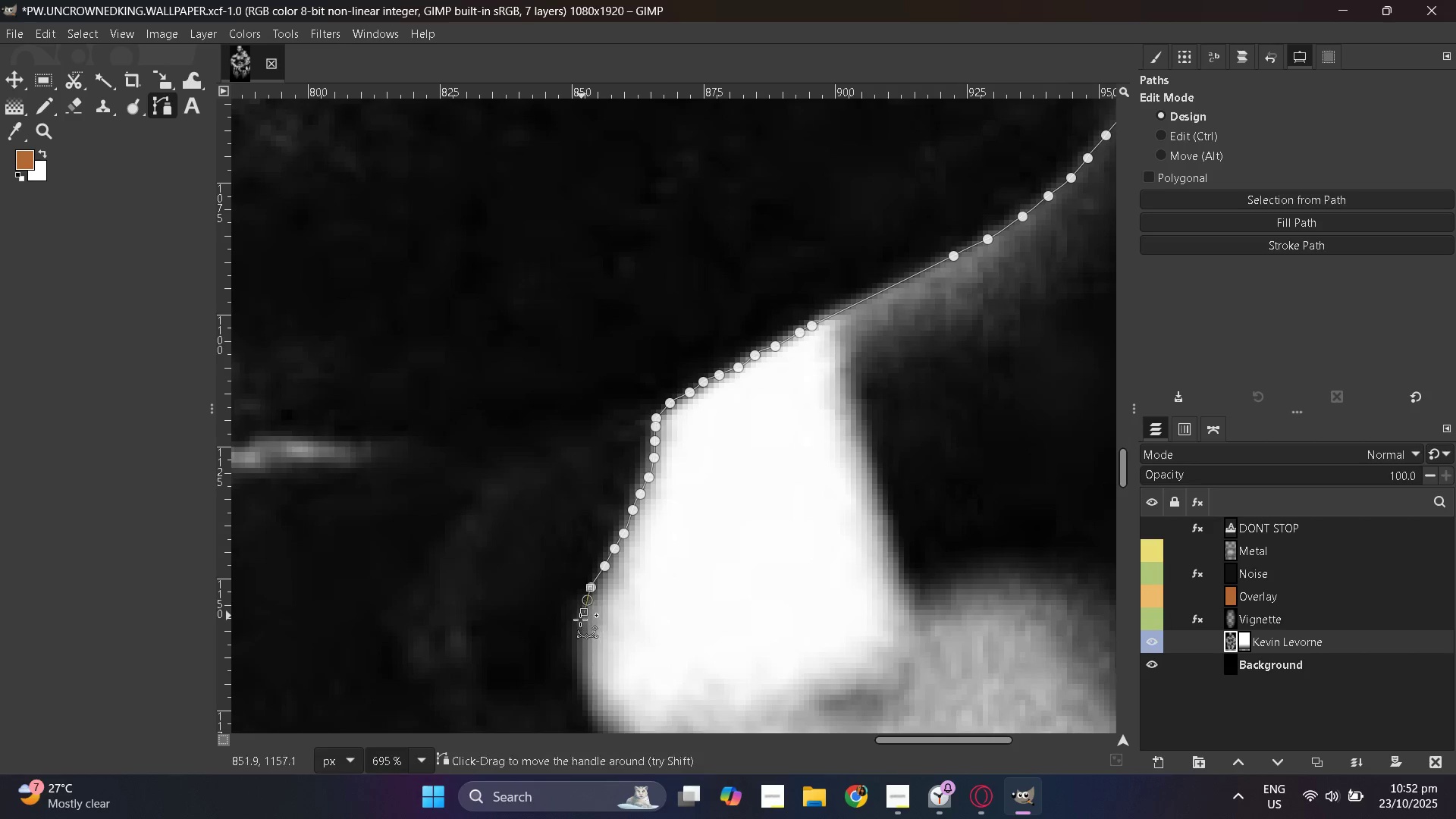 
left_click_drag(start_coordinate=[580, 617], to_coordinate=[579, 623])
 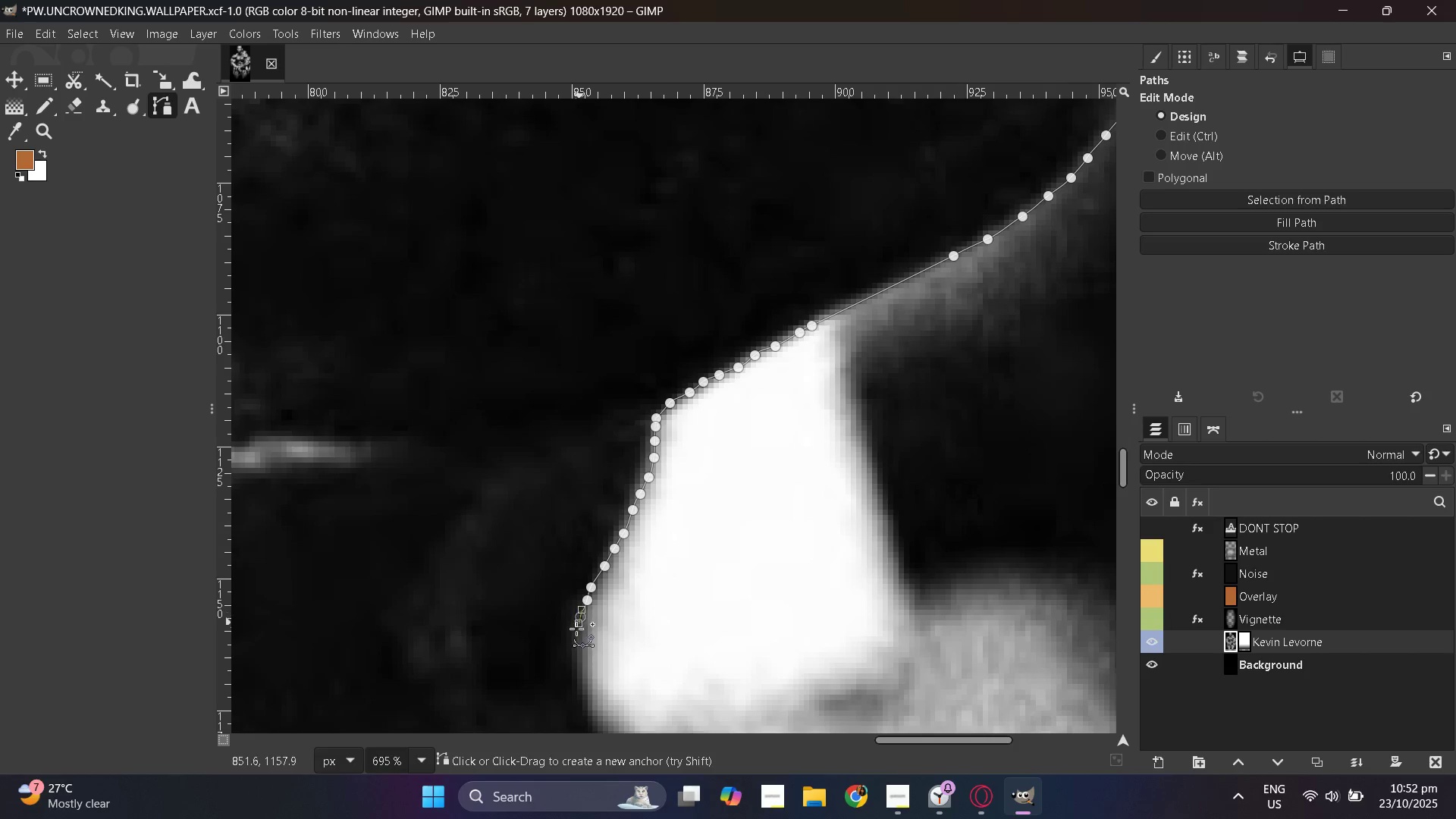 
scroll: coordinate [581, 619], scroll_direction: down, amount: 4.0
 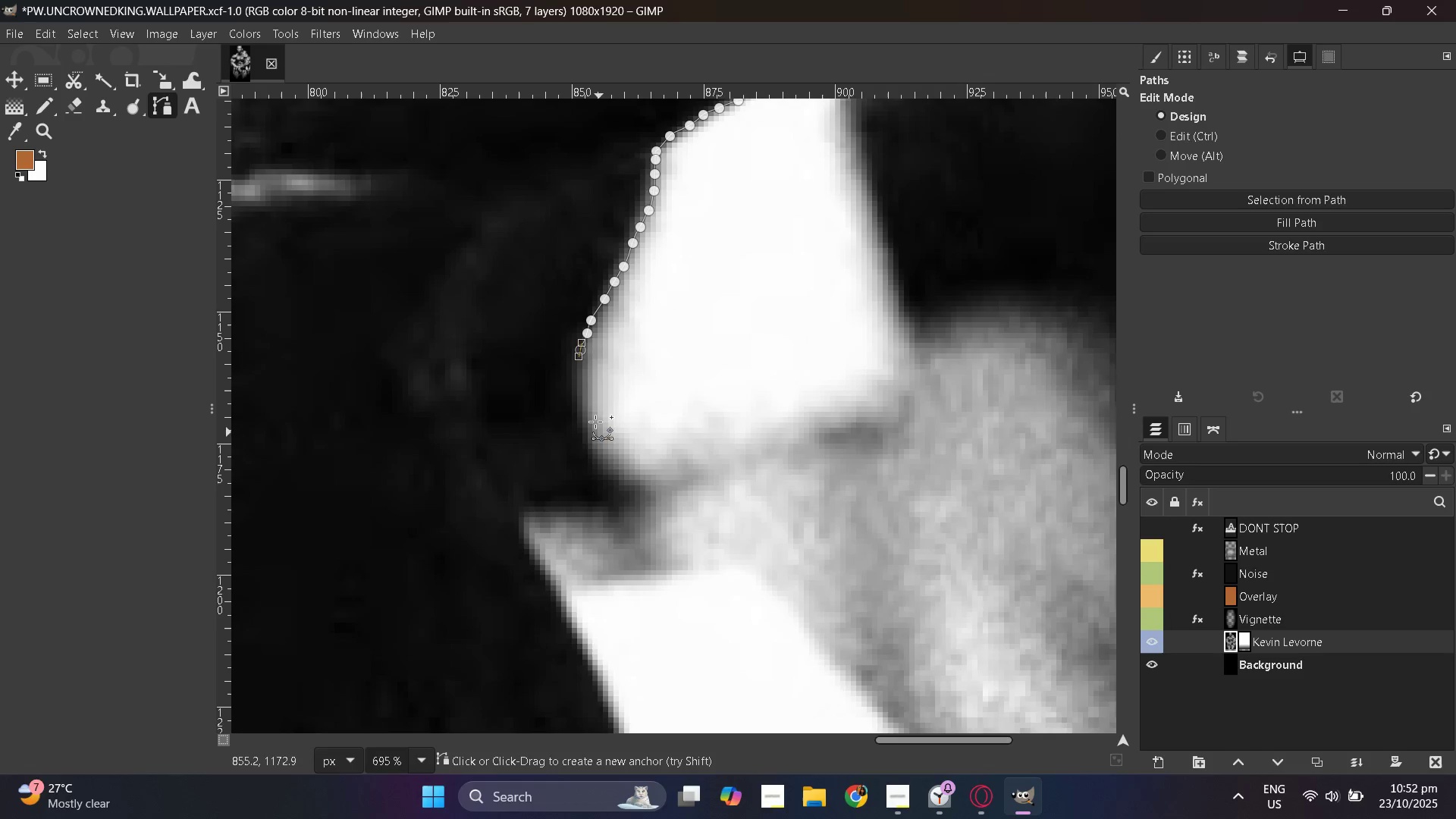 
hold_key(key=ControlLeft, duration=1.53)
scroll: coordinate [714, 427], scroll_direction: down, amount: 15.0
 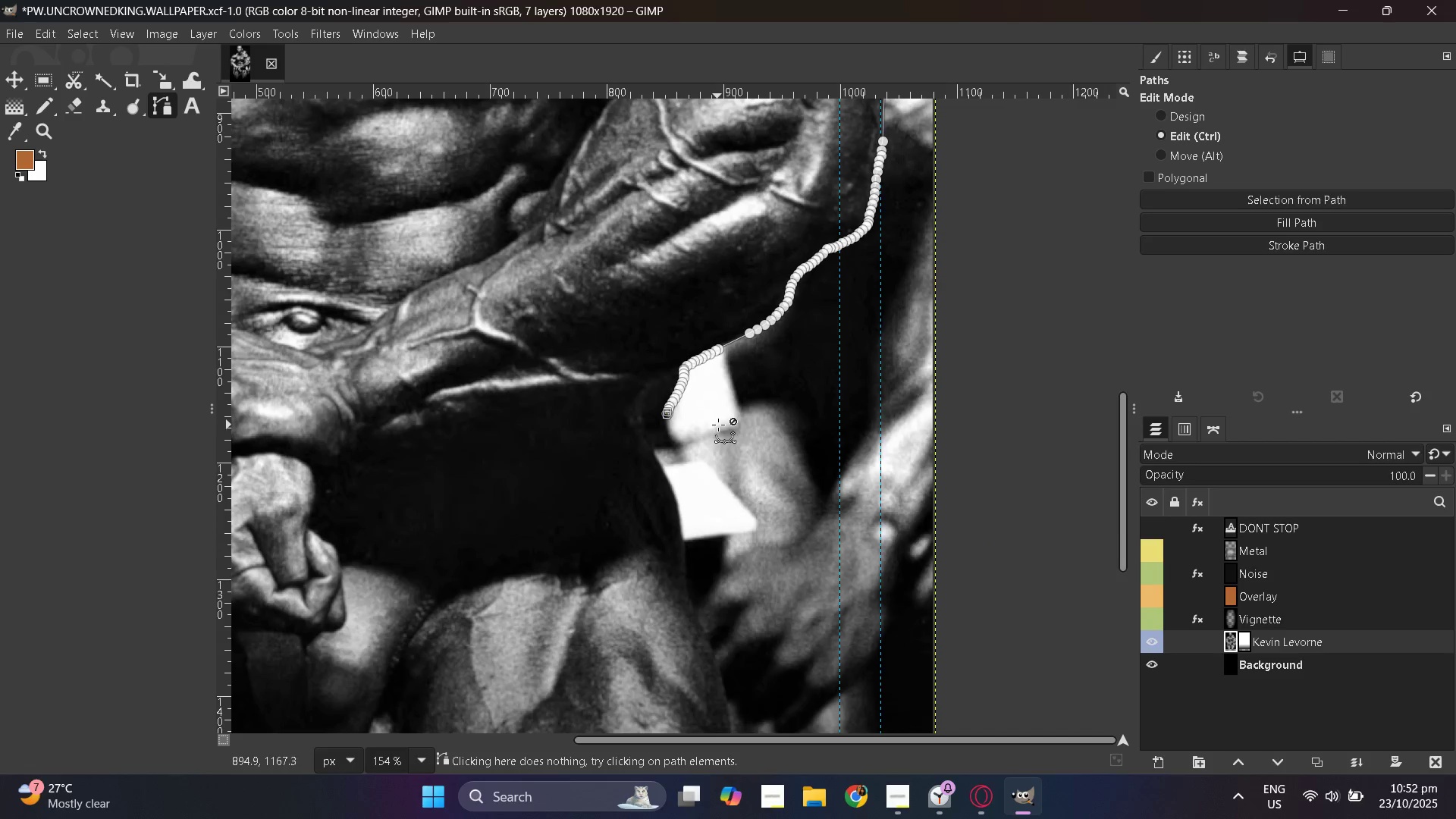 
key(Control+Z)
 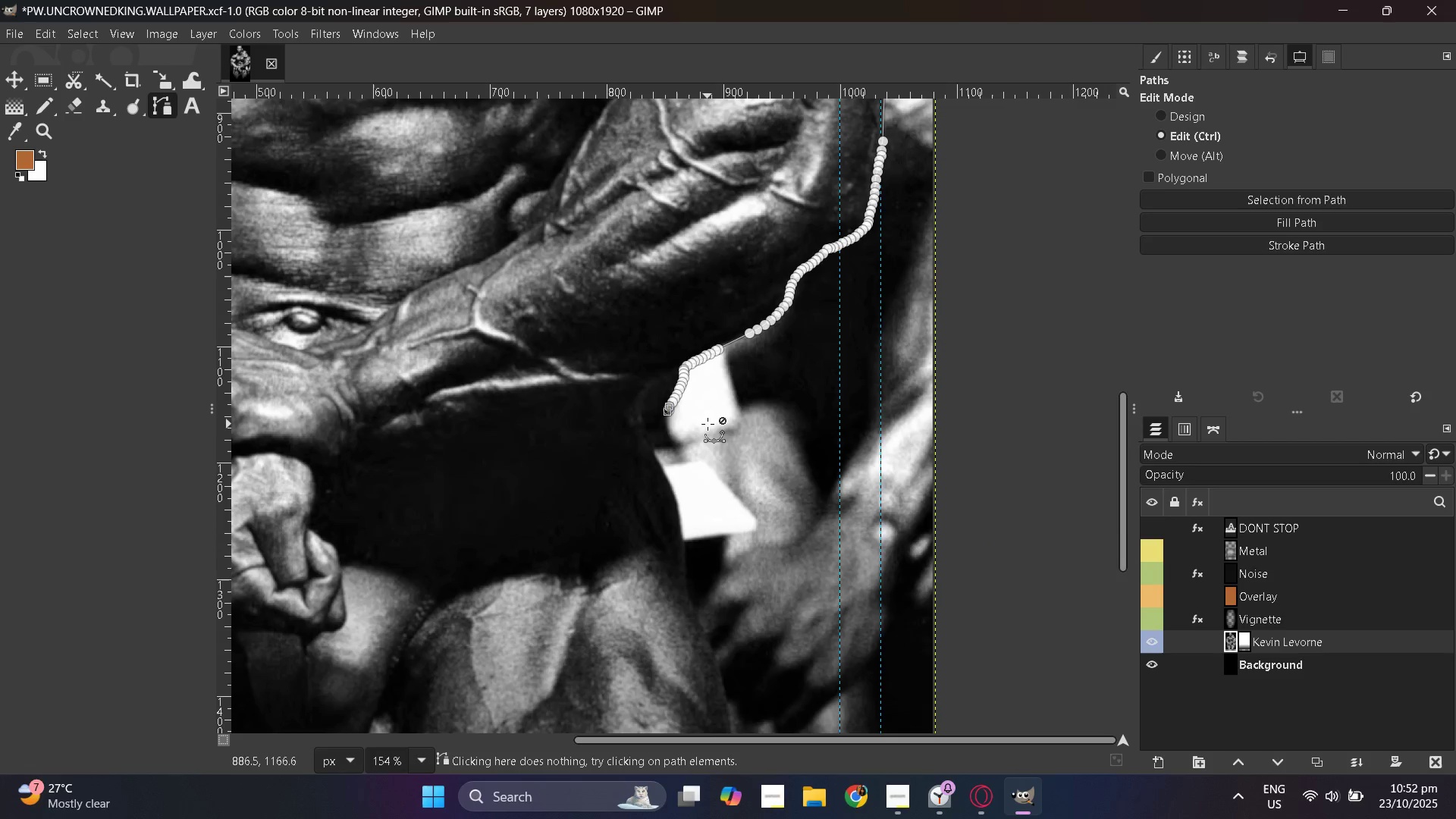 
key(Control+Z)
 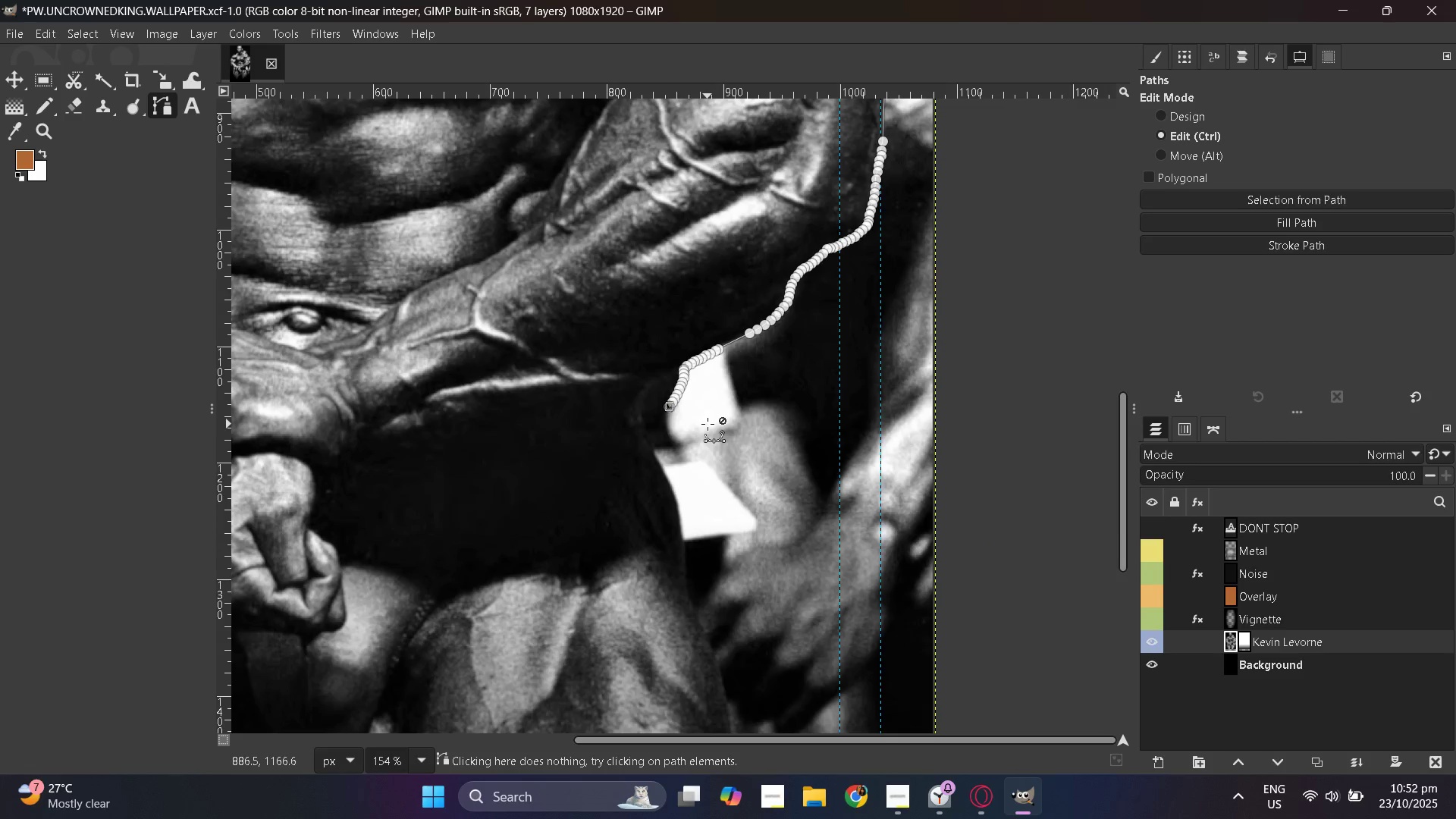 
key(Control+Z)
 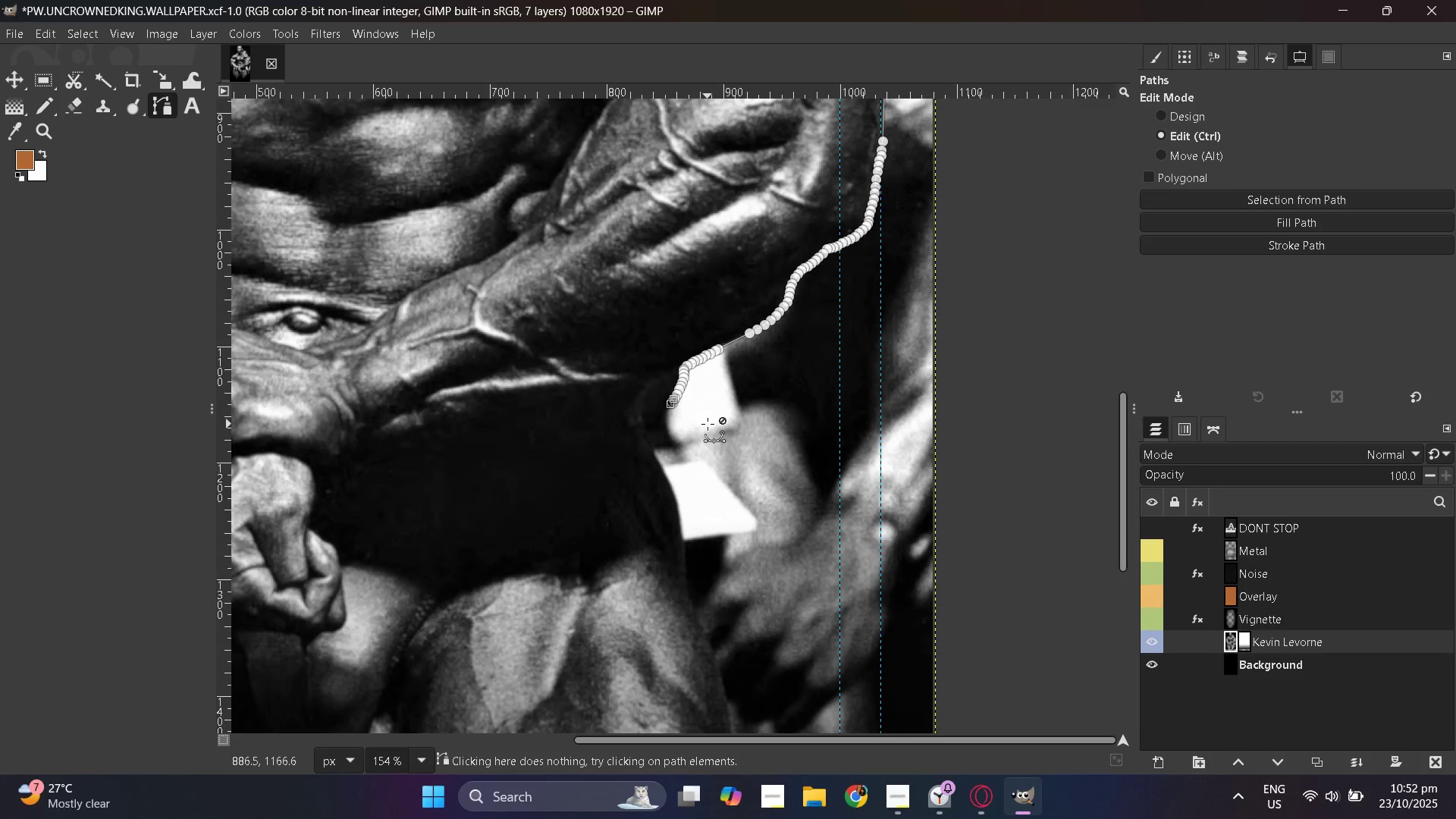 
key(Control+Z)
 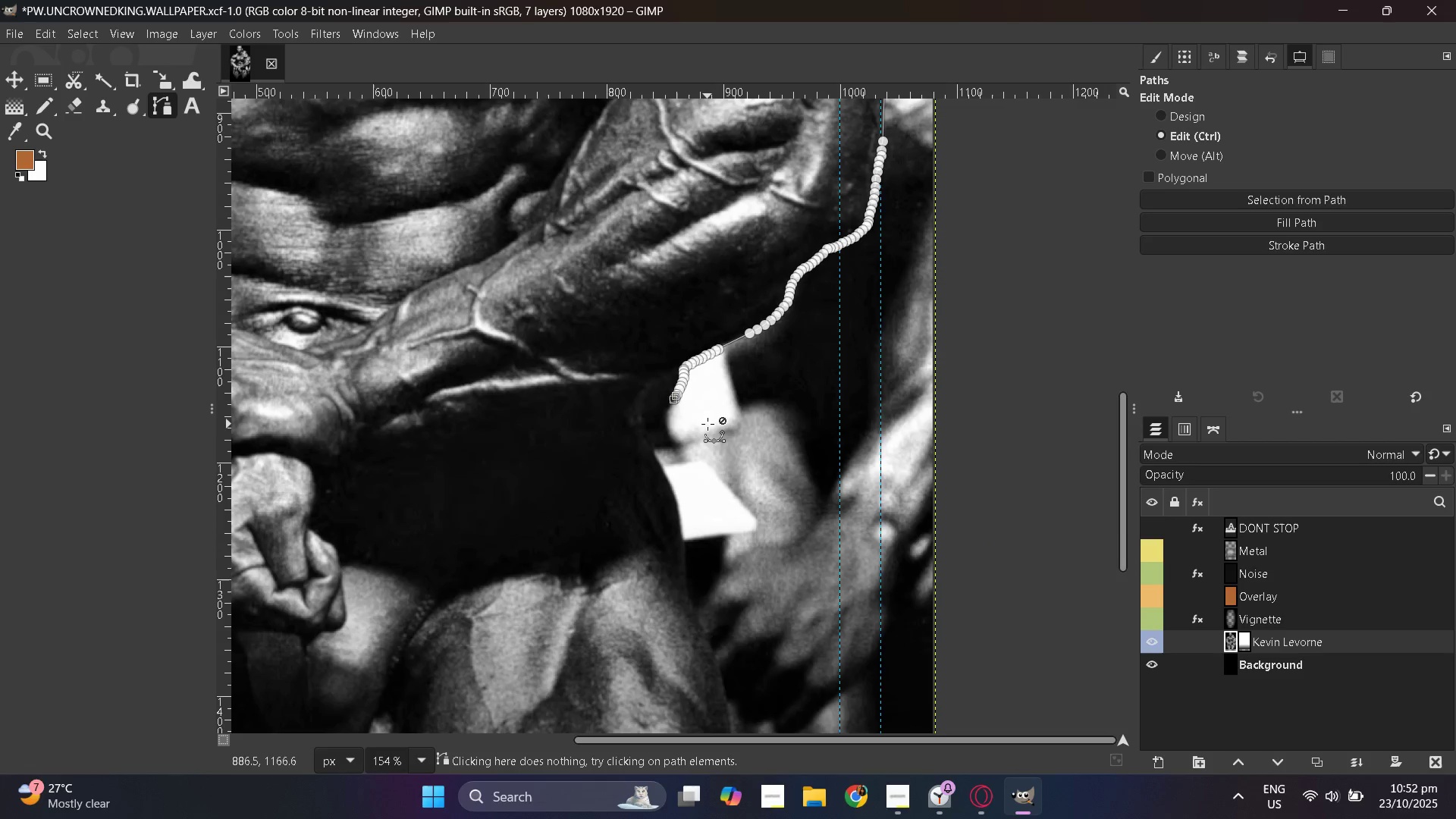 
key(Control+Z)
 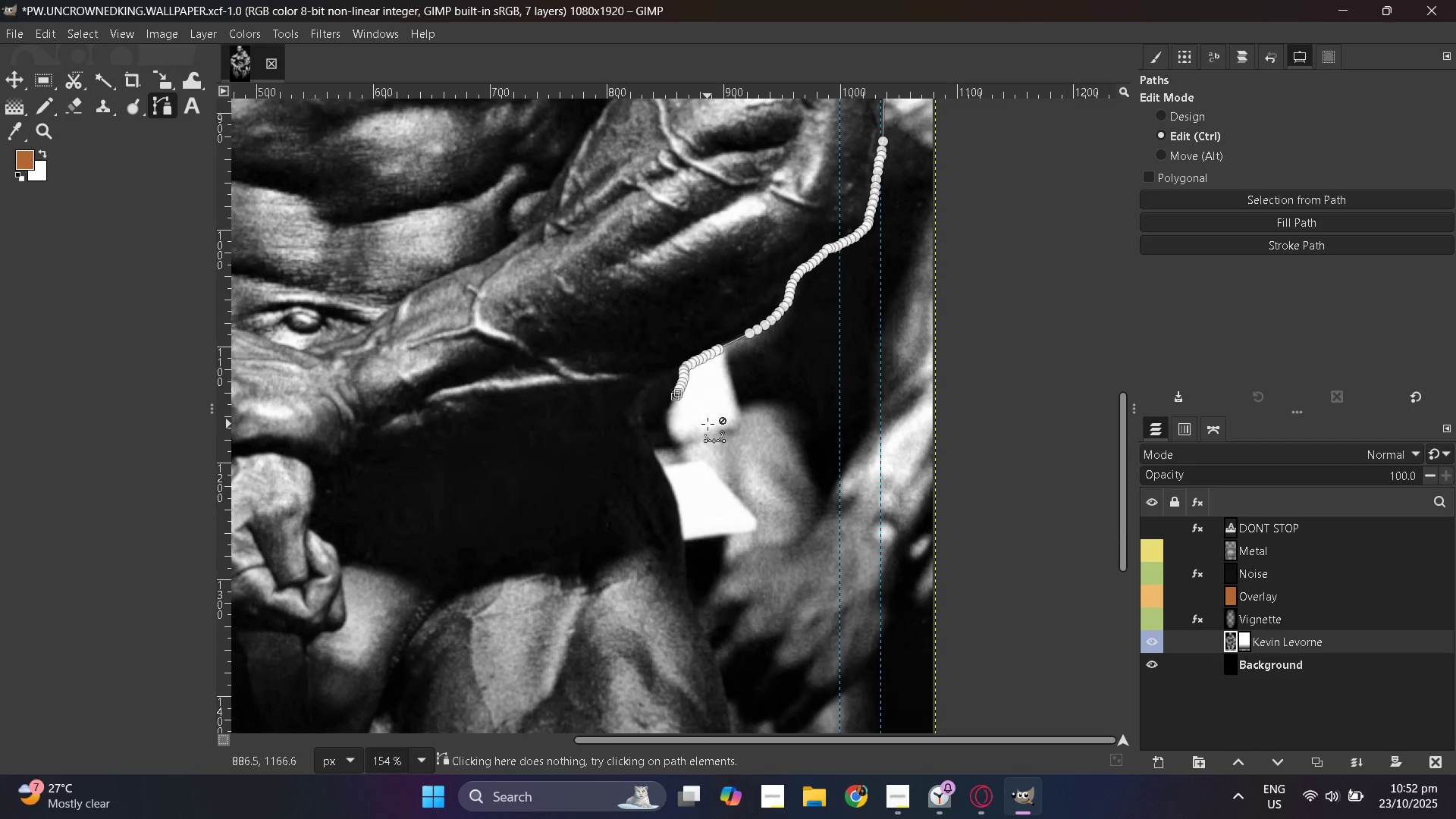 
key(Control+Z)
 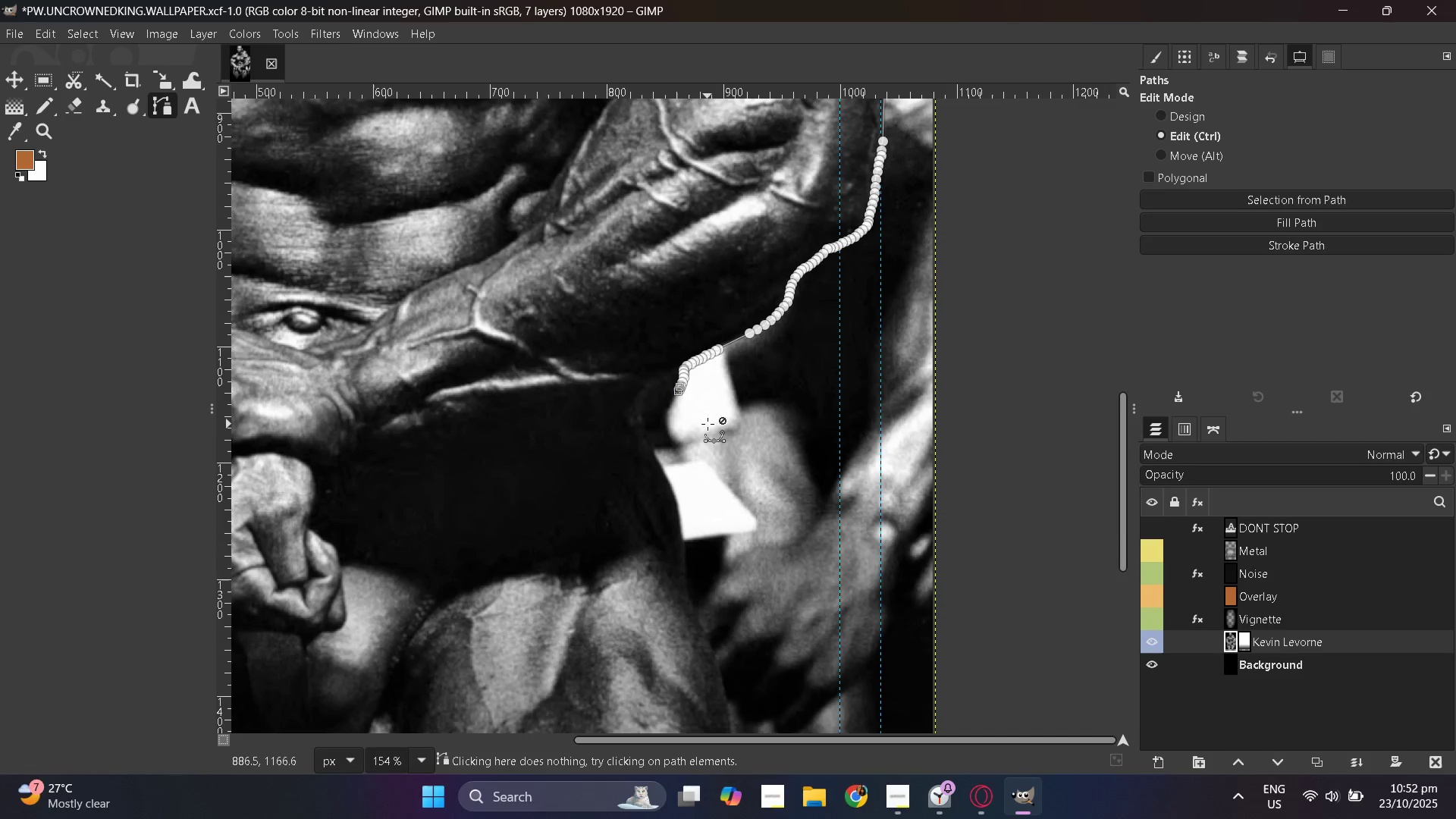 
key(Control+Z)
 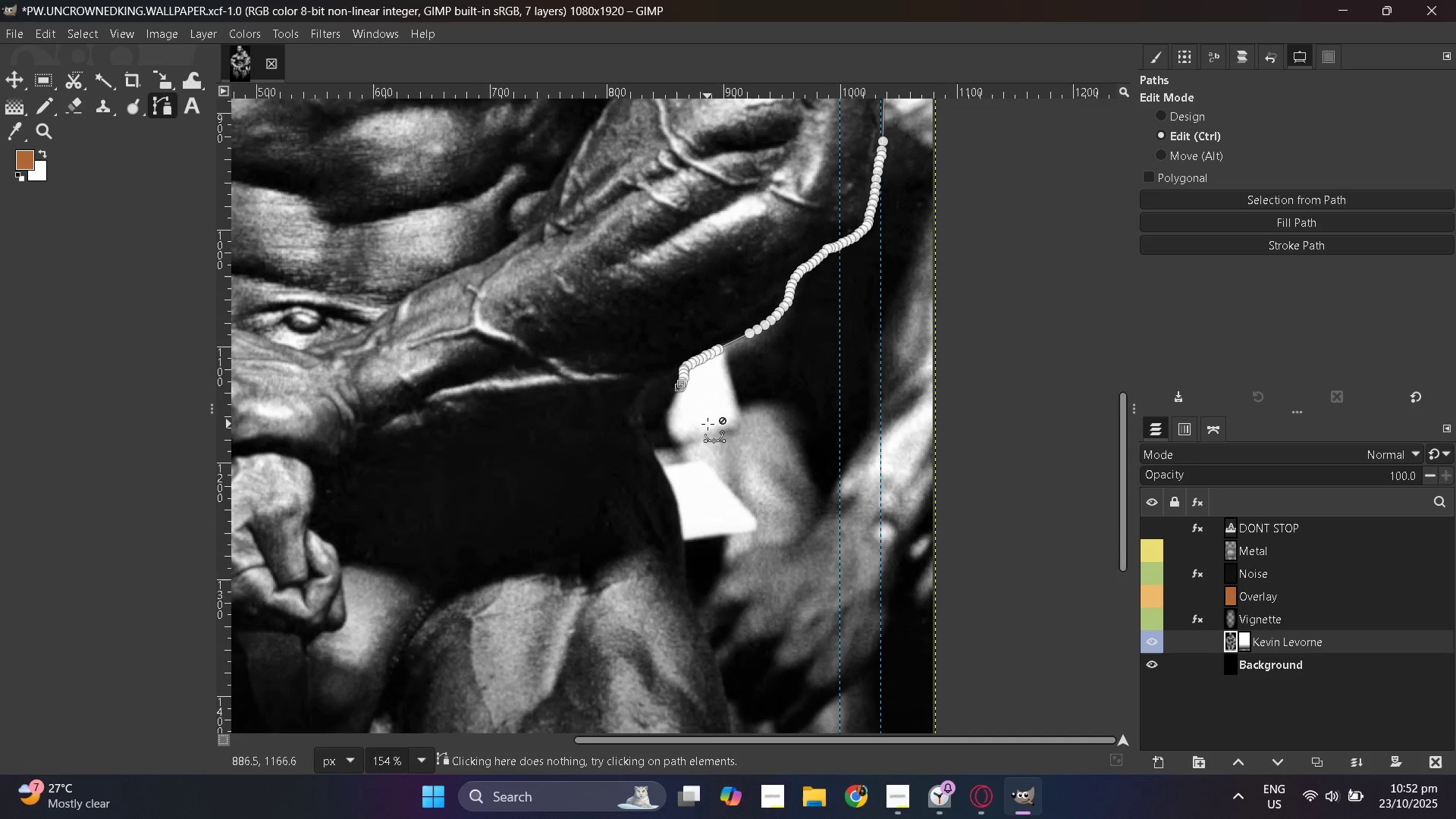 
key(Control+Z)
 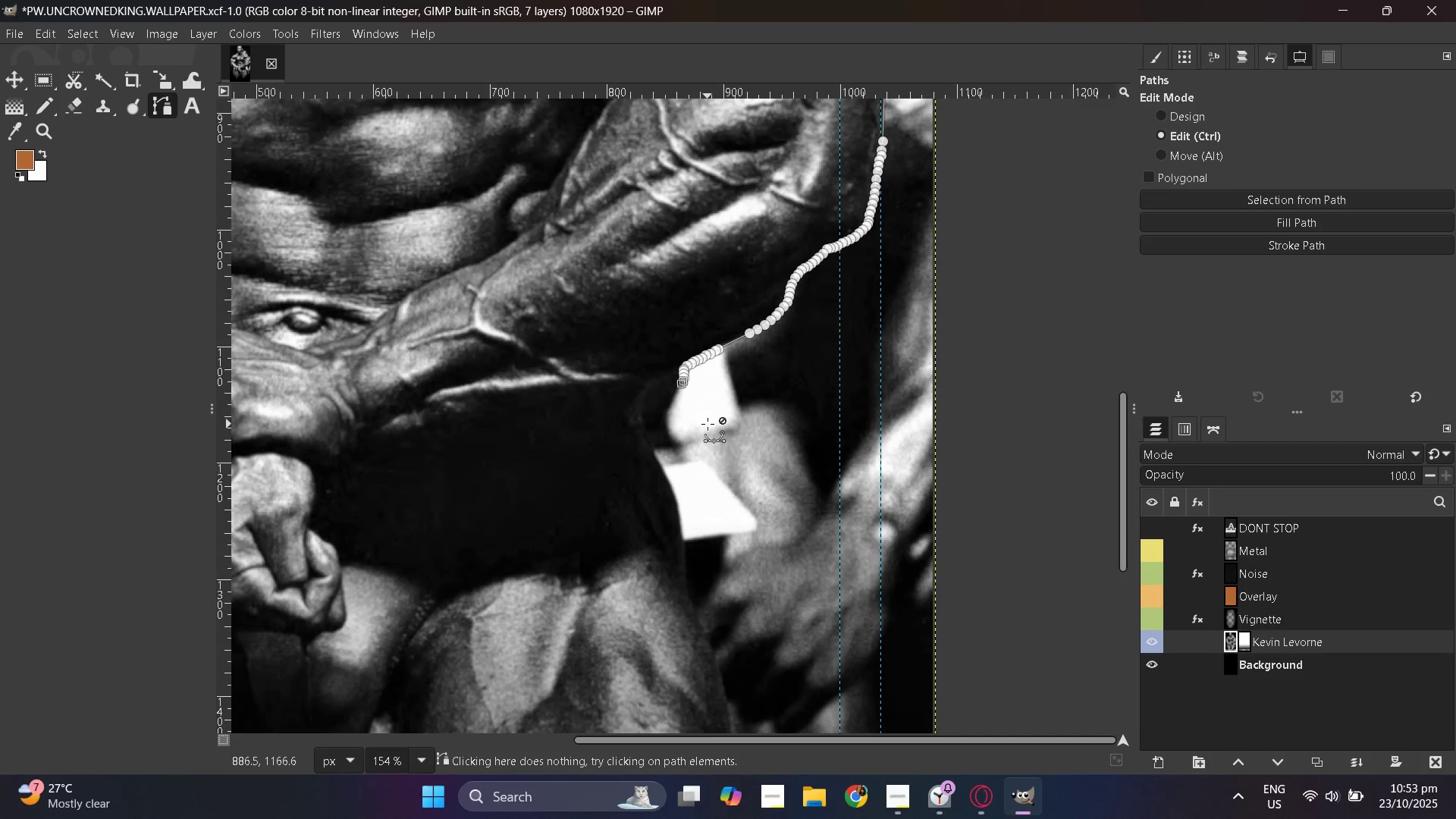 
key(Control+Z)
 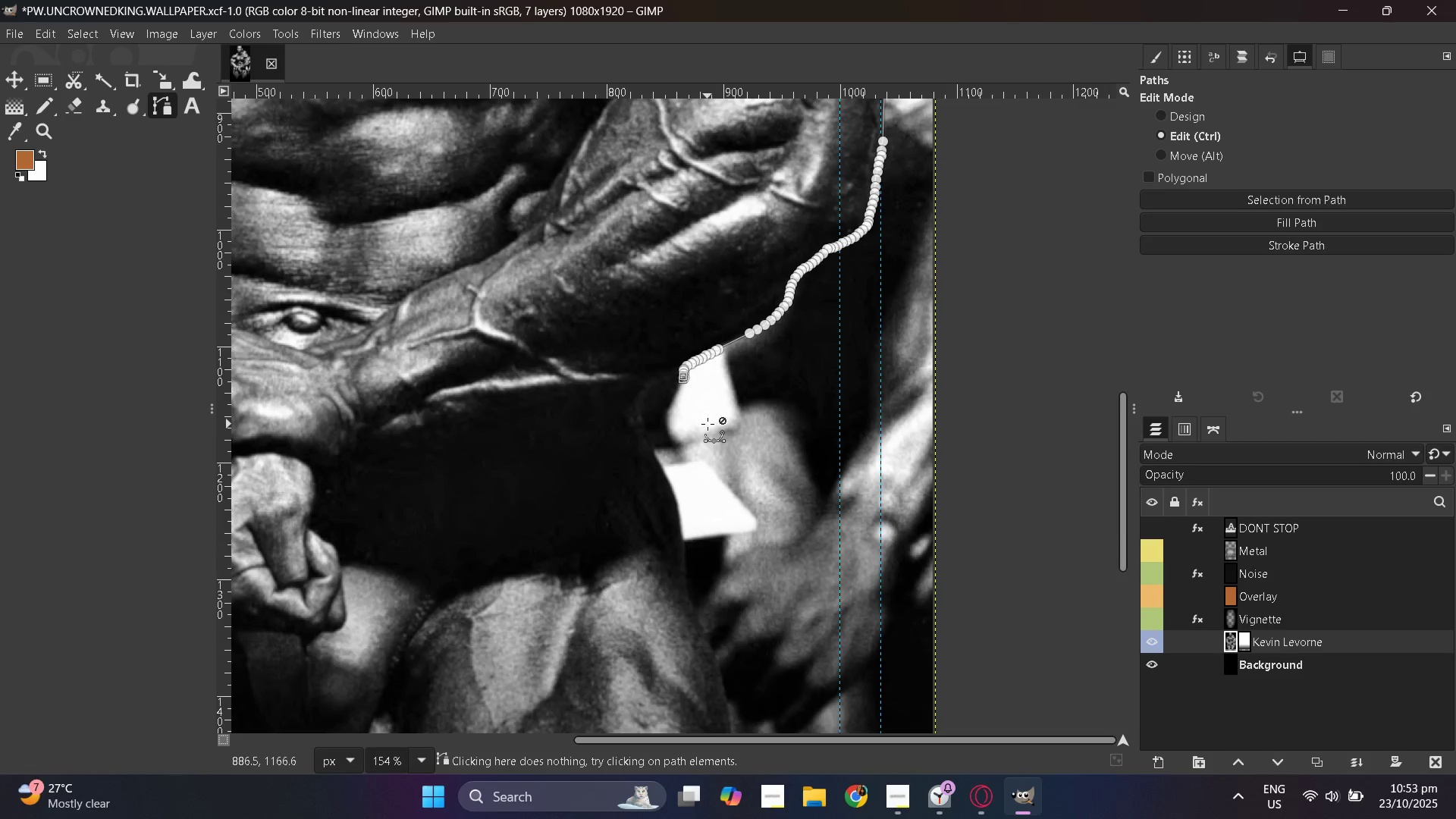 
key(Control+Z)
 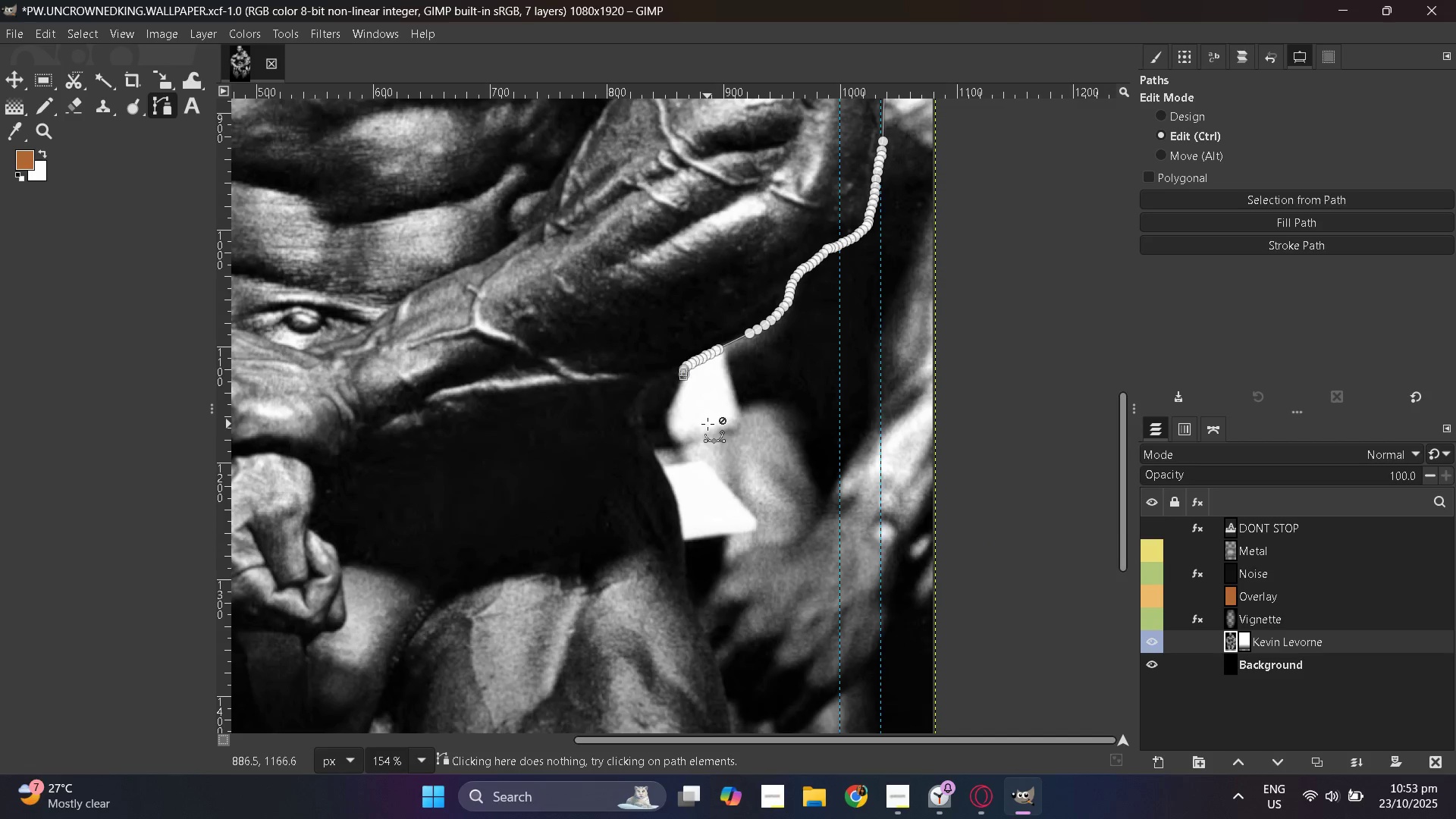 
key(Control+Z)
 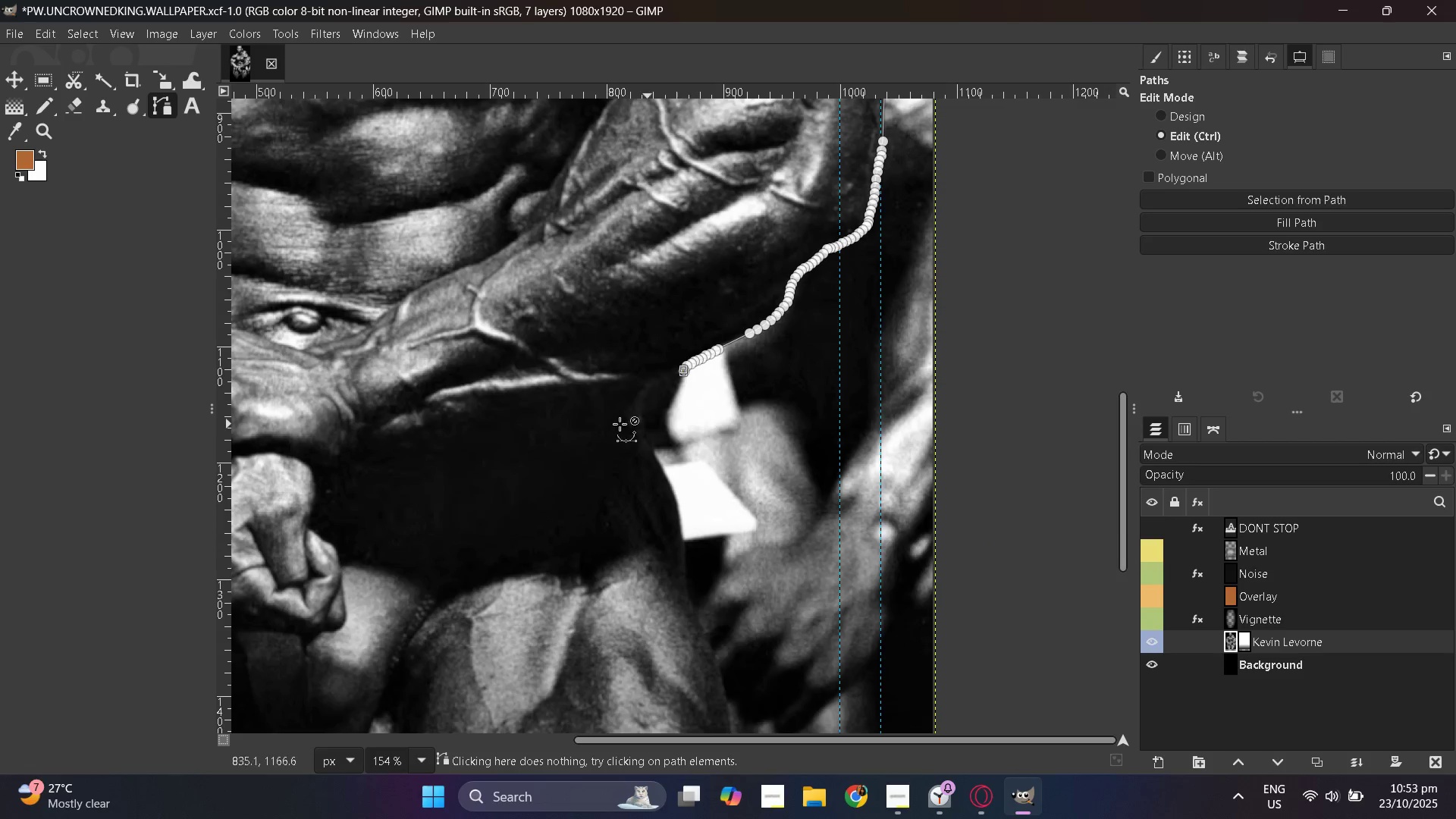 
scroll: coordinate [613, 421], scroll_direction: up, amount: 9.0
 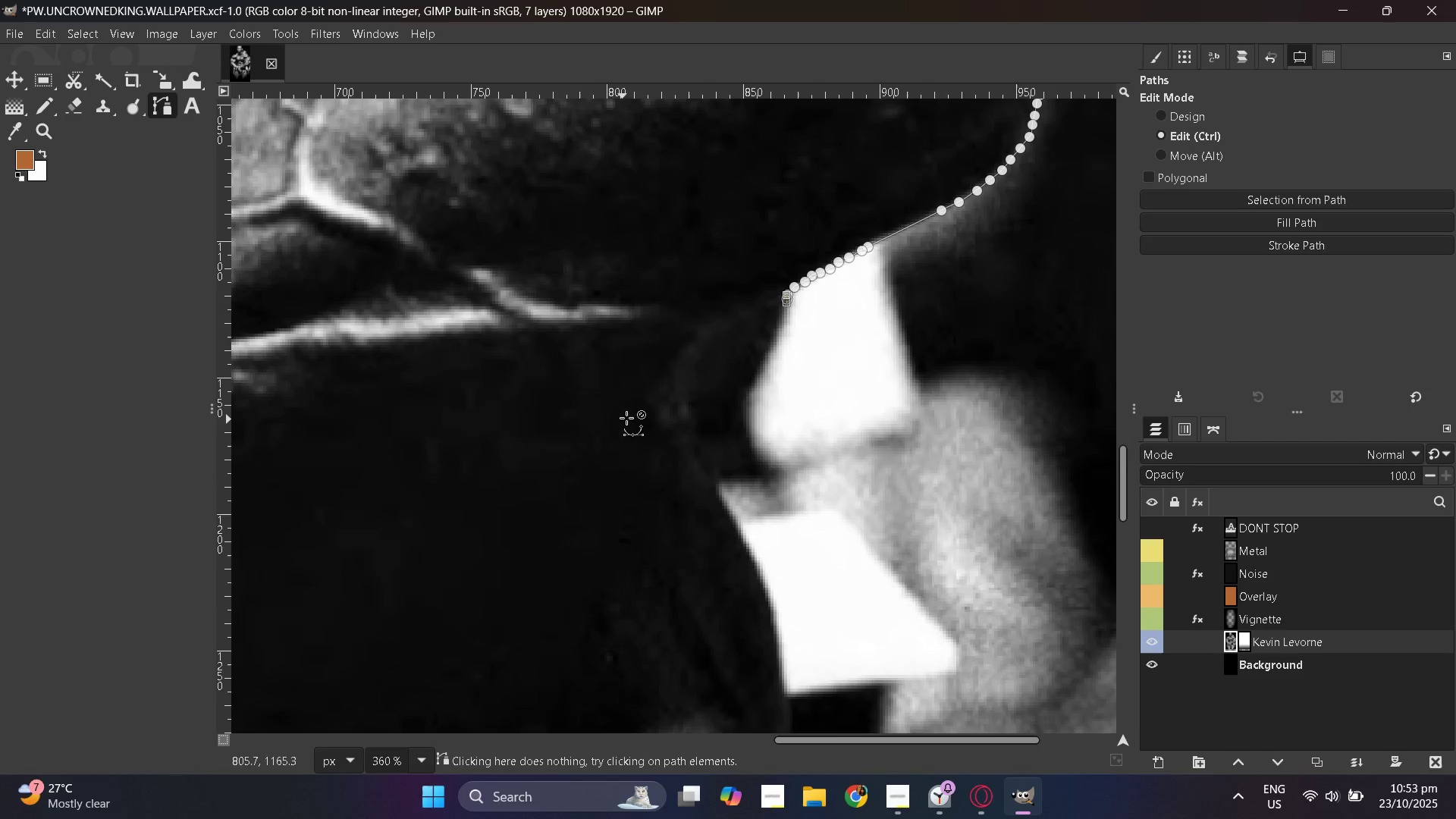 
key(Control+Z)
 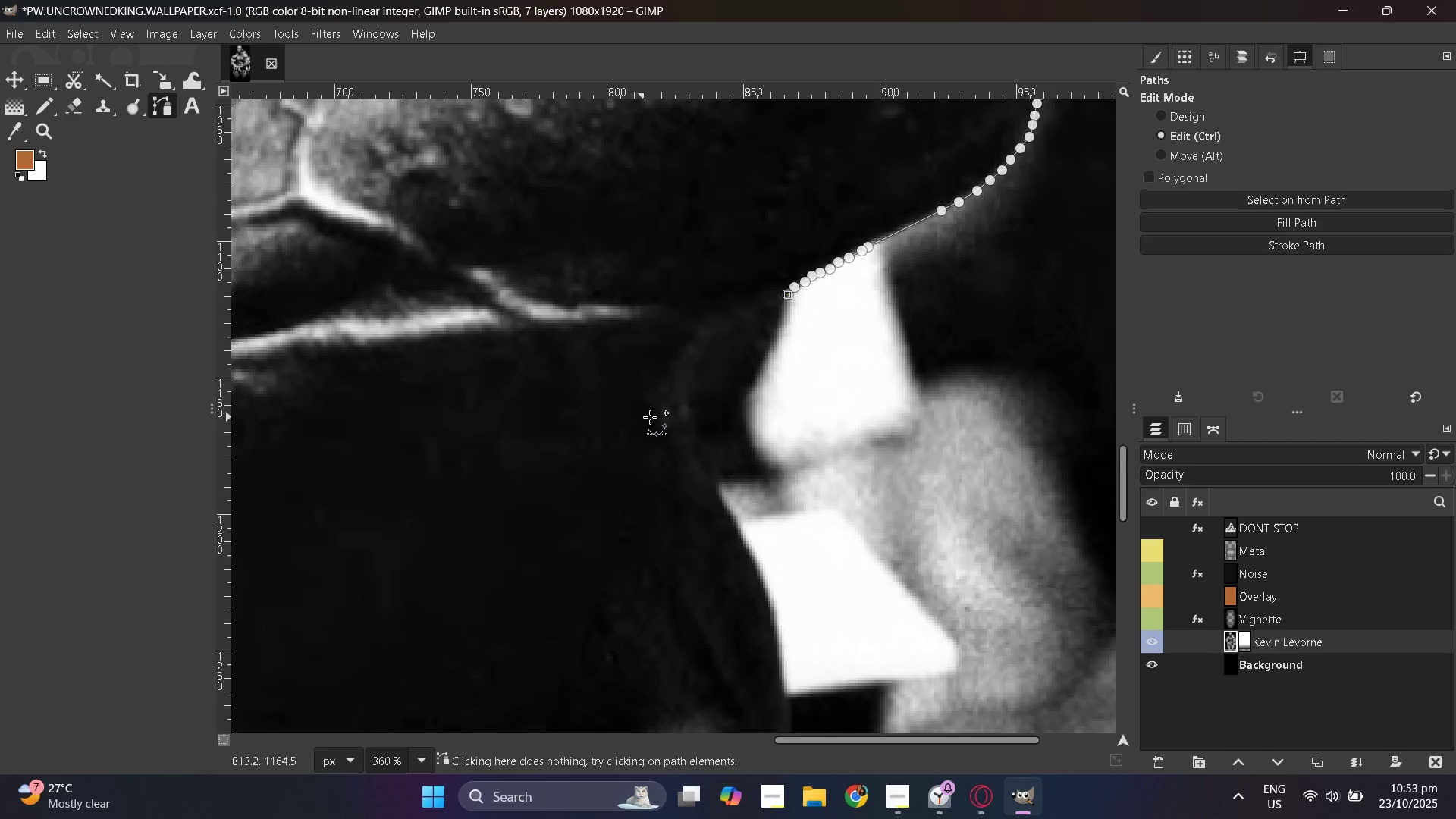 
hold_key(key=ControlLeft, duration=0.34)
scroll: coordinate [719, 416], scroll_direction: up, amount: 5.0
 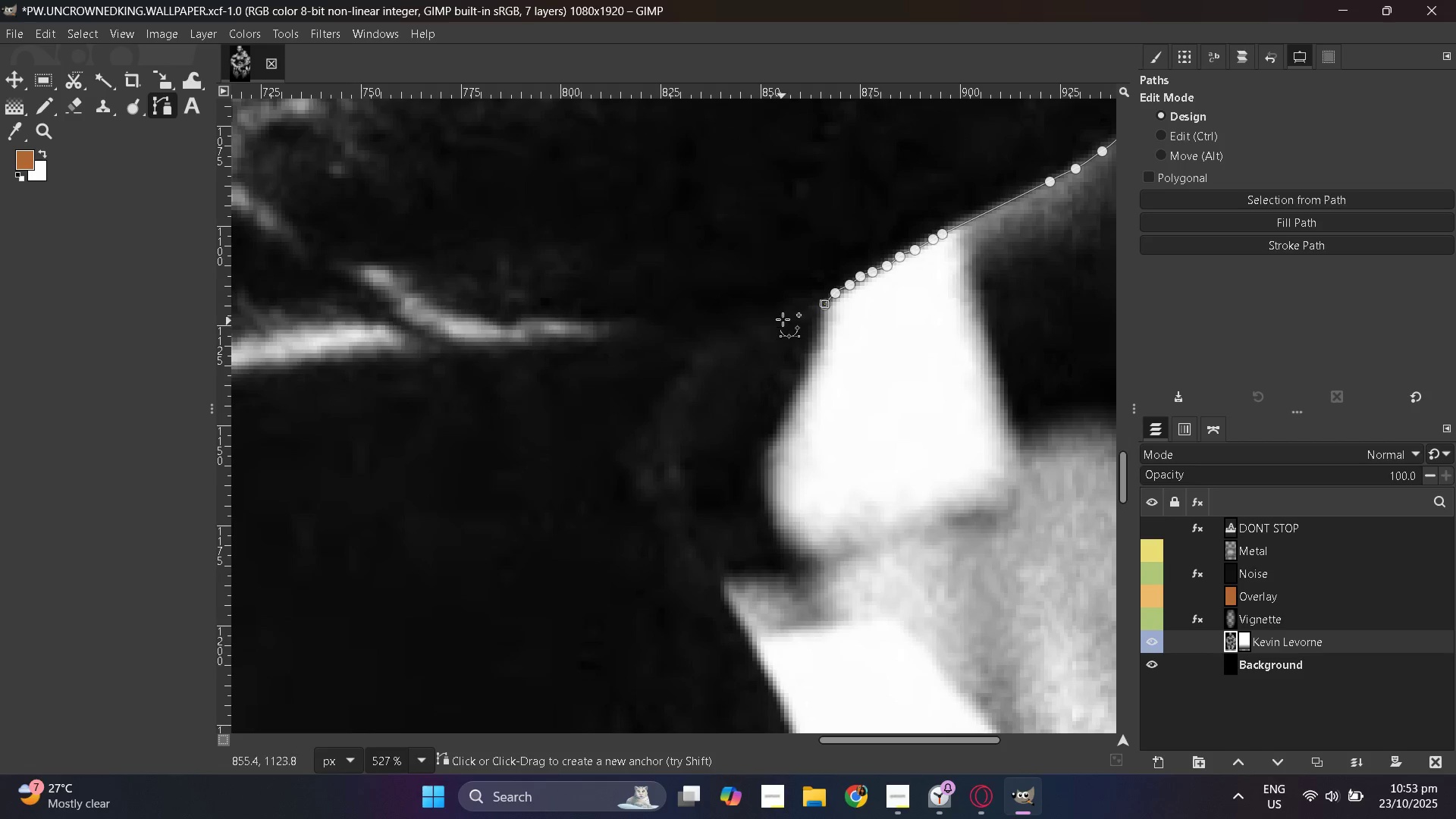 
left_click_drag(start_coordinate=[779, 325], to_coordinate=[773, 328])
 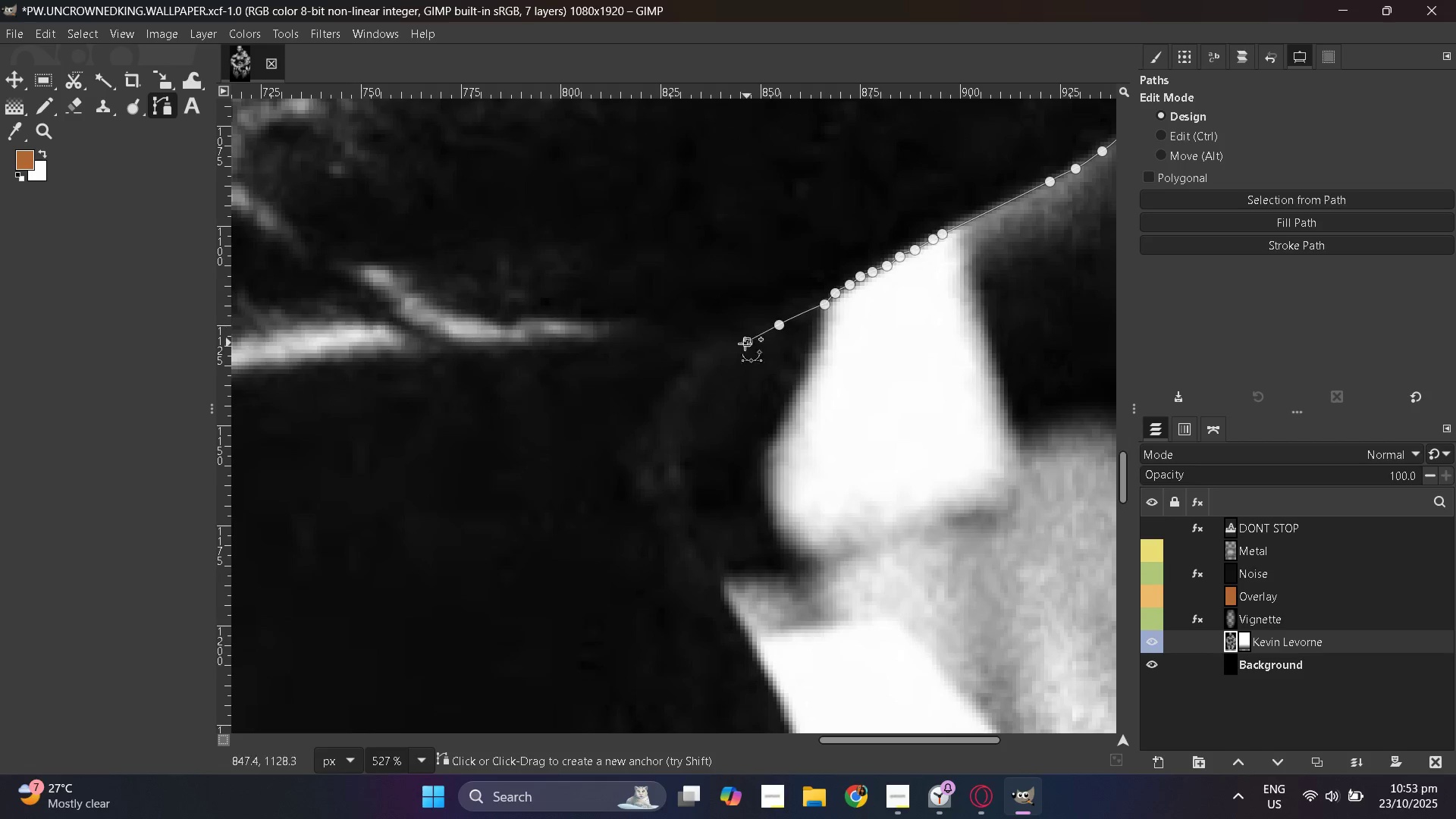 
left_click_drag(start_coordinate=[747, 342], to_coordinate=[734, 347])
 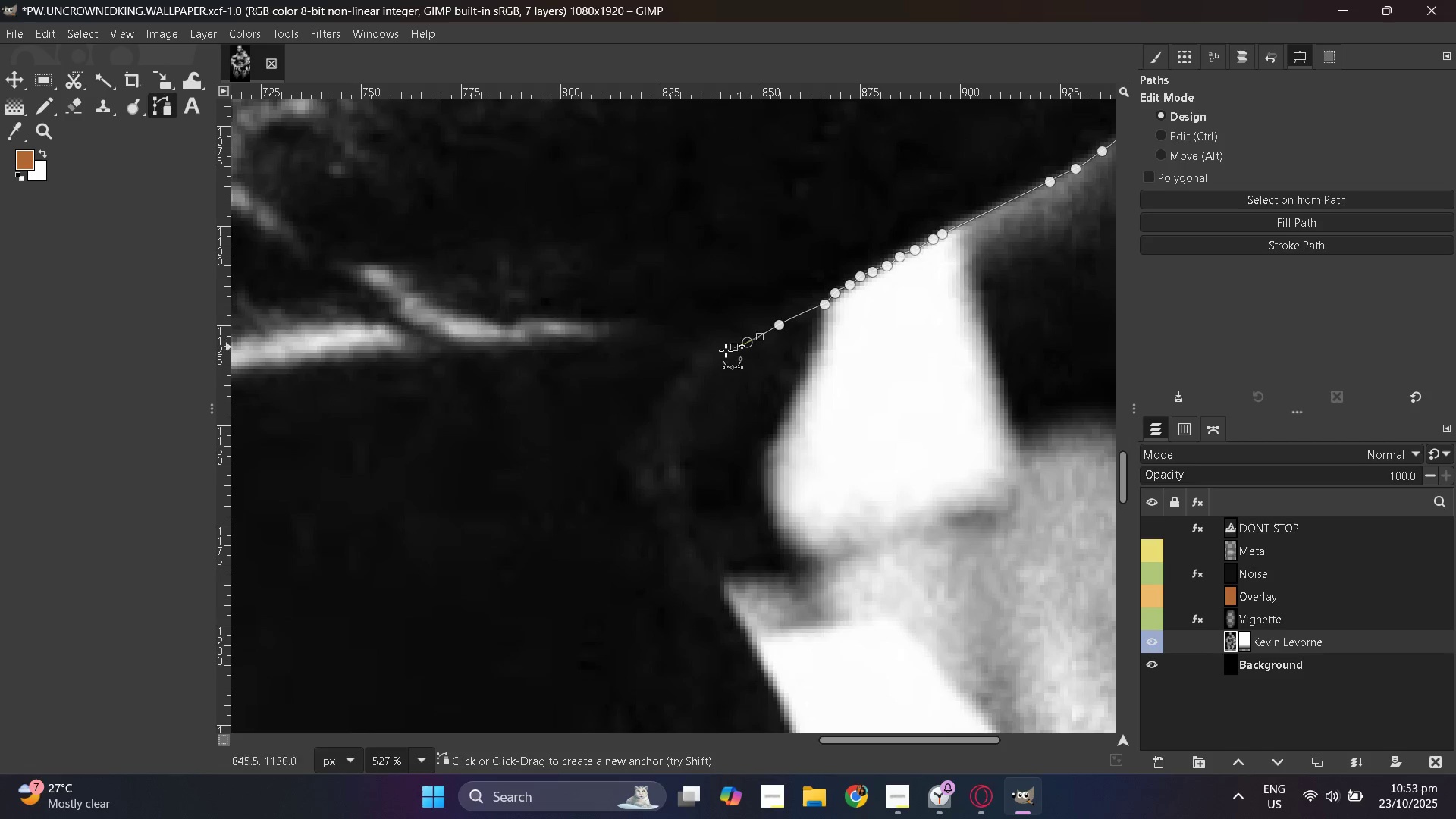 
left_click_drag(start_coordinate=[724, 351], to_coordinate=[716, 357])
 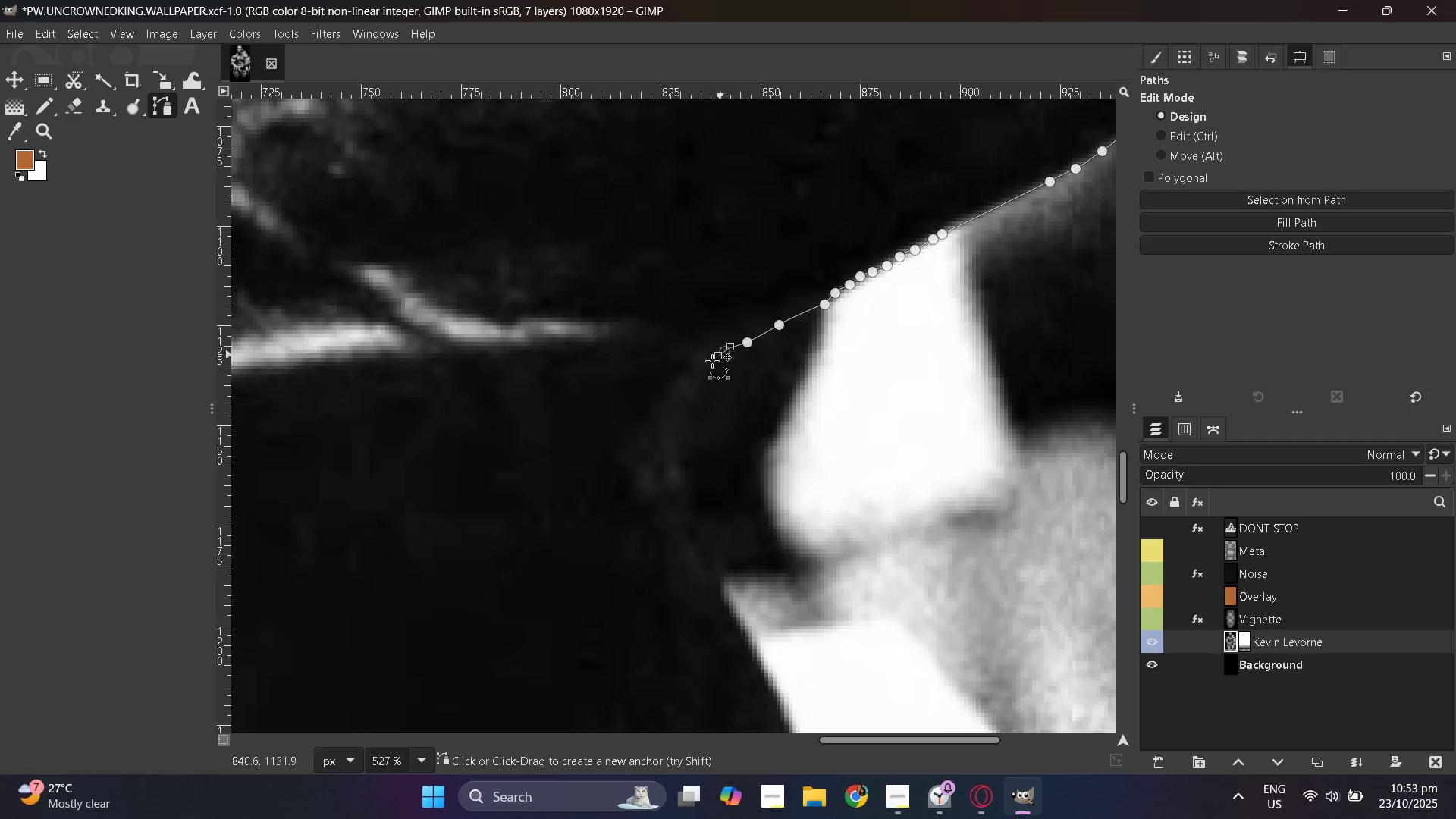 
left_click_drag(start_coordinate=[705, 366], to_coordinate=[697, 378])
 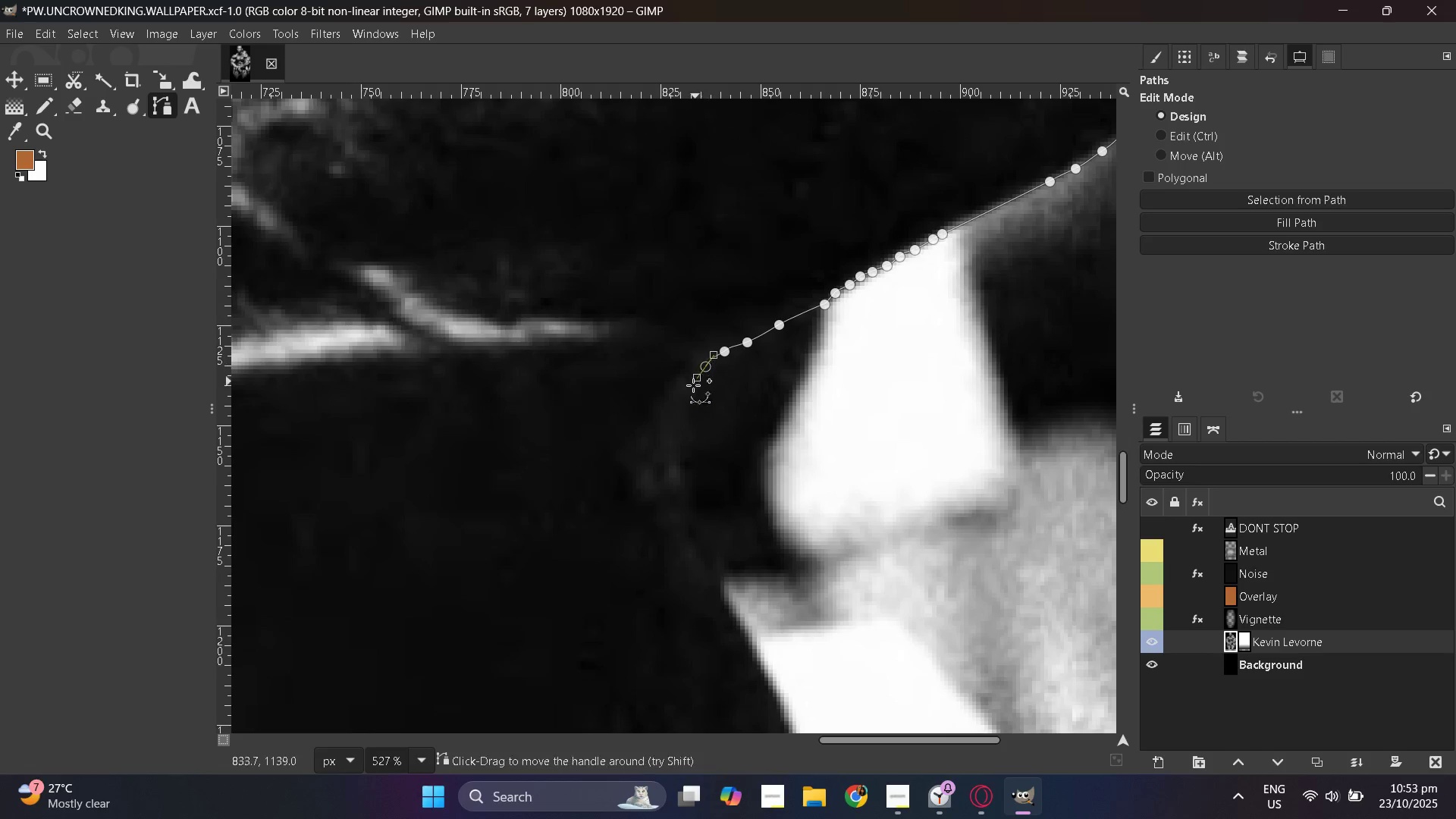 
left_click_drag(start_coordinate=[694, 384], to_coordinate=[689, 394])
 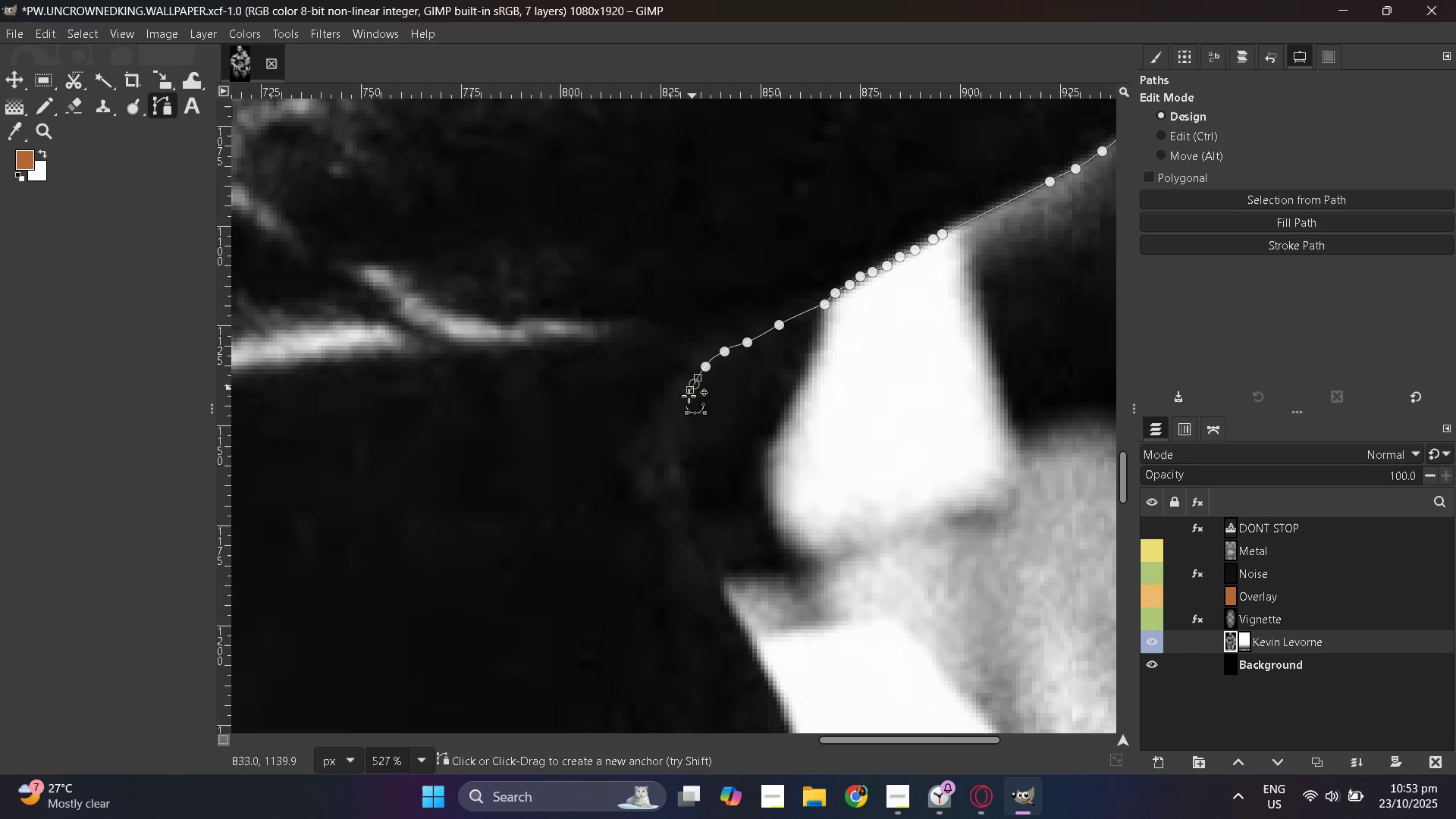 
left_click_drag(start_coordinate=[686, 404], to_coordinate=[684, 416])
 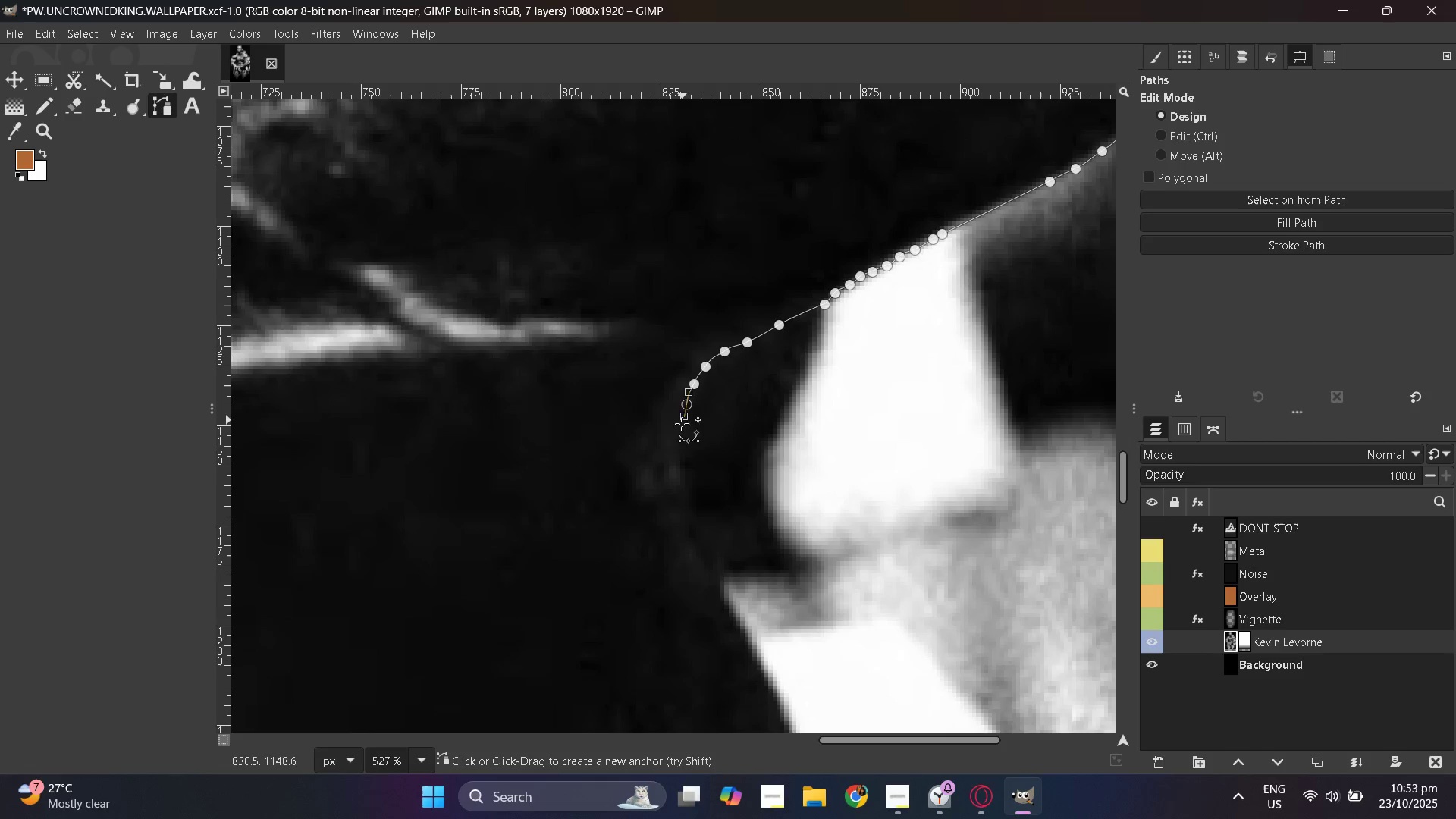 
left_click_drag(start_coordinate=[682, 427], to_coordinate=[681, 437])
 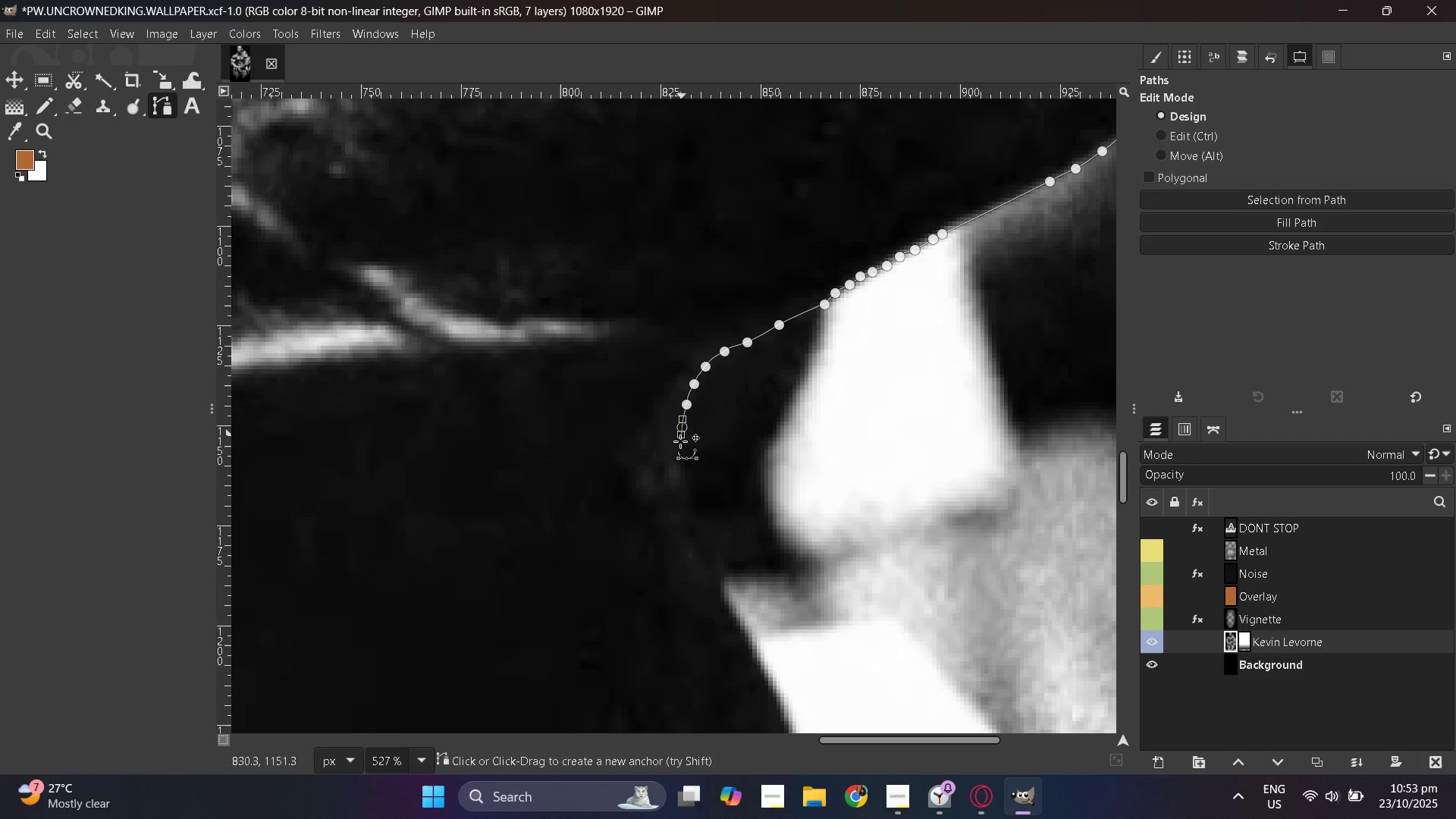 
left_click_drag(start_coordinate=[680, 448], to_coordinate=[680, 466])
 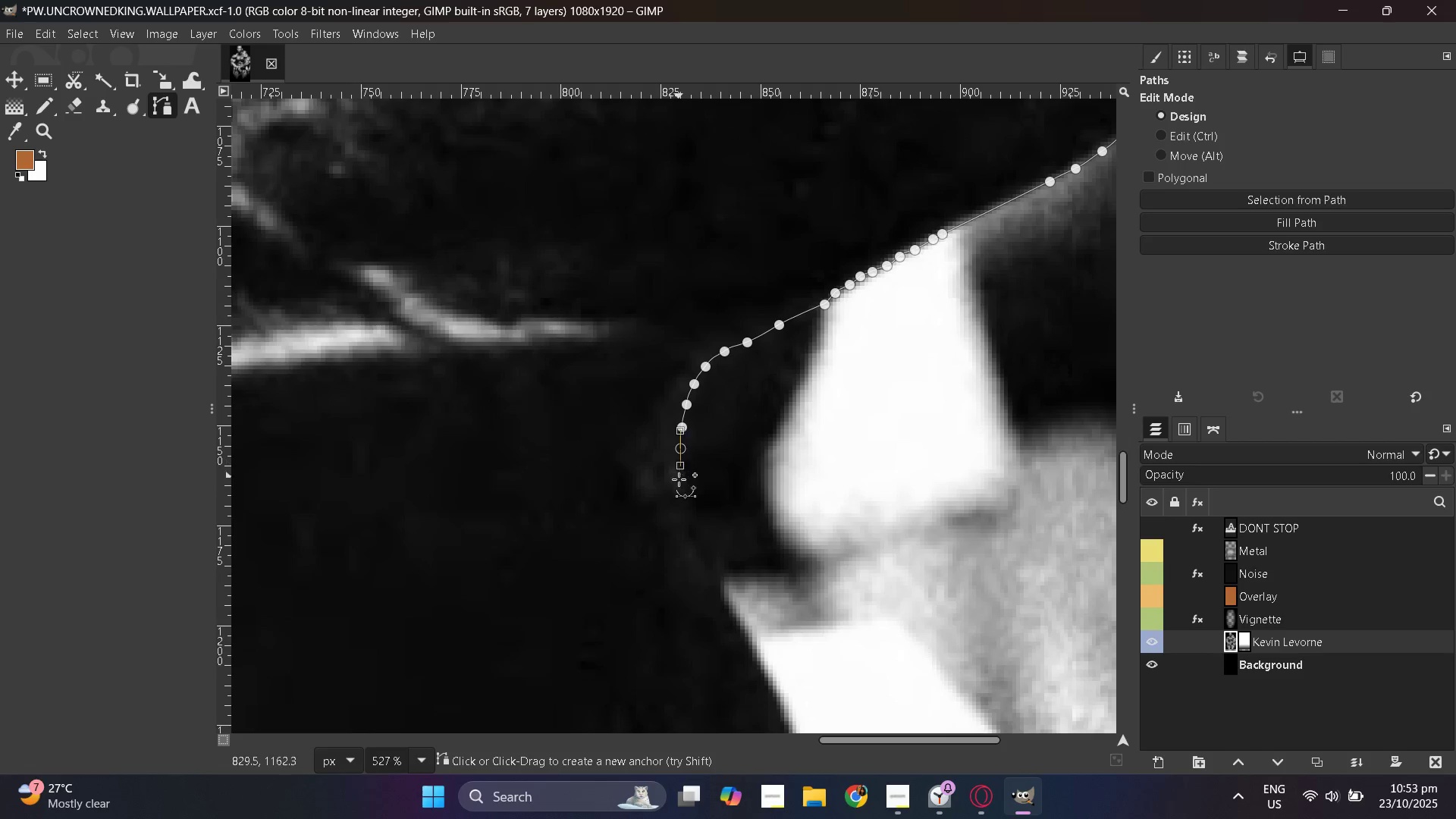 
left_click_drag(start_coordinate=[679, 479], to_coordinate=[679, 486])
 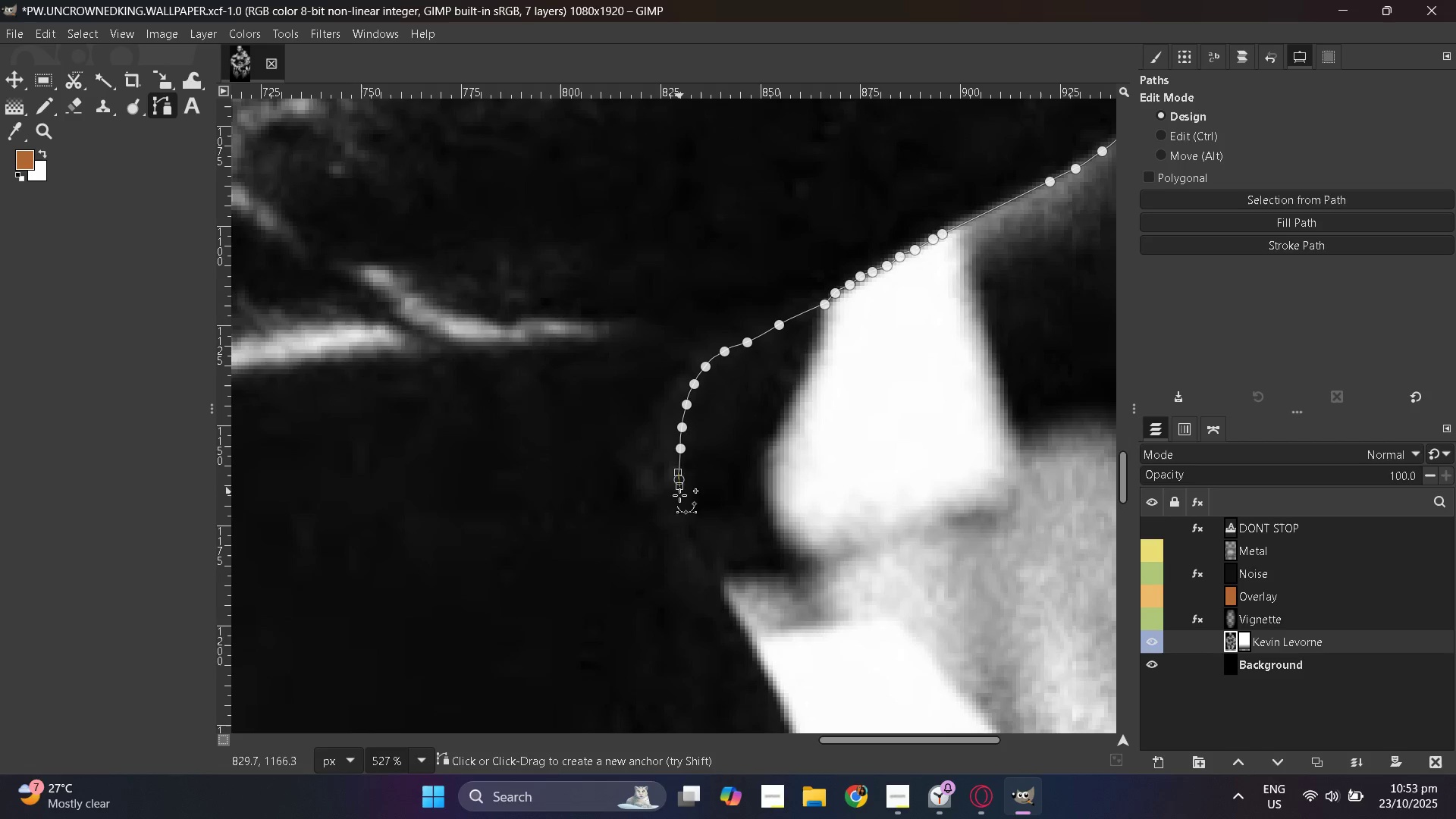 
left_click_drag(start_coordinate=[679, 496], to_coordinate=[682, 506])
 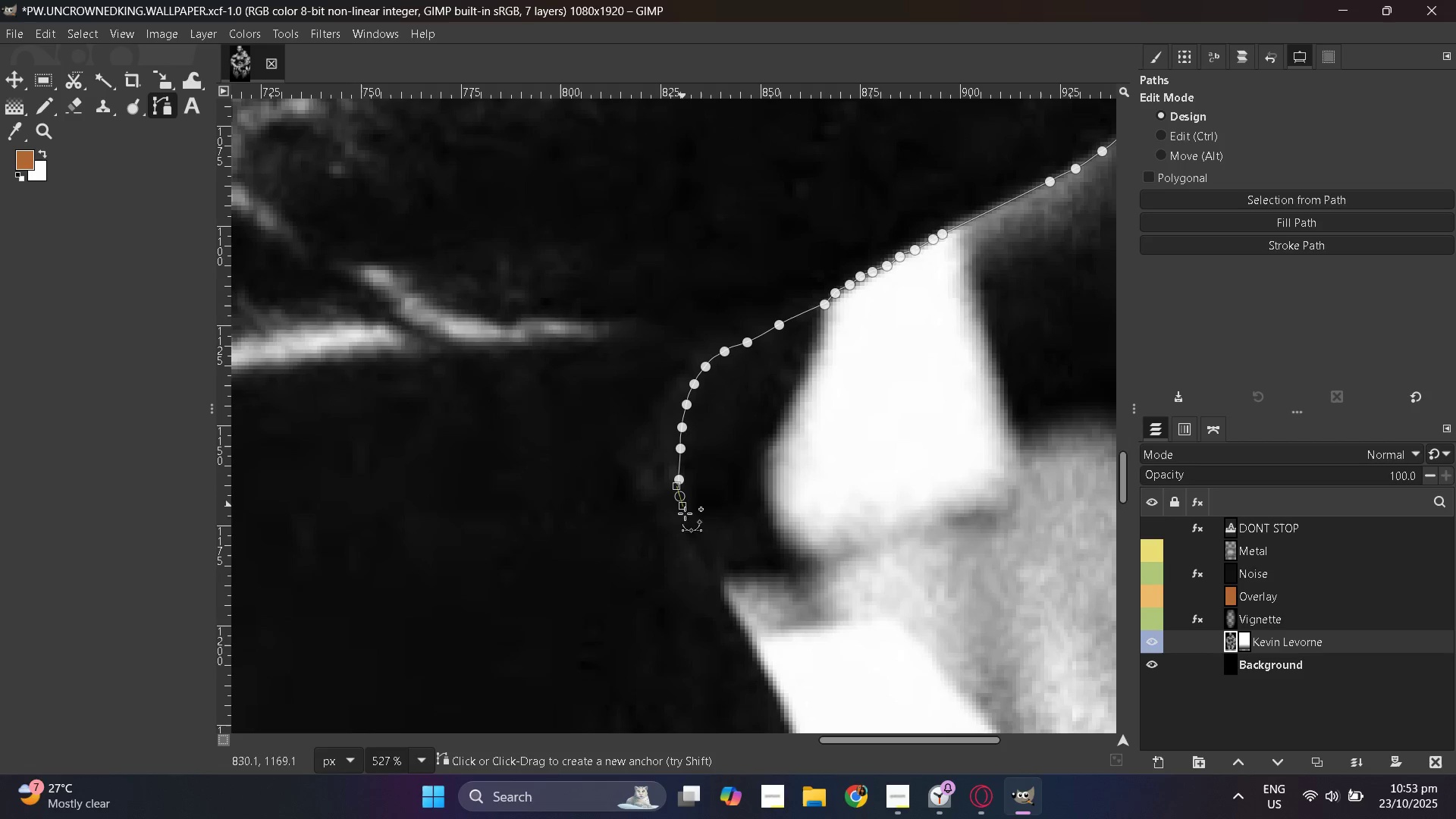 
left_click_drag(start_coordinate=[686, 517], to_coordinate=[690, 529])
 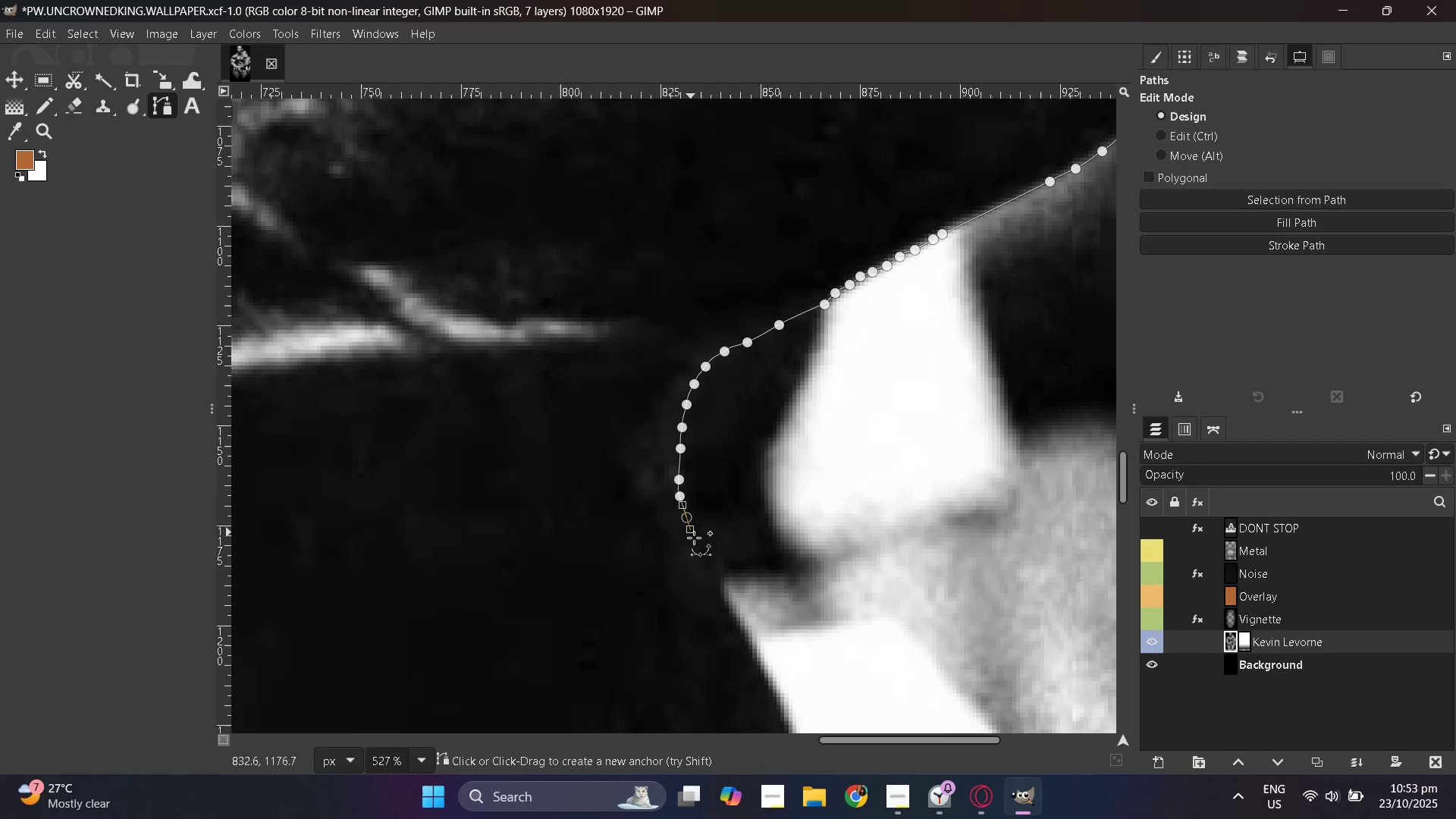 
left_click_drag(start_coordinate=[694, 539], to_coordinate=[698, 551])
 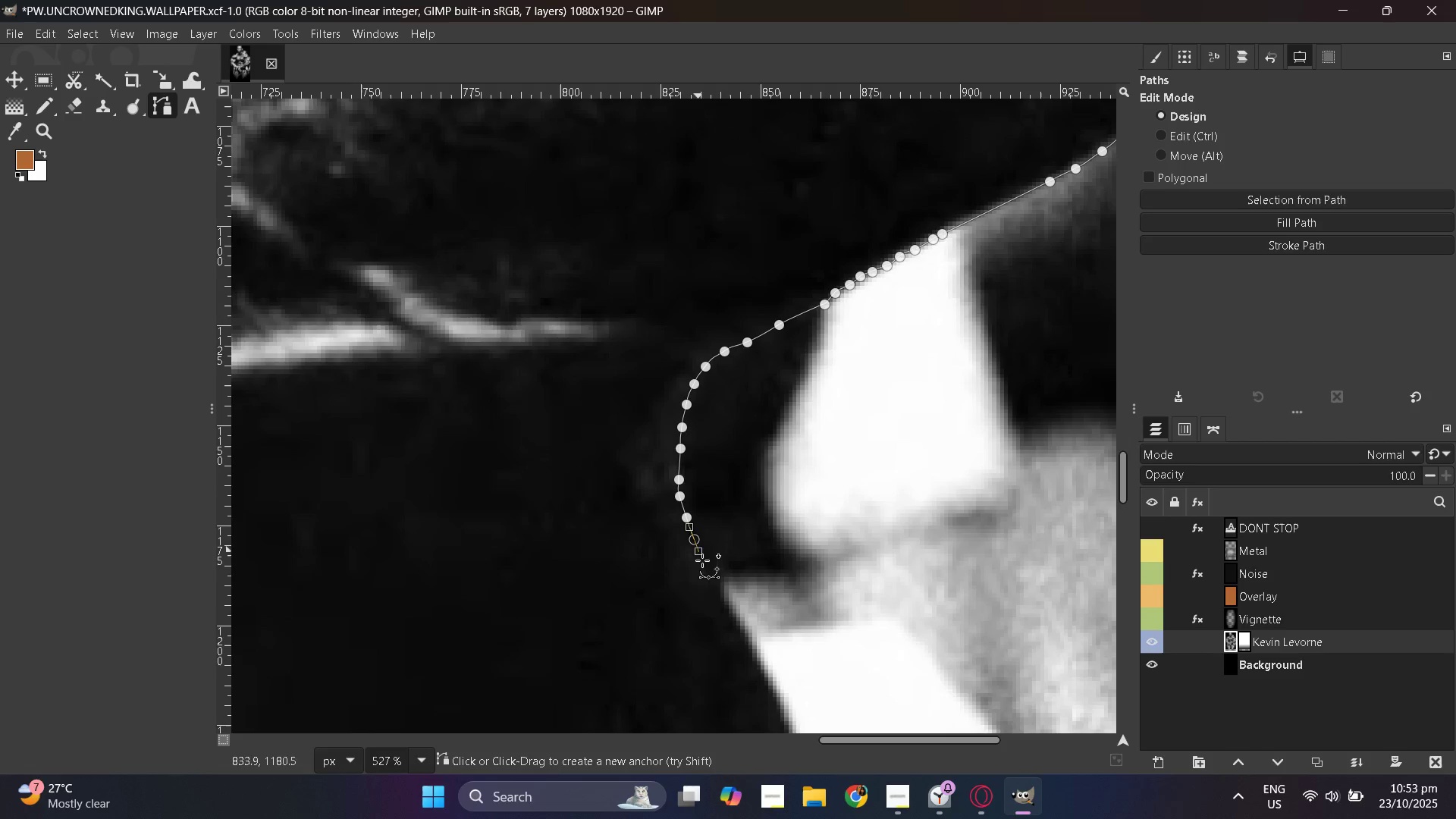 
left_click_drag(start_coordinate=[703, 563], to_coordinate=[707, 575])
 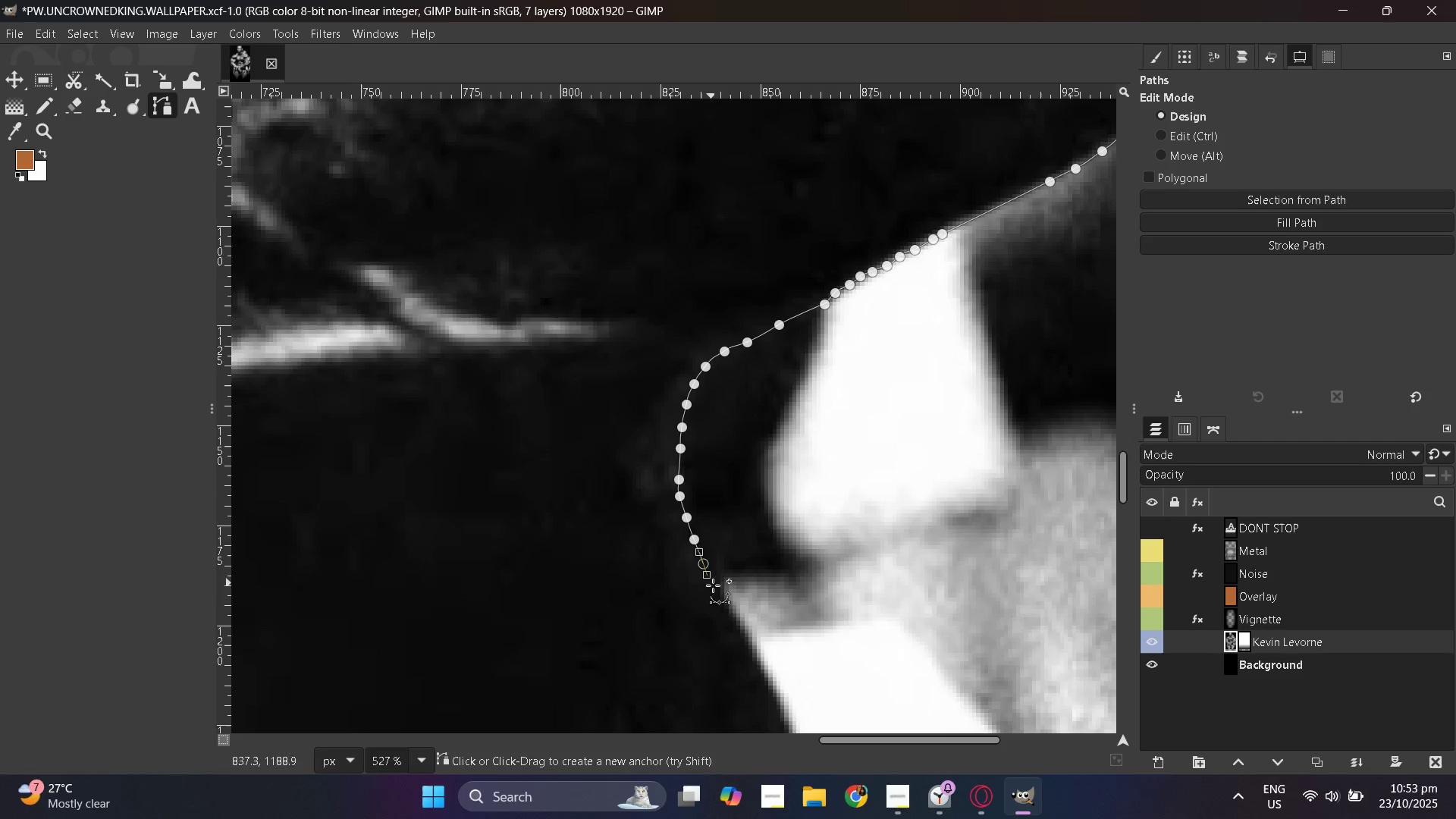 
left_click_drag(start_coordinate=[711, 585], to_coordinate=[718, 594])
 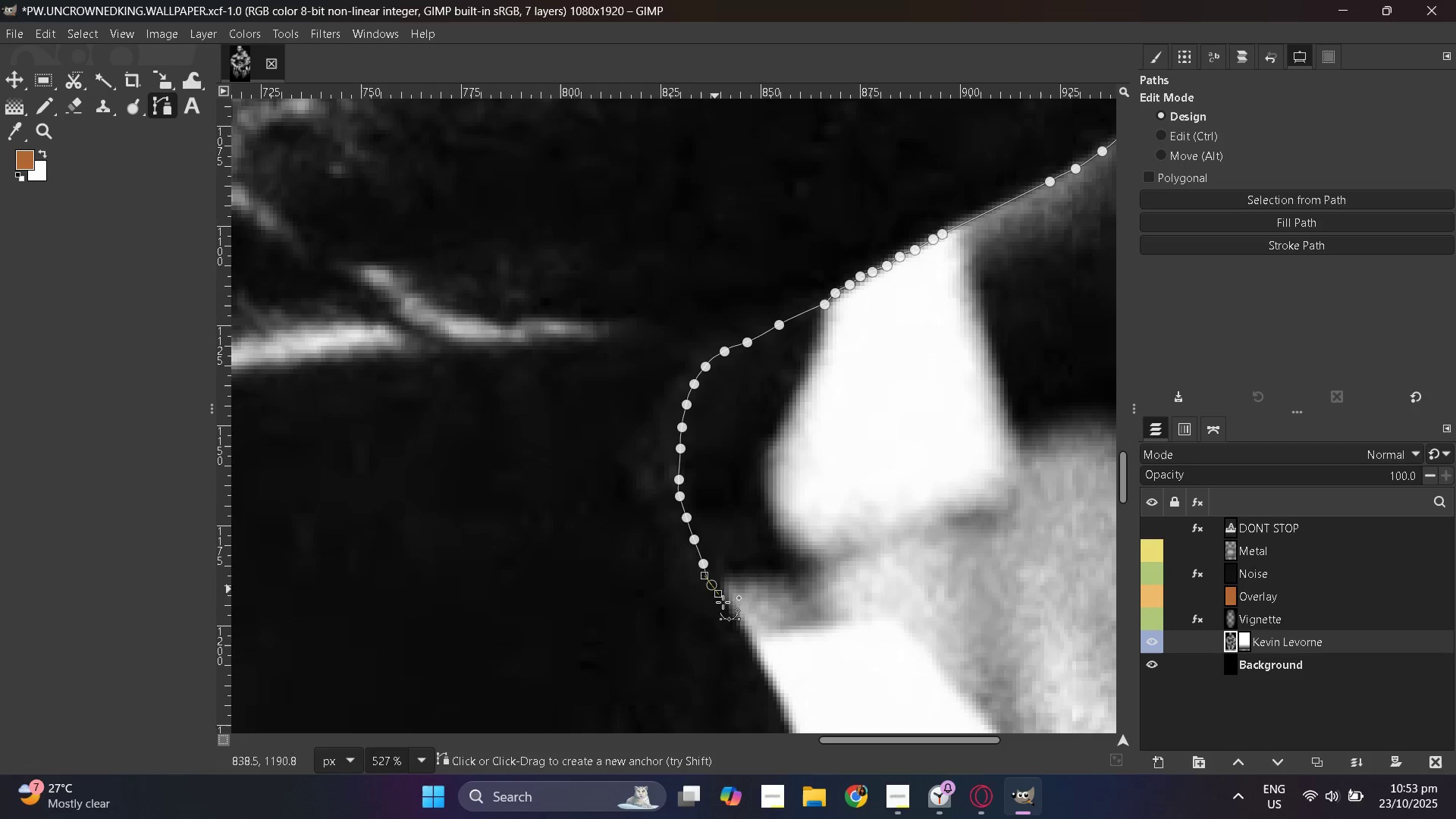 
left_click_drag(start_coordinate=[724, 604], to_coordinate=[729, 612])
 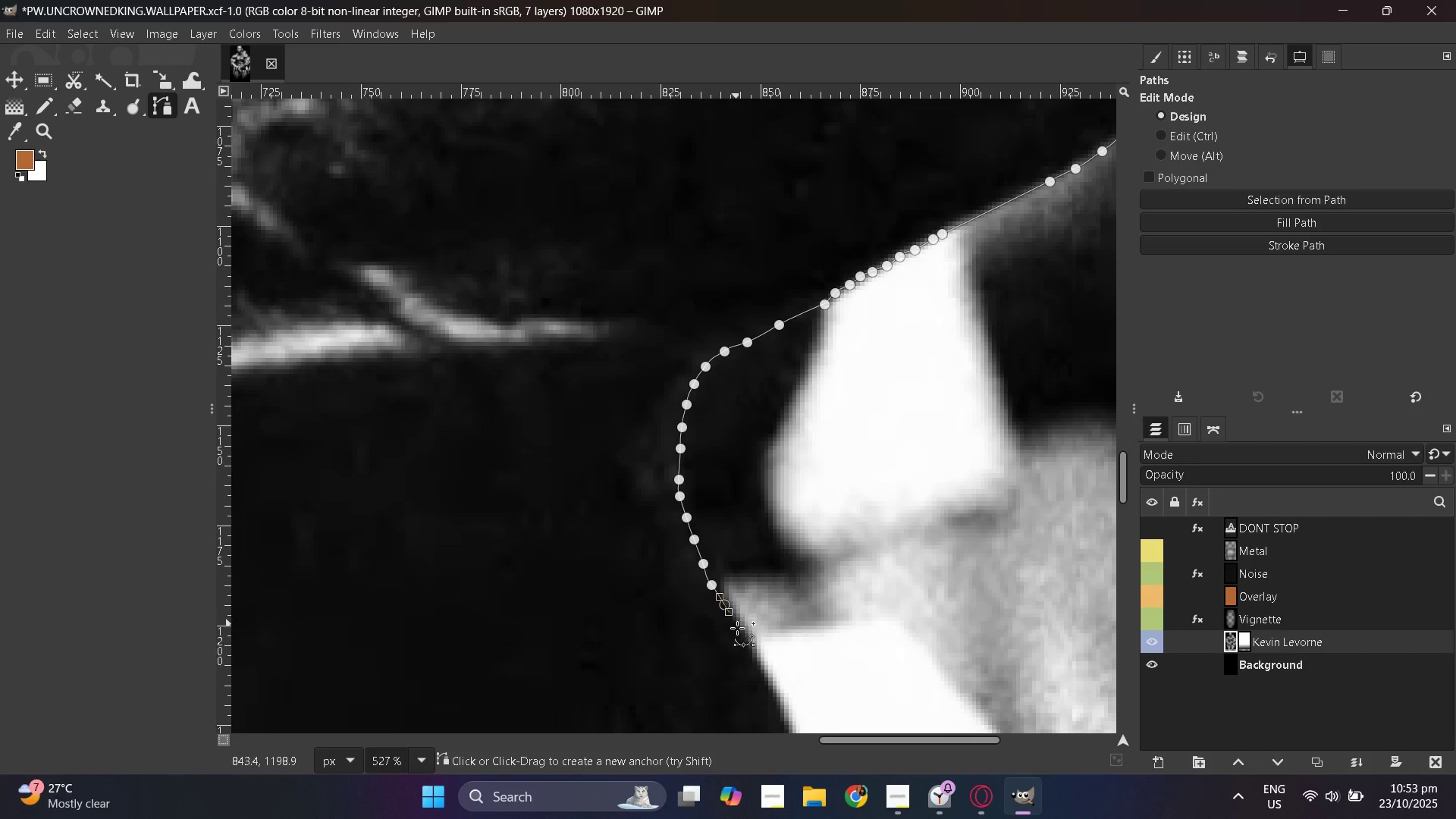 
left_click_drag(start_coordinate=[737, 626], to_coordinate=[743, 639])
 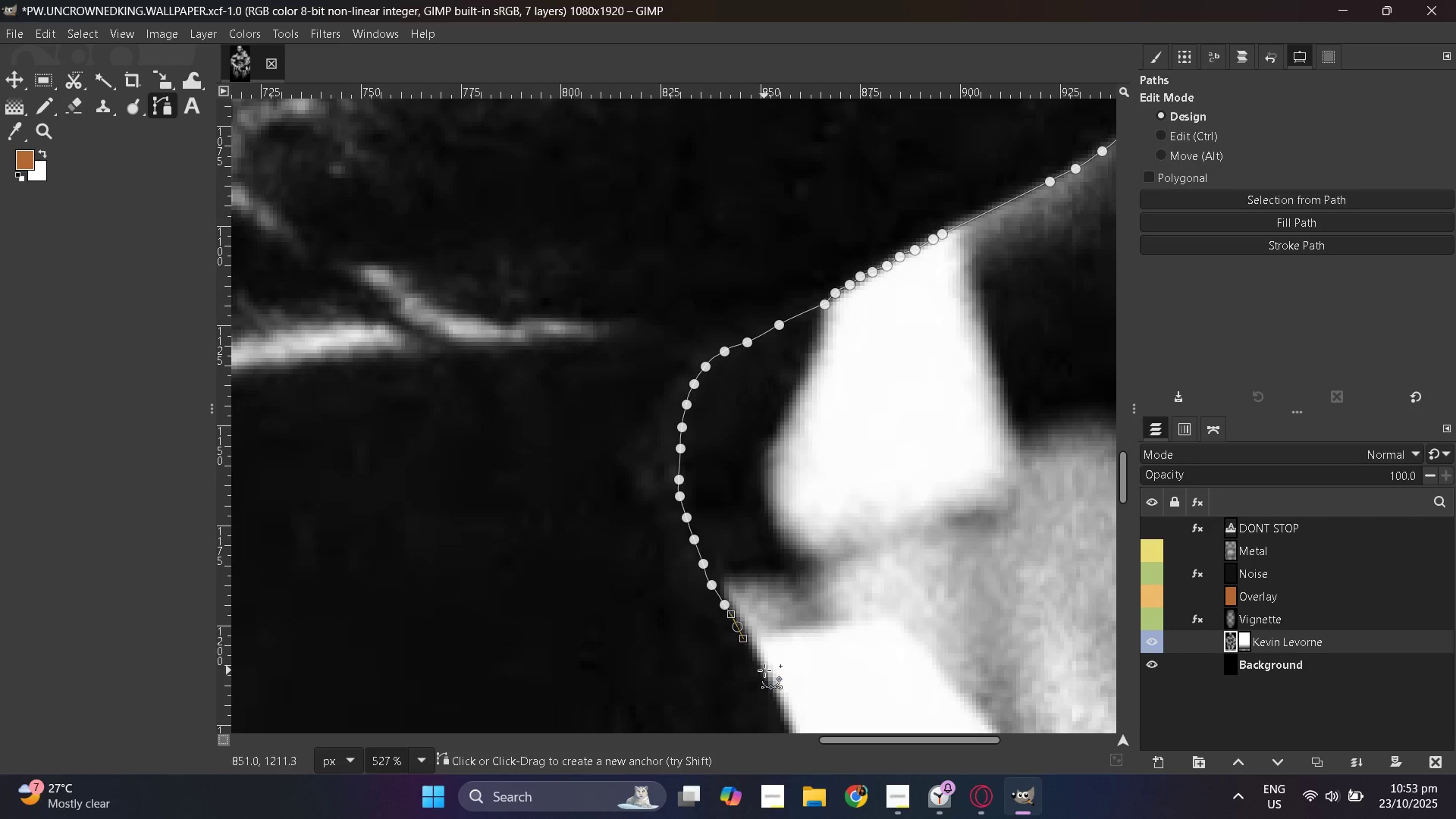 
left_click_drag(start_coordinate=[770, 672], to_coordinate=[772, 676])
 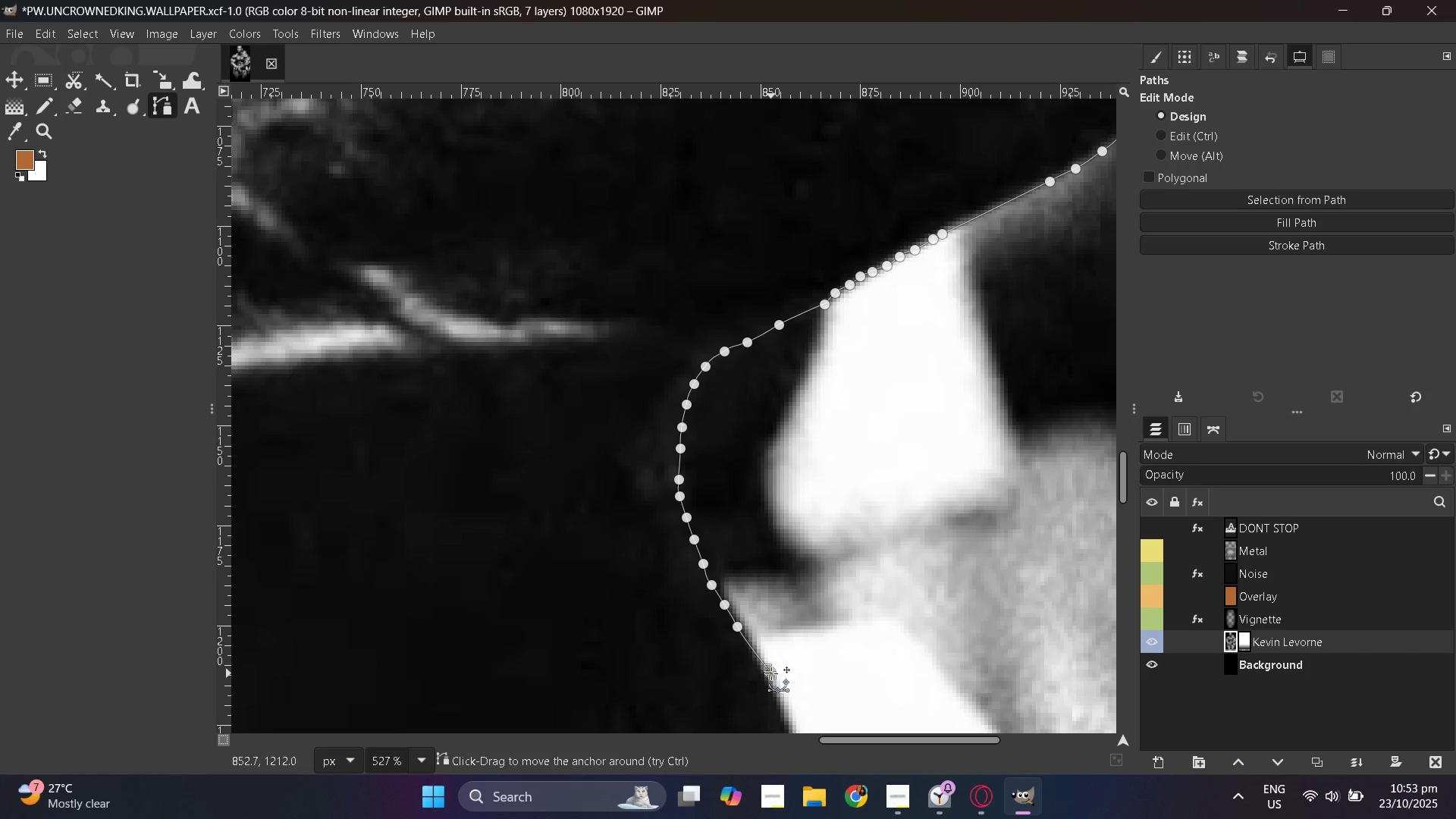 
key(Control+ControlLeft)
 